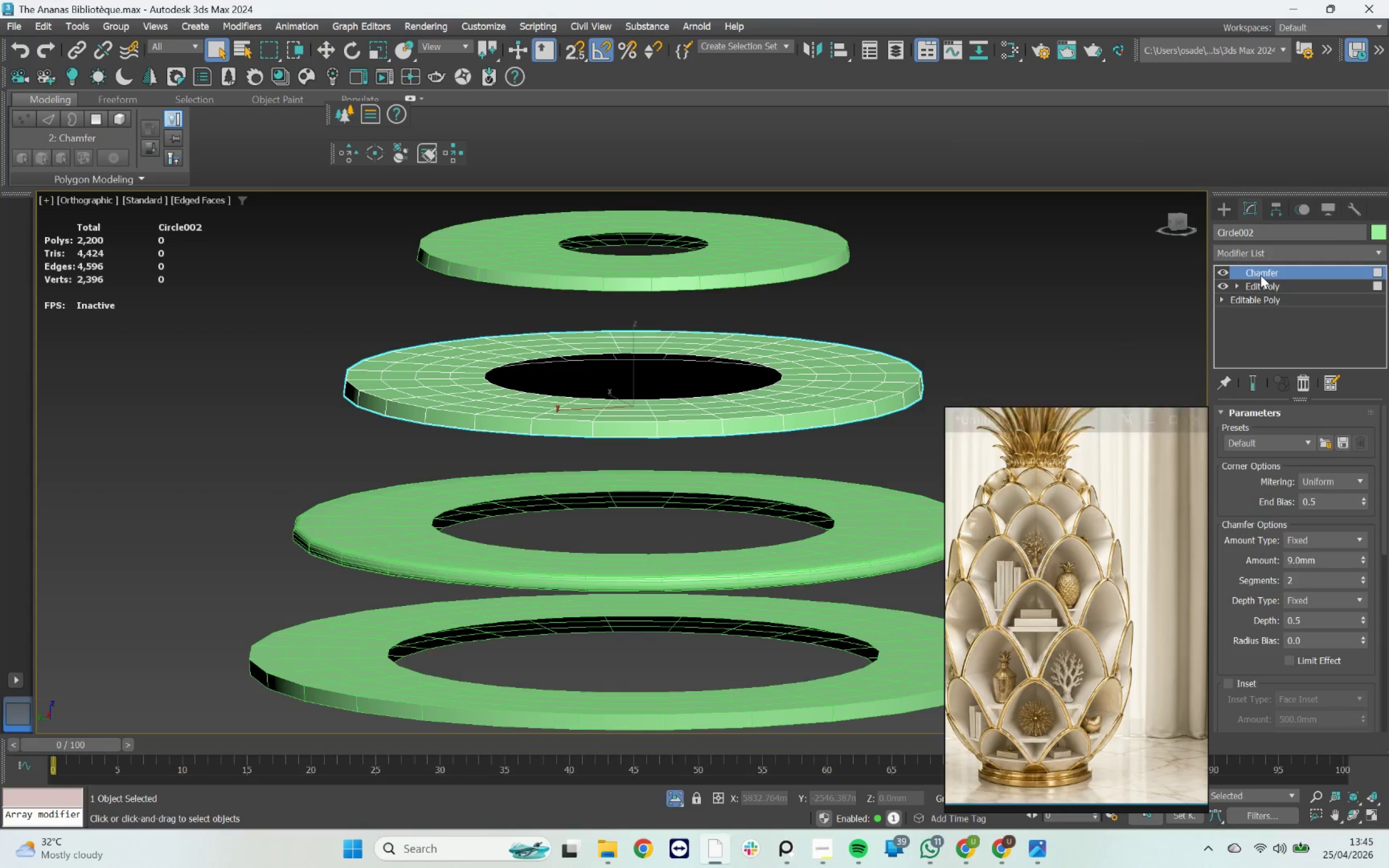 
left_click([1260, 290])
 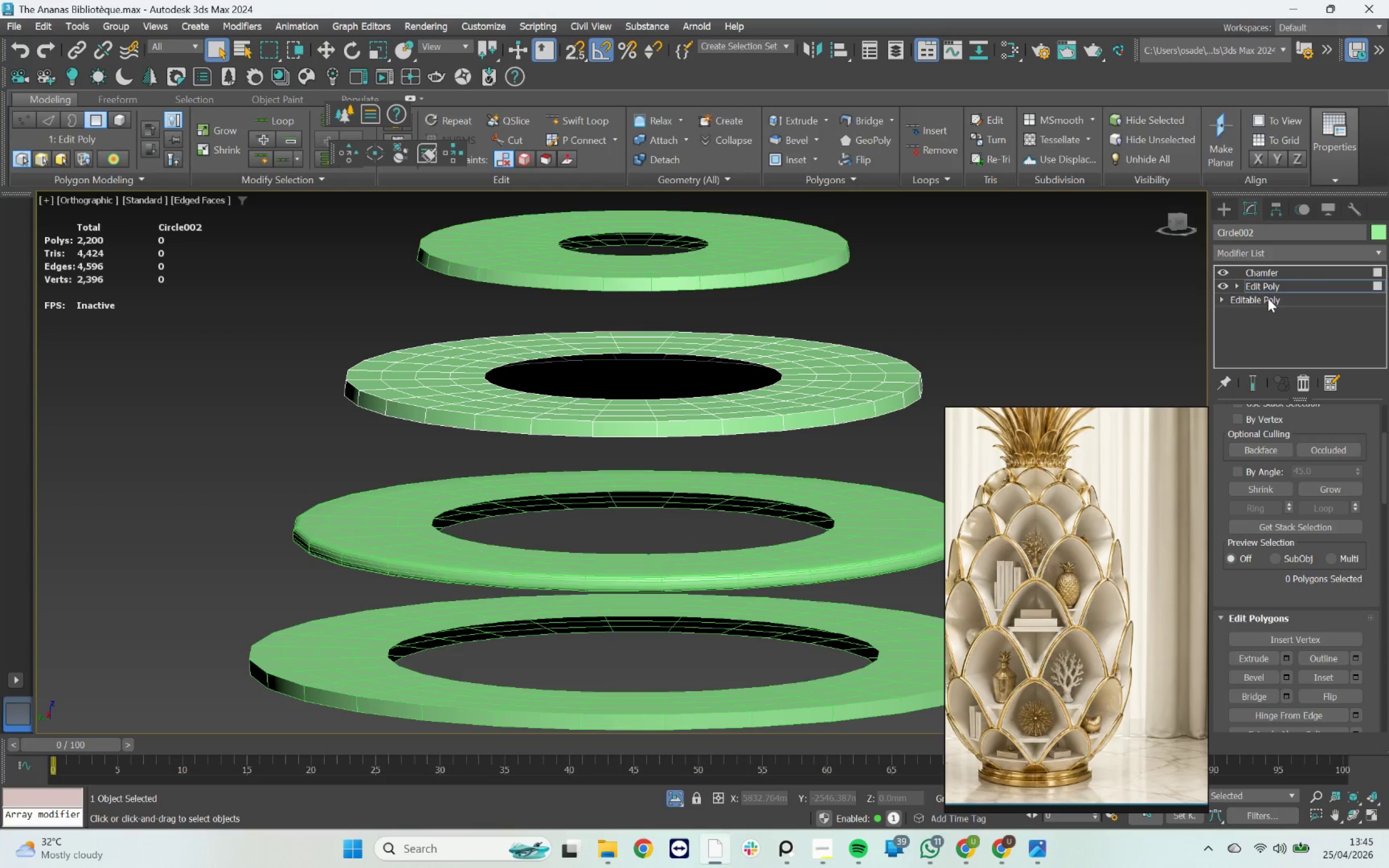 
key(4)
 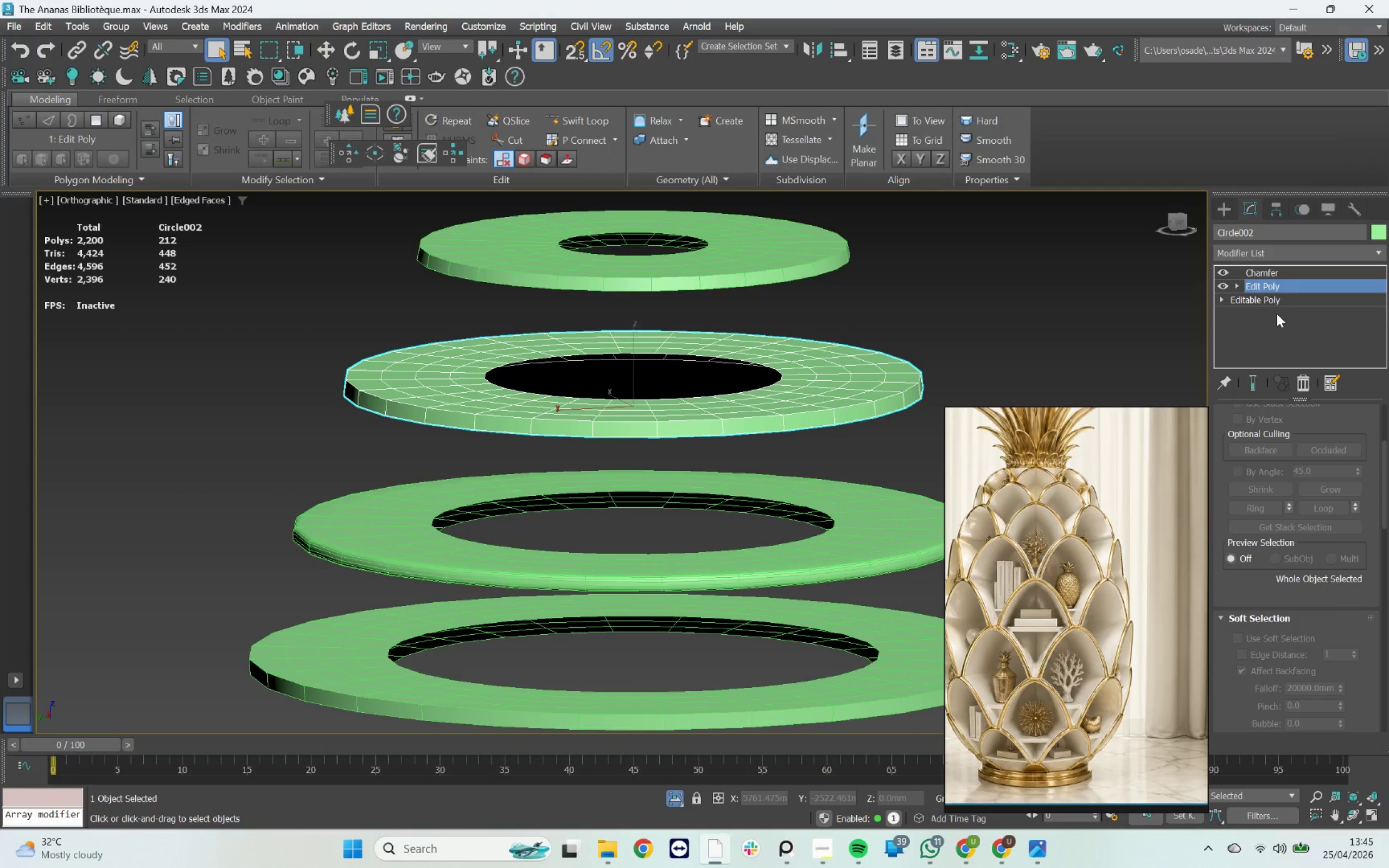 
left_click([1262, 272])
 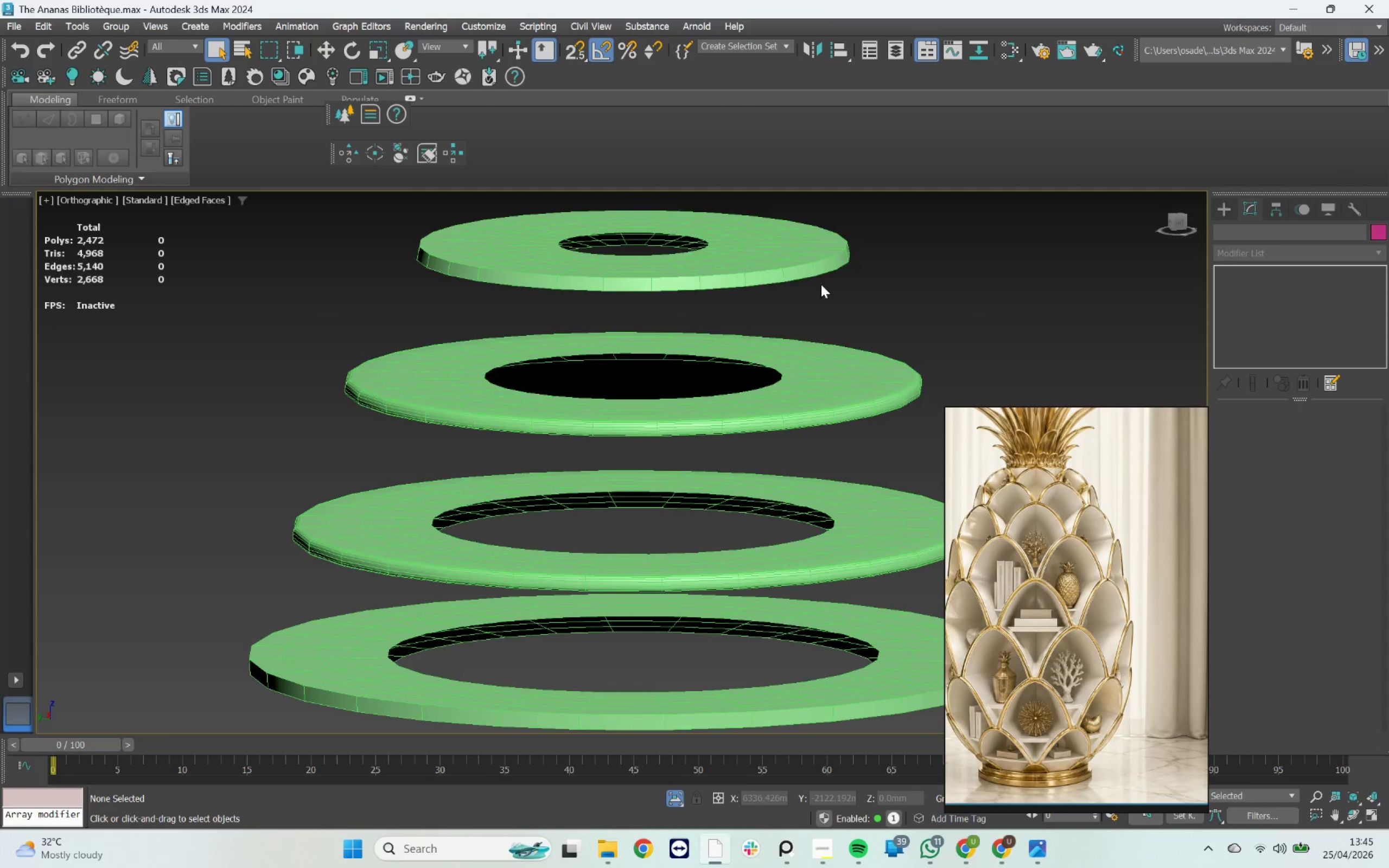 
left_click([787, 269])
 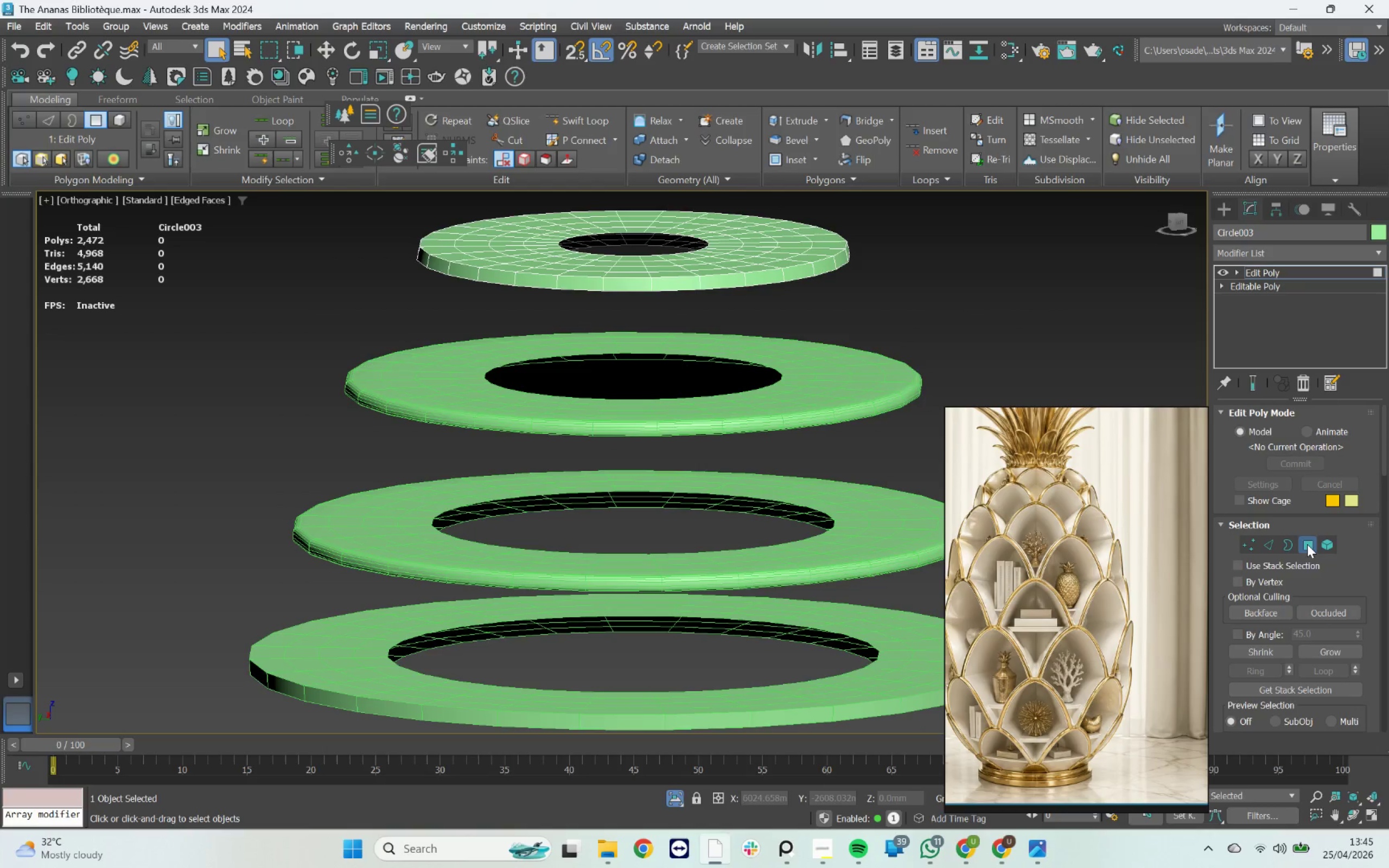 
scroll: coordinate [755, 375], scroll_direction: down, amount: 1.0
 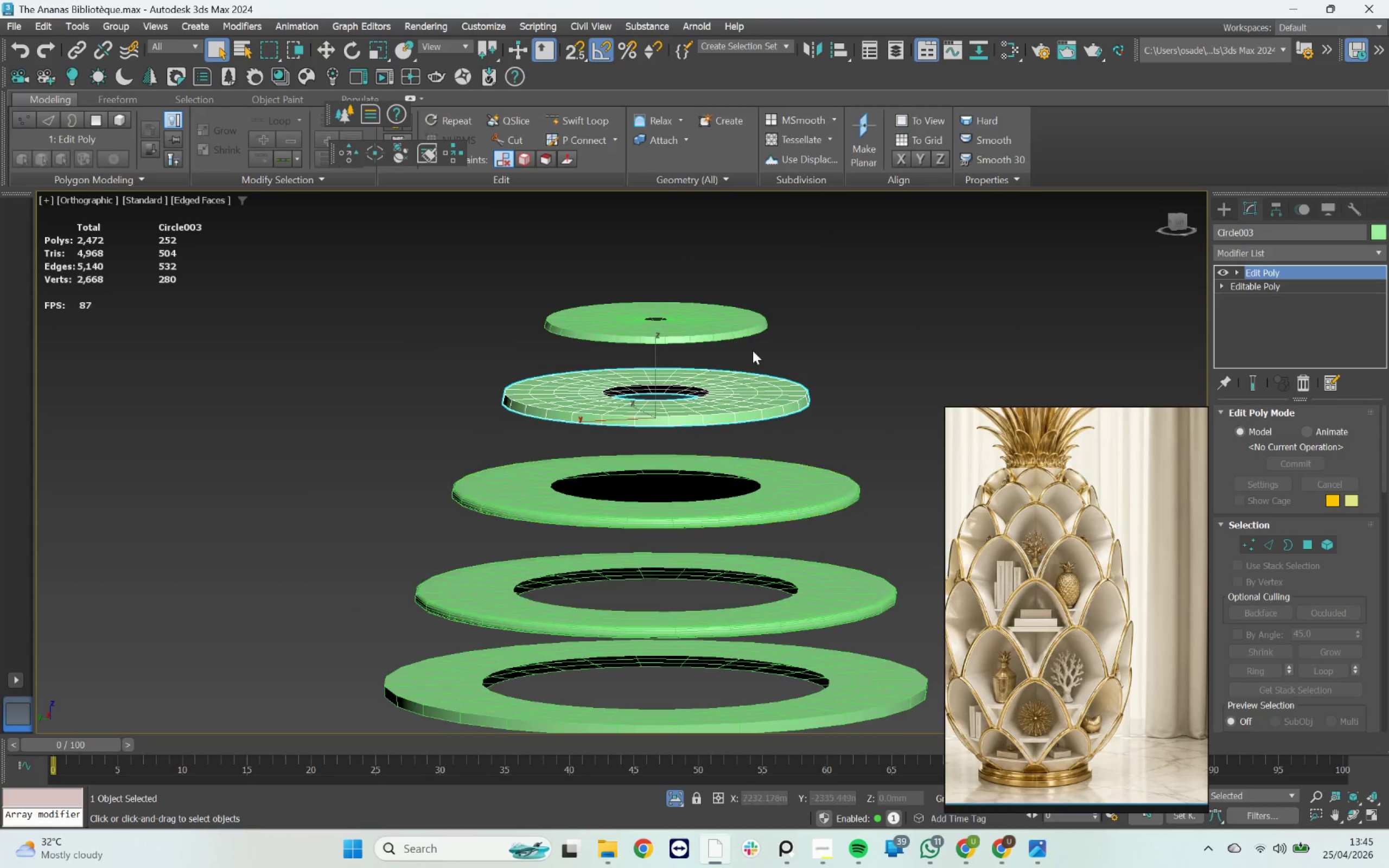 
left_click([748, 330])
 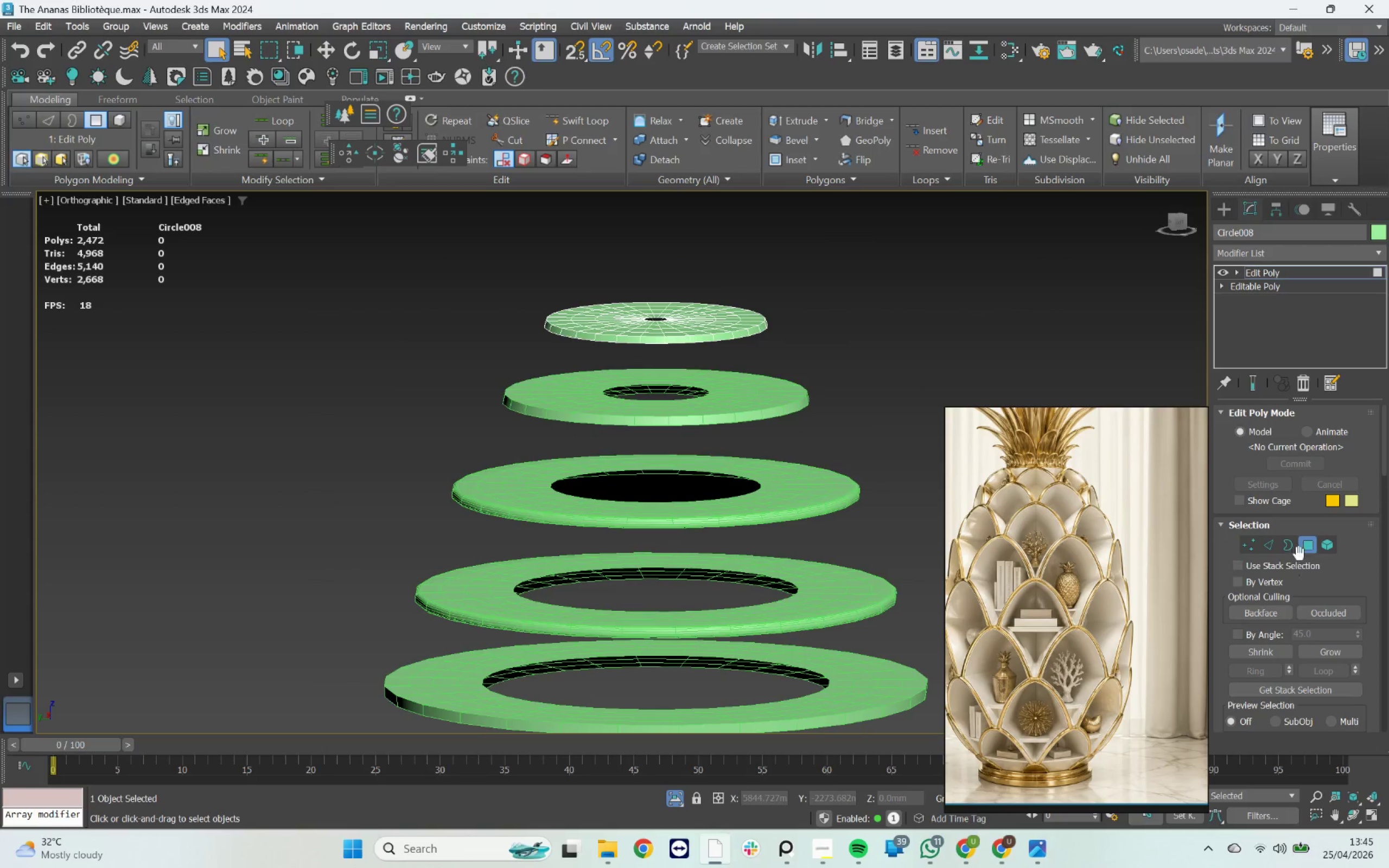 
left_click([1305, 548])
 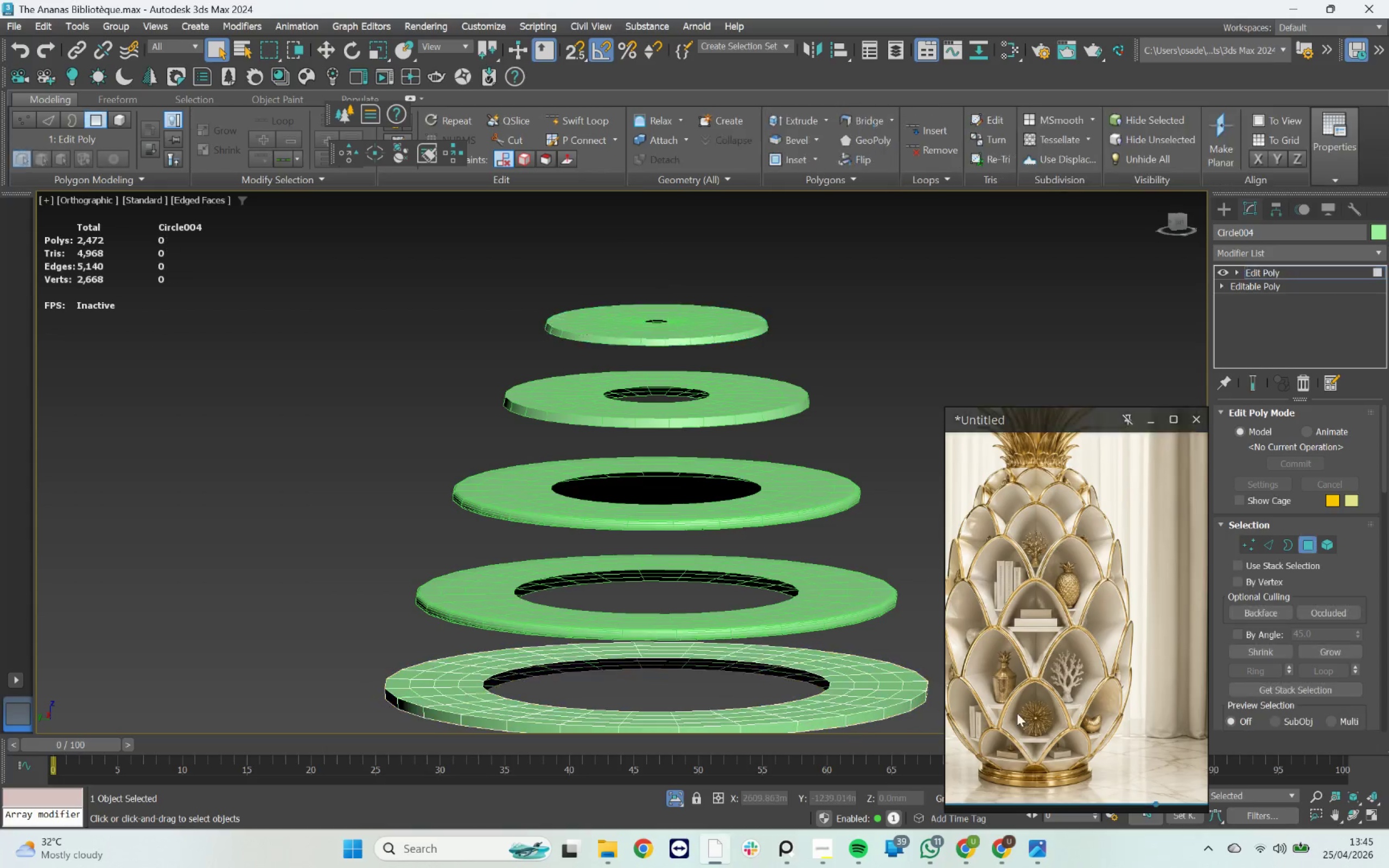 
left_click([1302, 545])
 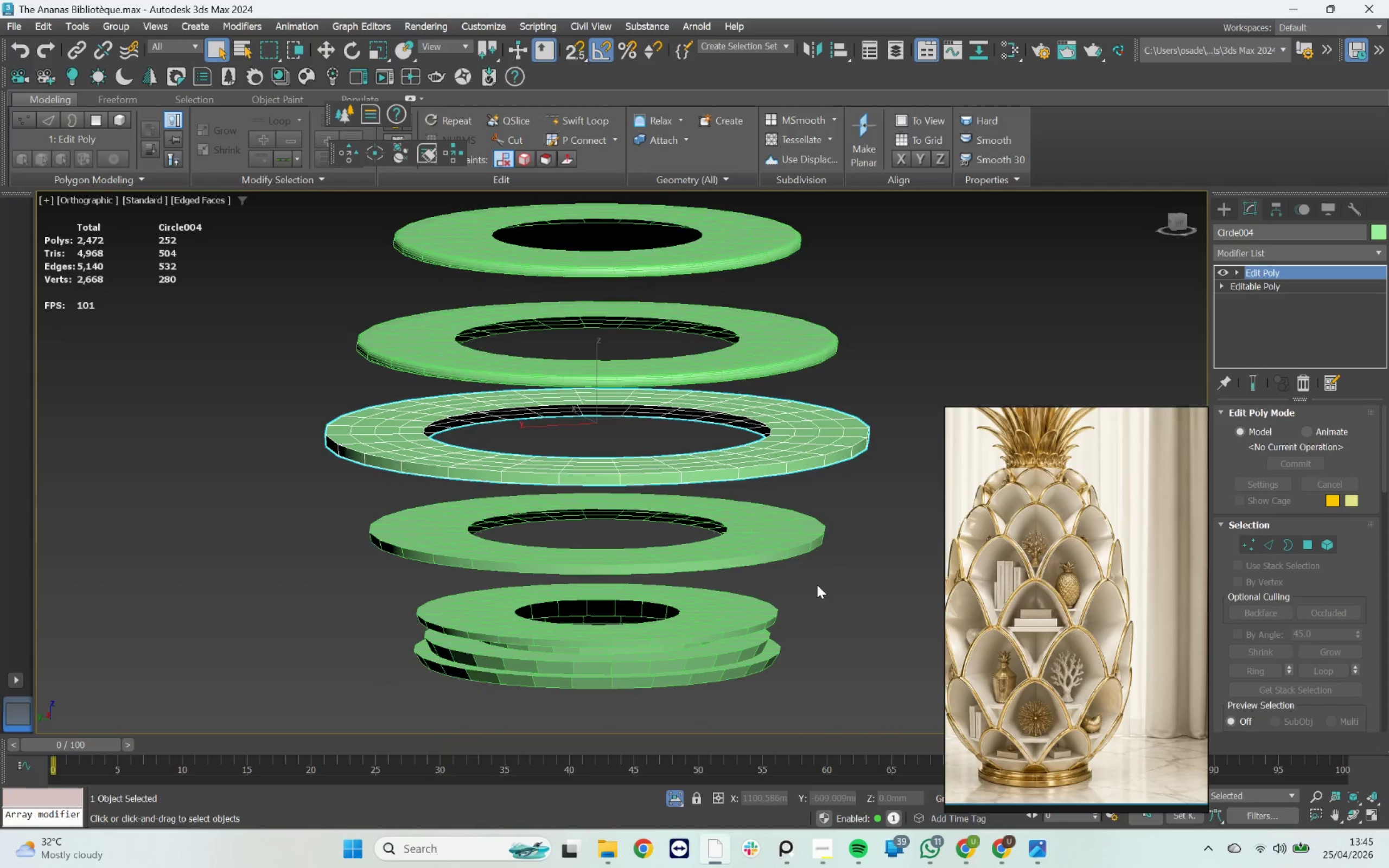 
left_click([797, 545])
 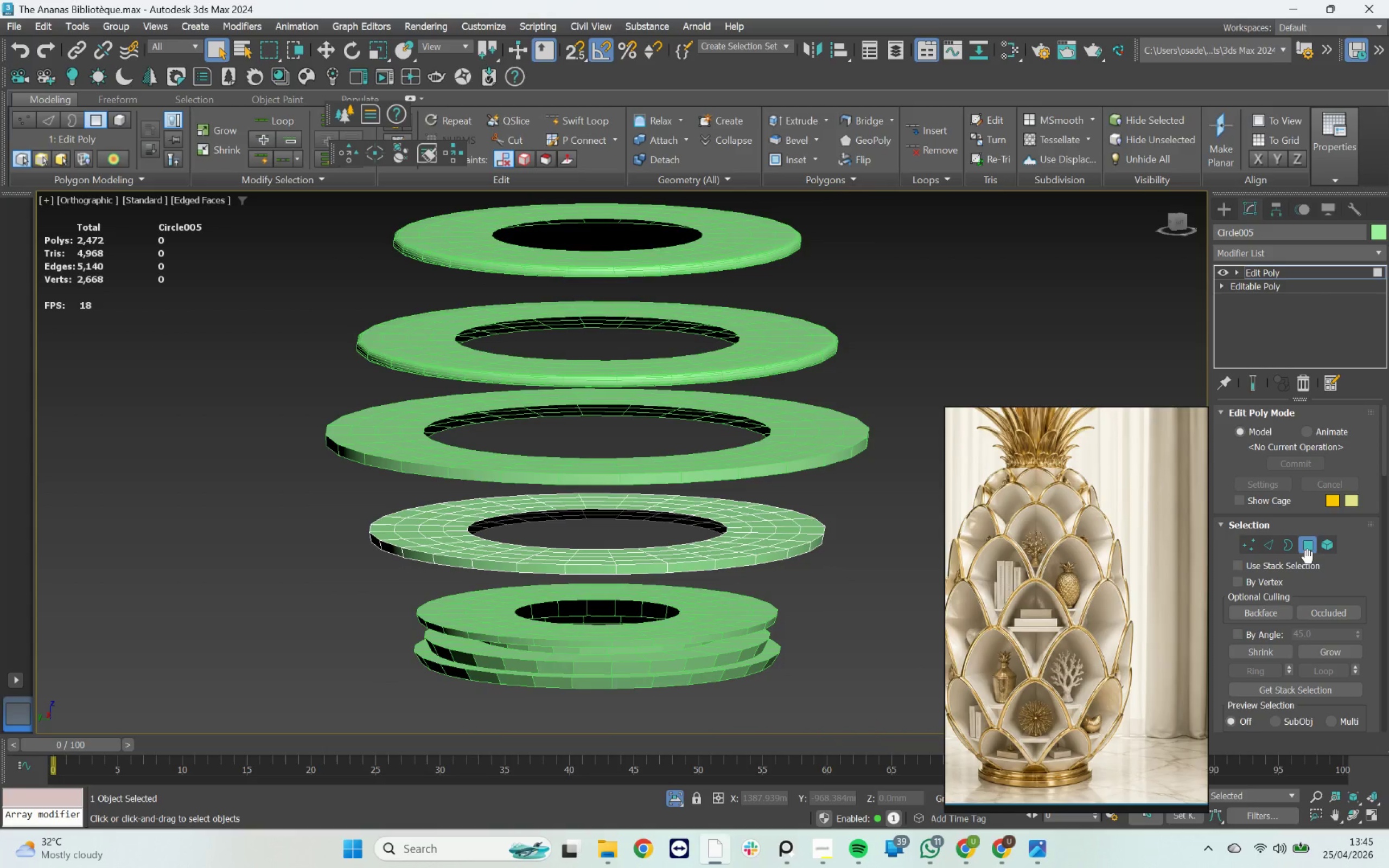 
left_click([1306, 552])
 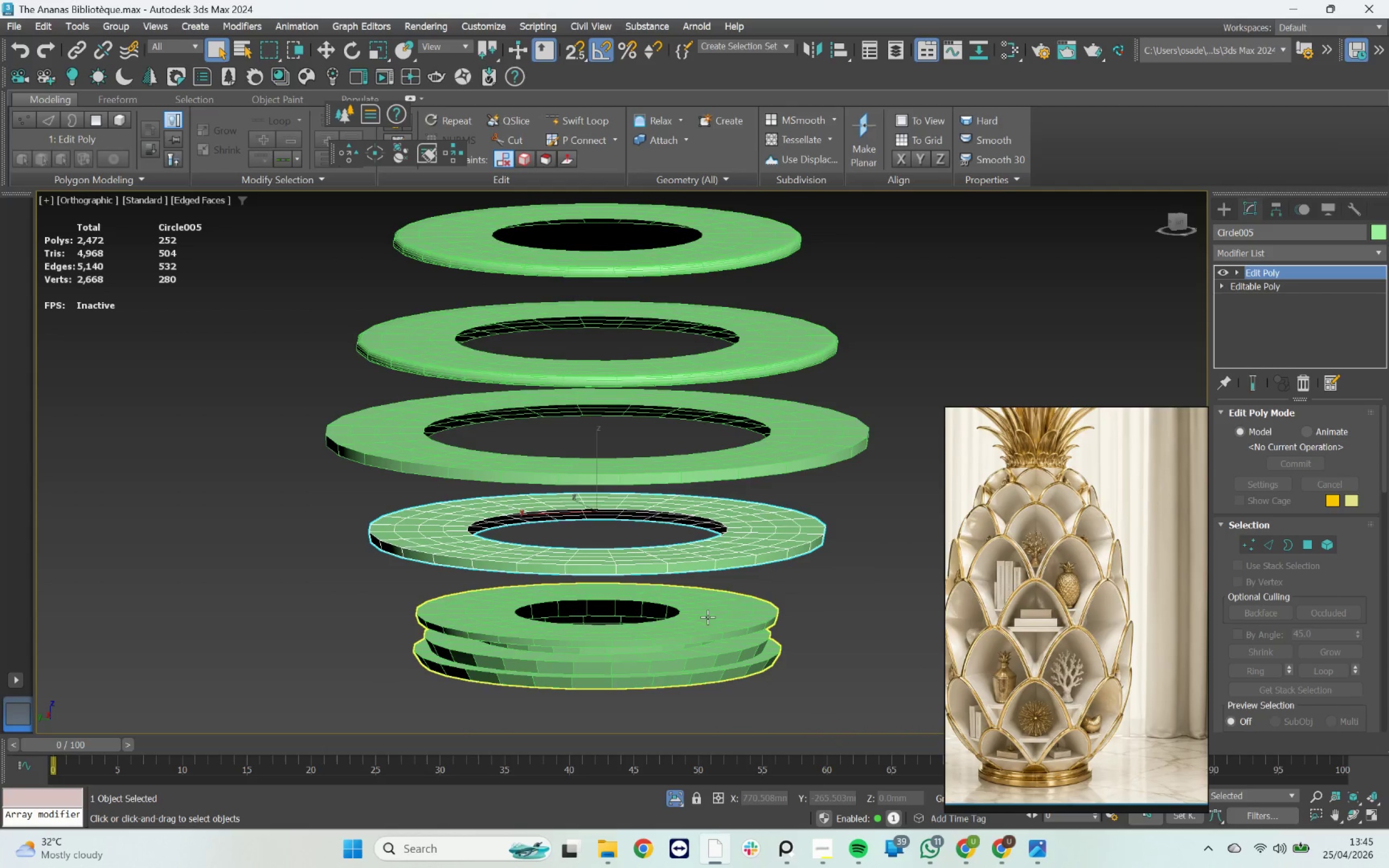 
left_click([708, 617])
 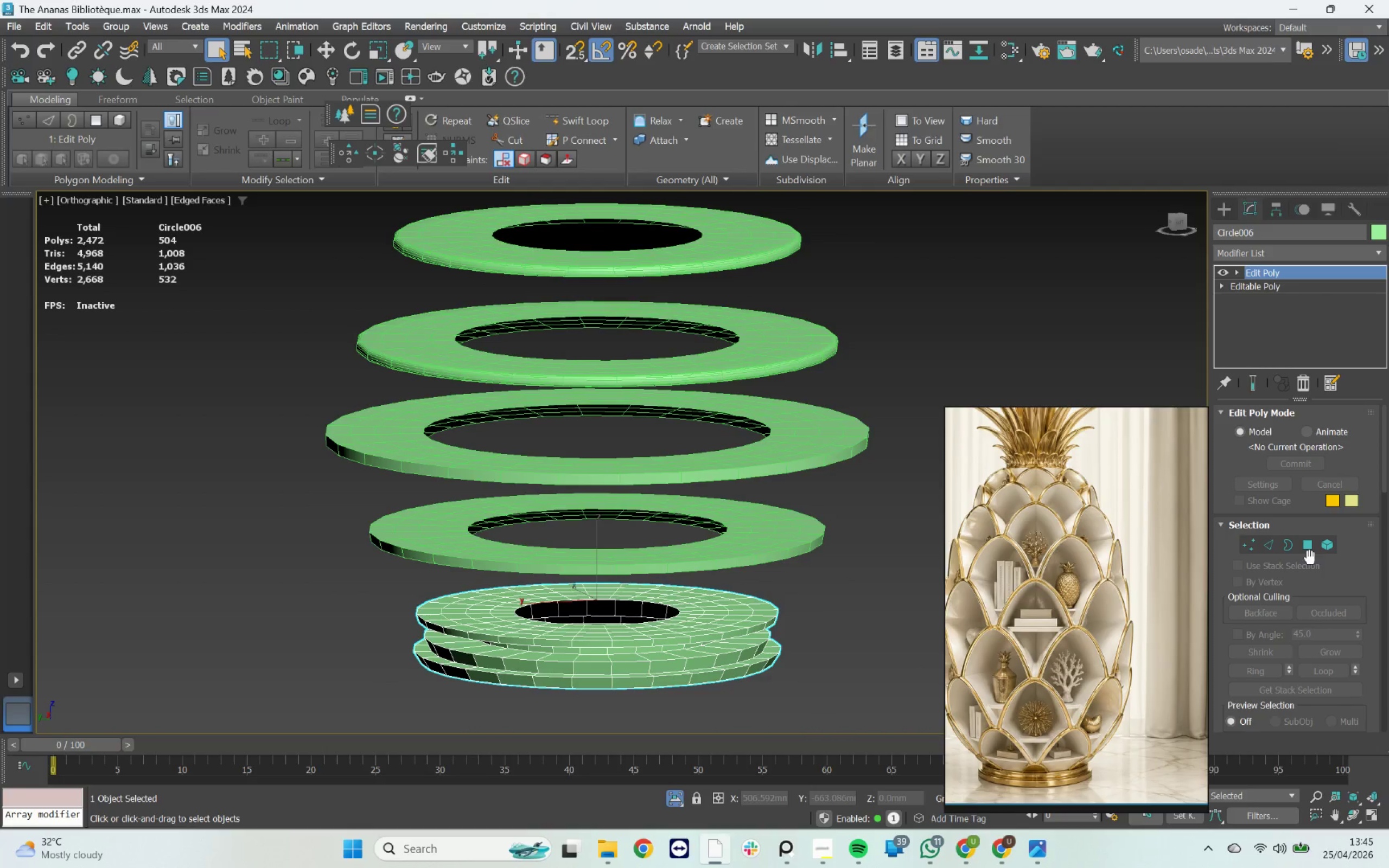 
scroll: coordinate [623, 415], scroll_direction: none, amount: 0.0
 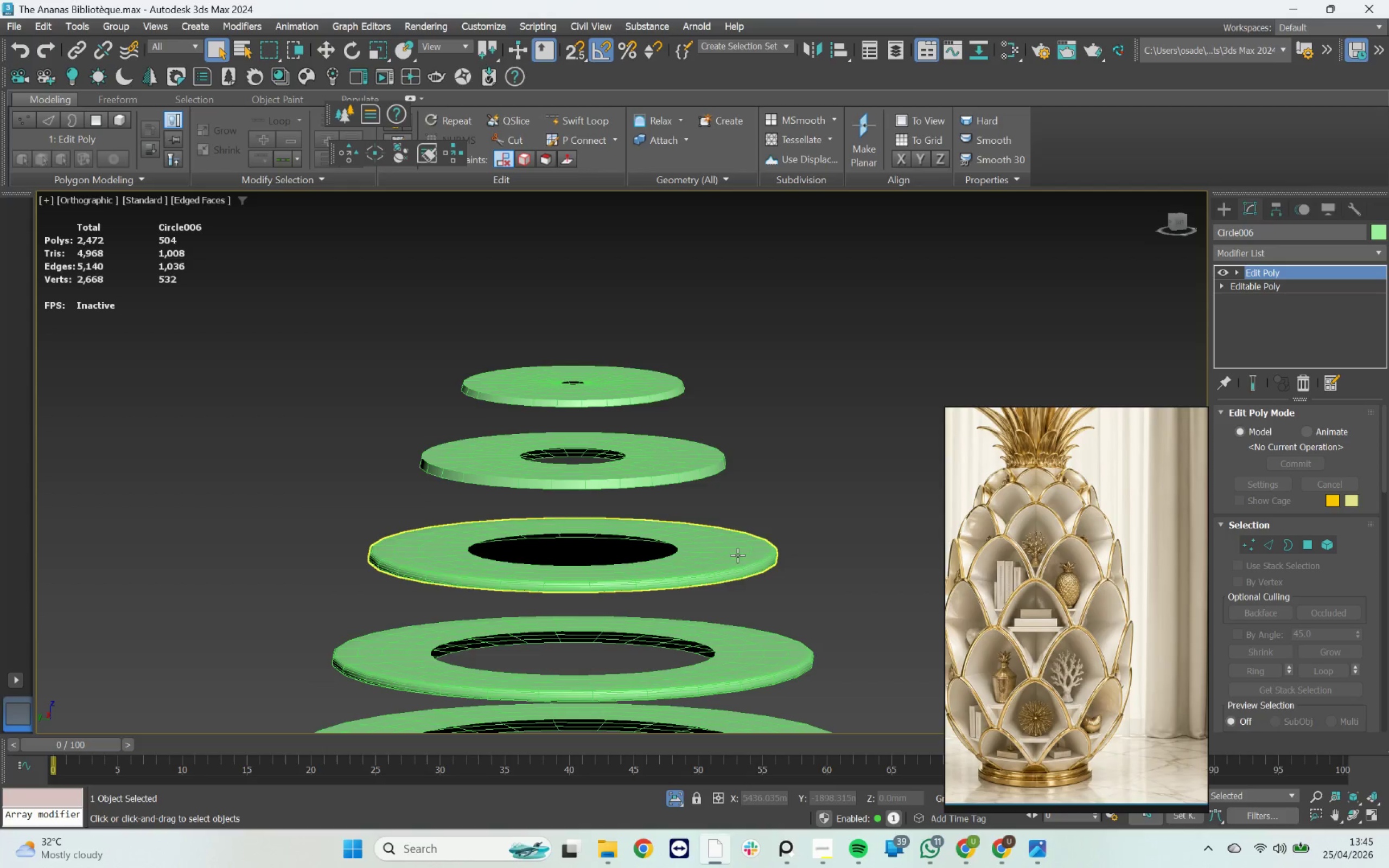 
left_click([736, 554])
 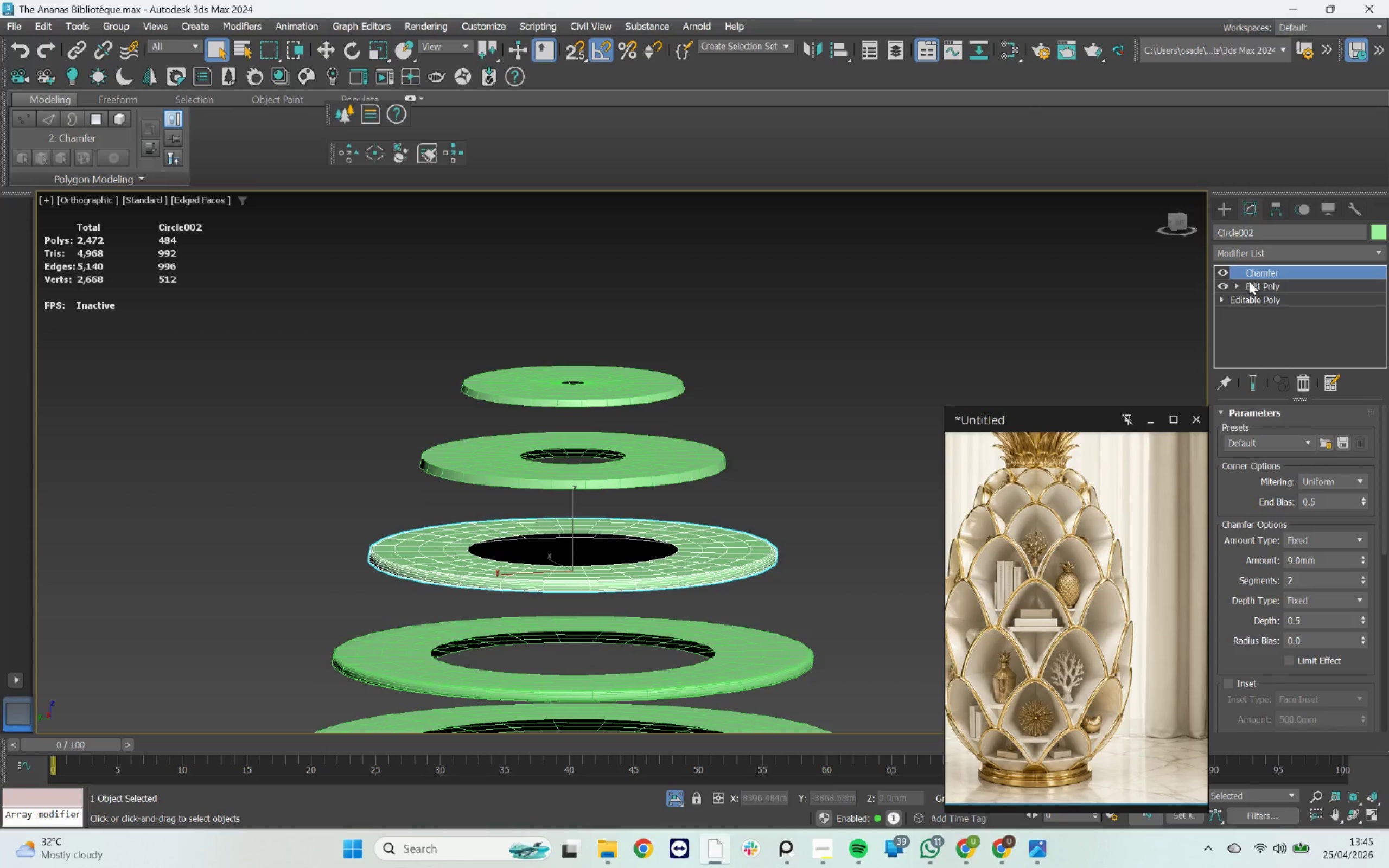 
left_click_drag(start_coordinate=[1252, 275], to_coordinate=[674, 478])
 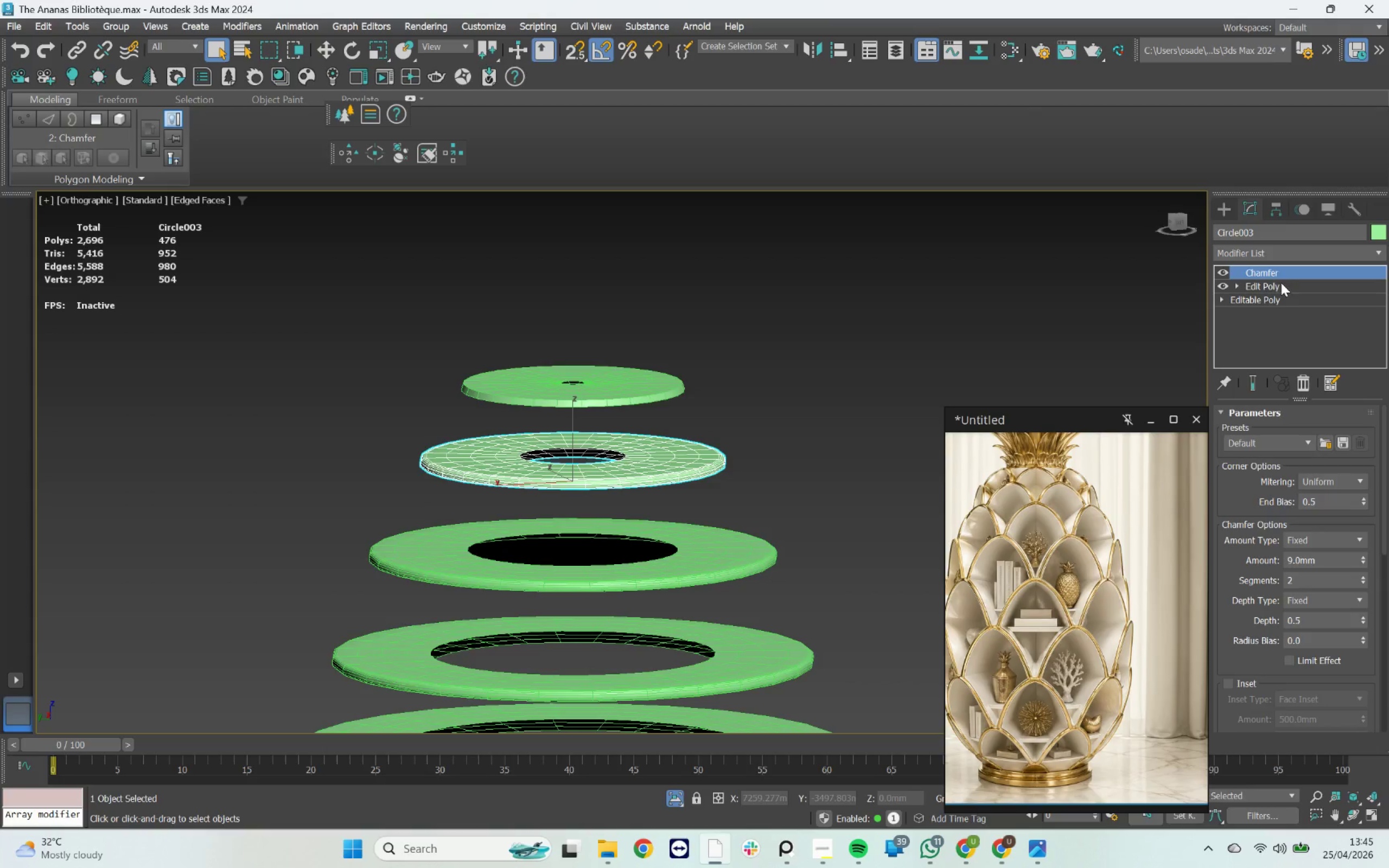 
left_click_drag(start_coordinate=[1274, 276], to_coordinate=[652, 401])
 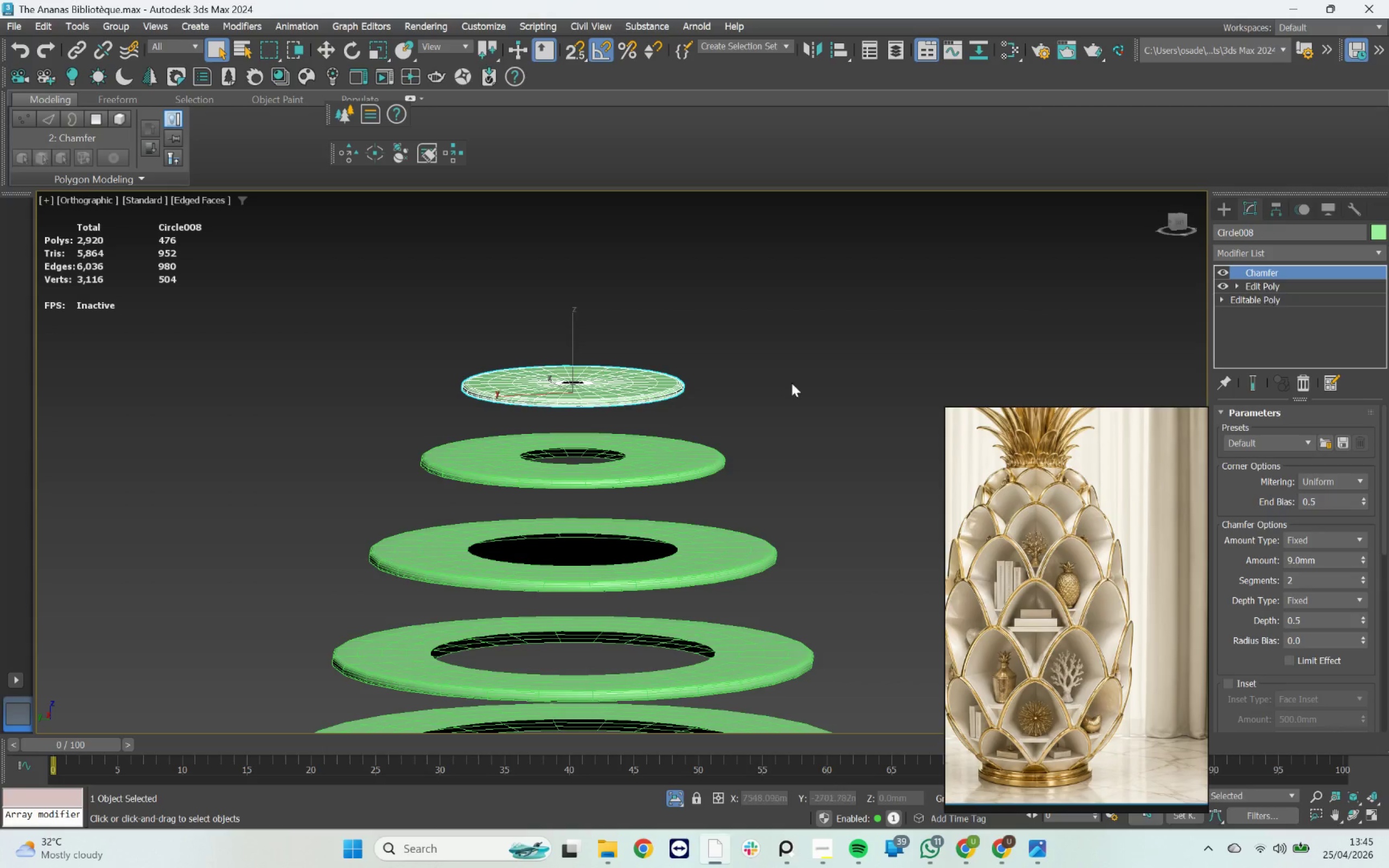 
scroll: coordinate [598, 397], scroll_direction: up, amount: 5.0
 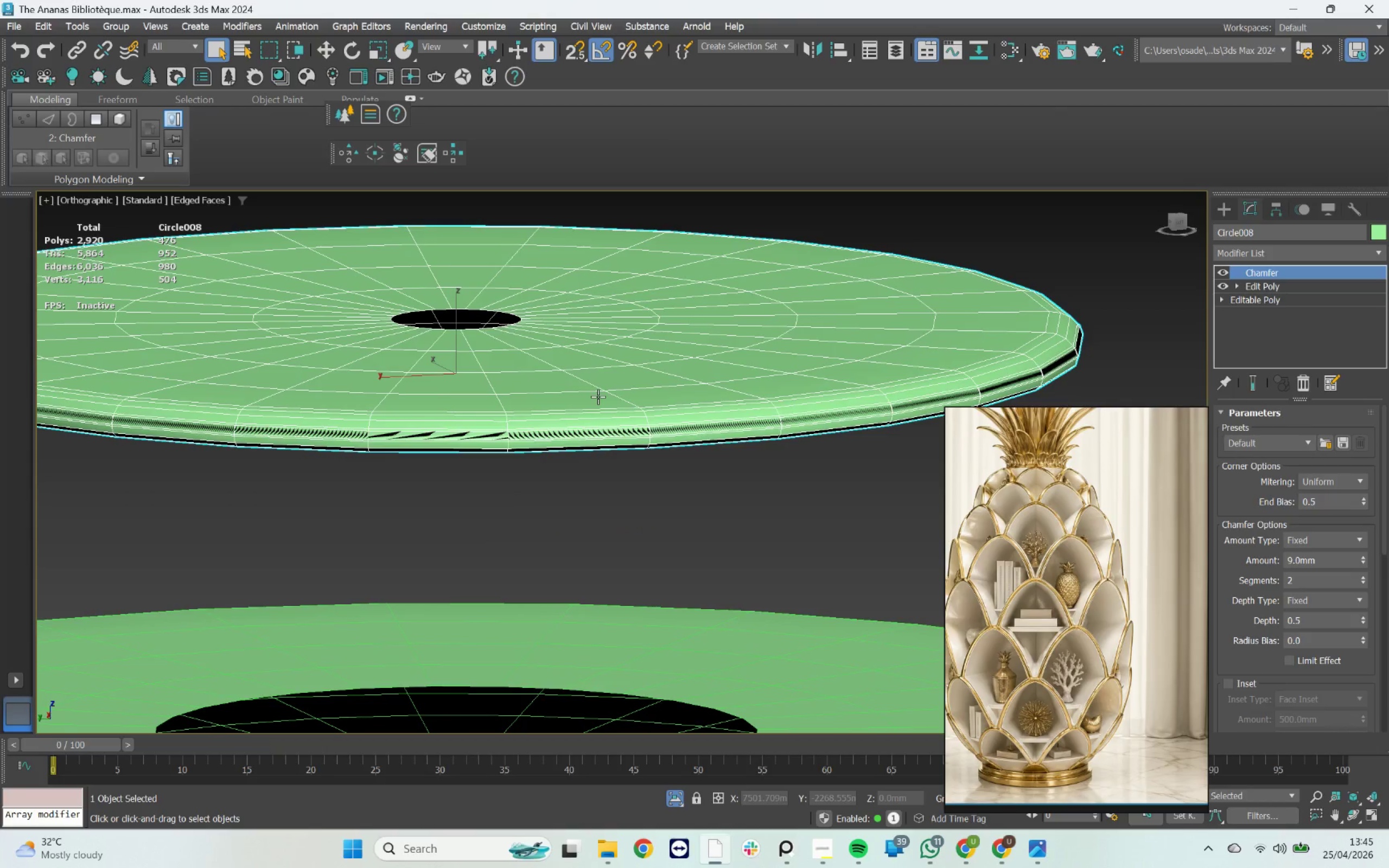 
scroll: coordinate [598, 397], scroll_direction: down, amount: 2.0
 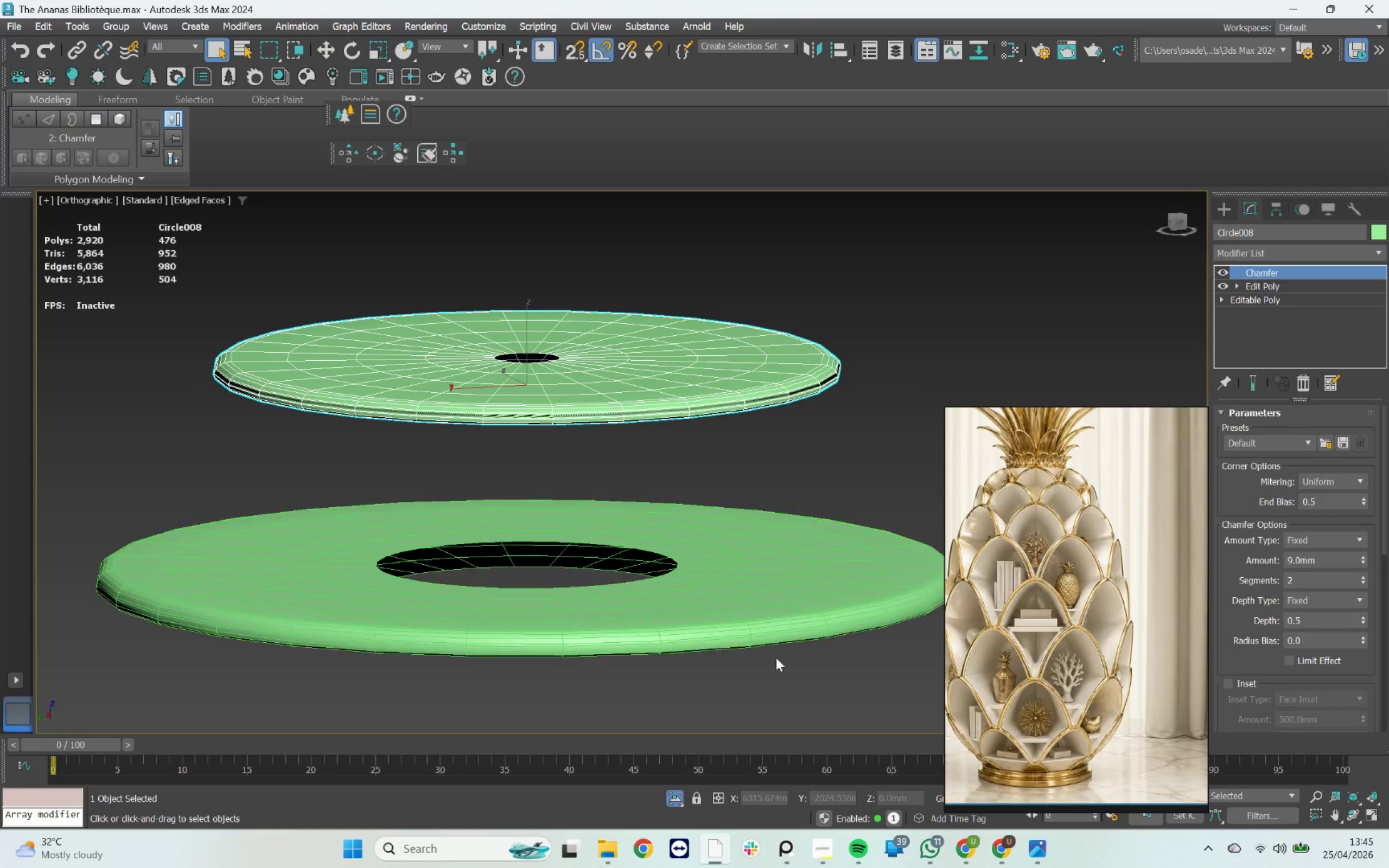 
scroll: coordinate [754, 645], scroll_direction: up, amount: 1.0
 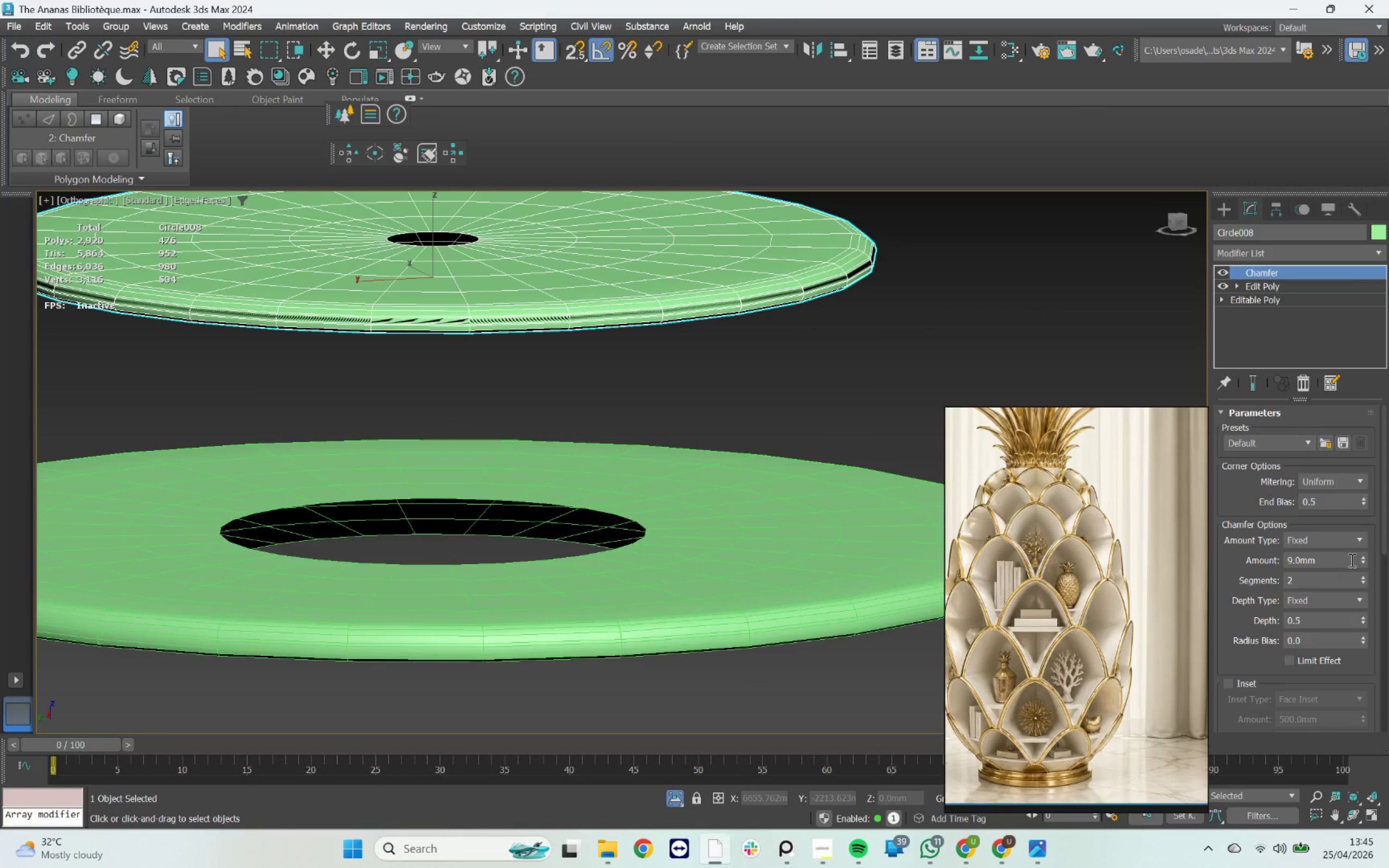 
left_click([1361, 558])
 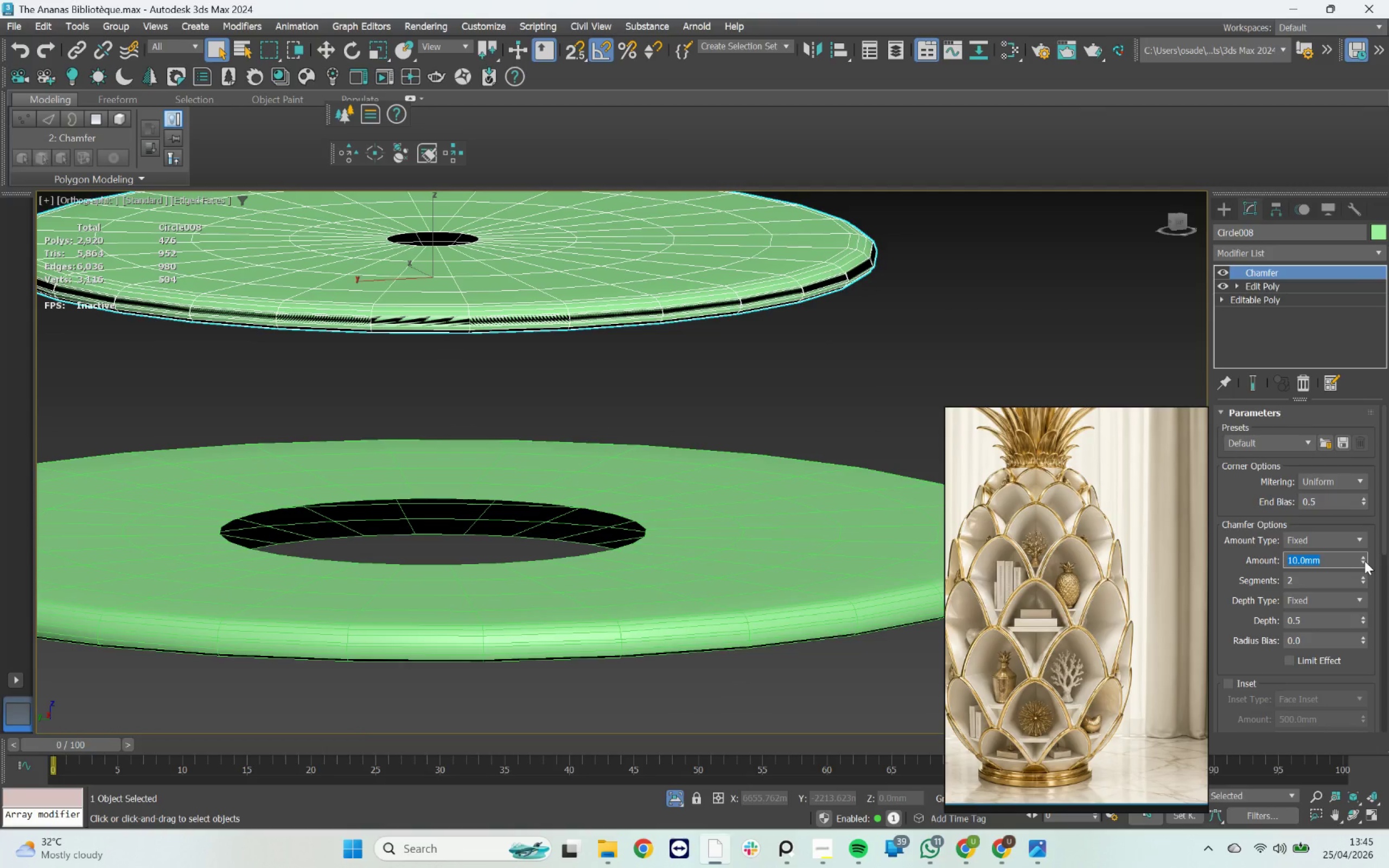 
double_click([1365, 561])
 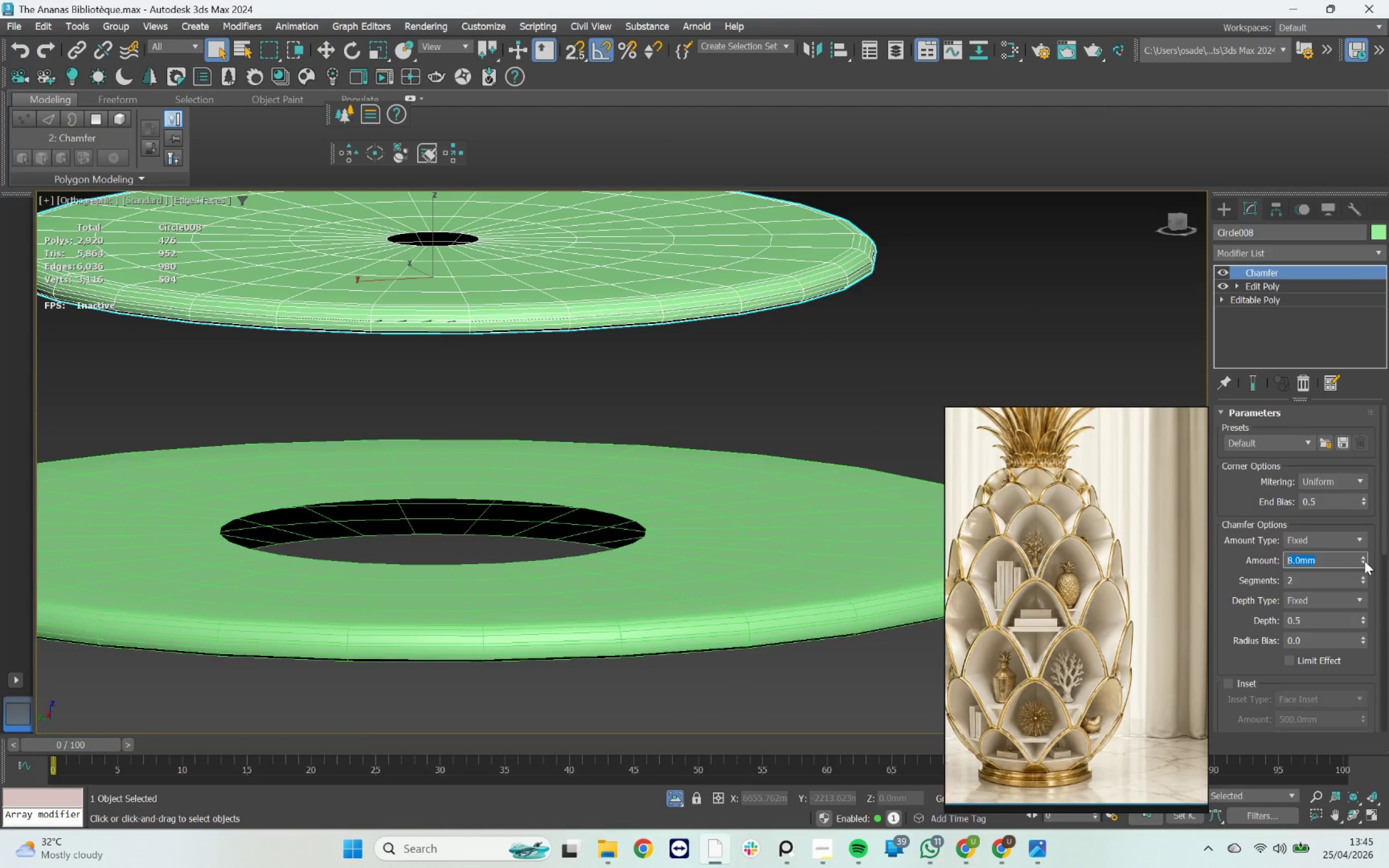 
triple_click([1365, 561])
 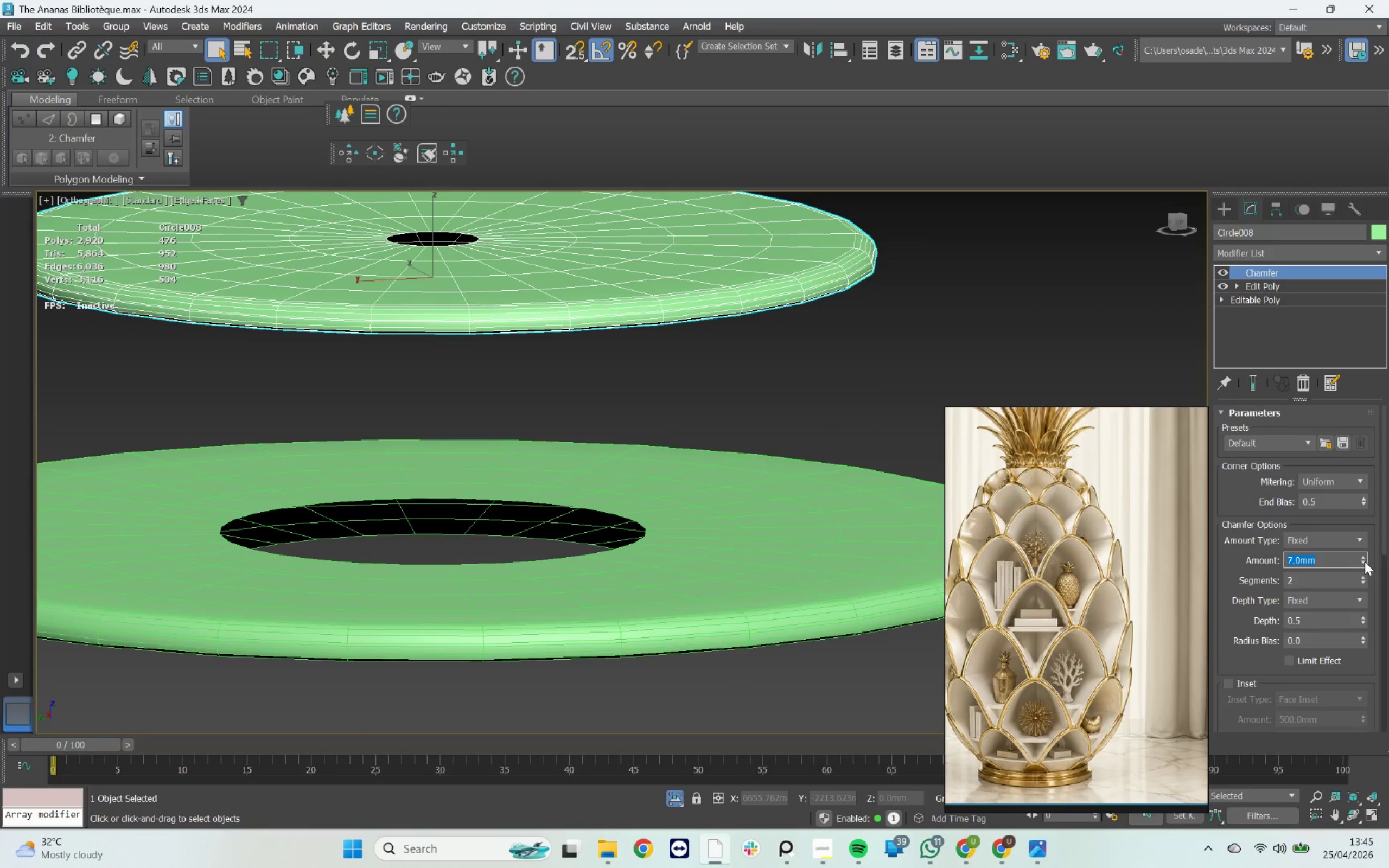 
triple_click([1365, 561])
 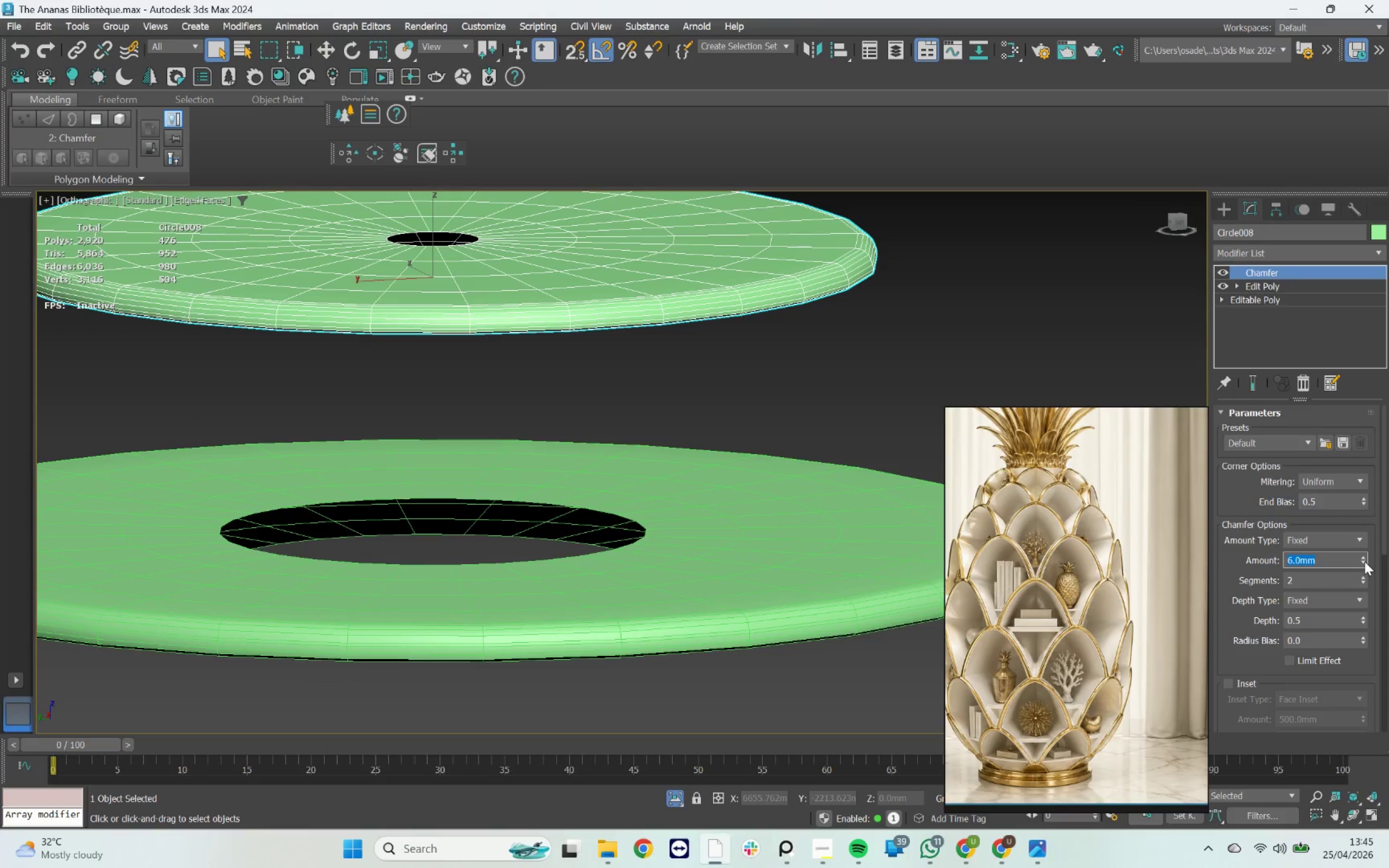 
triple_click([1365, 561])
 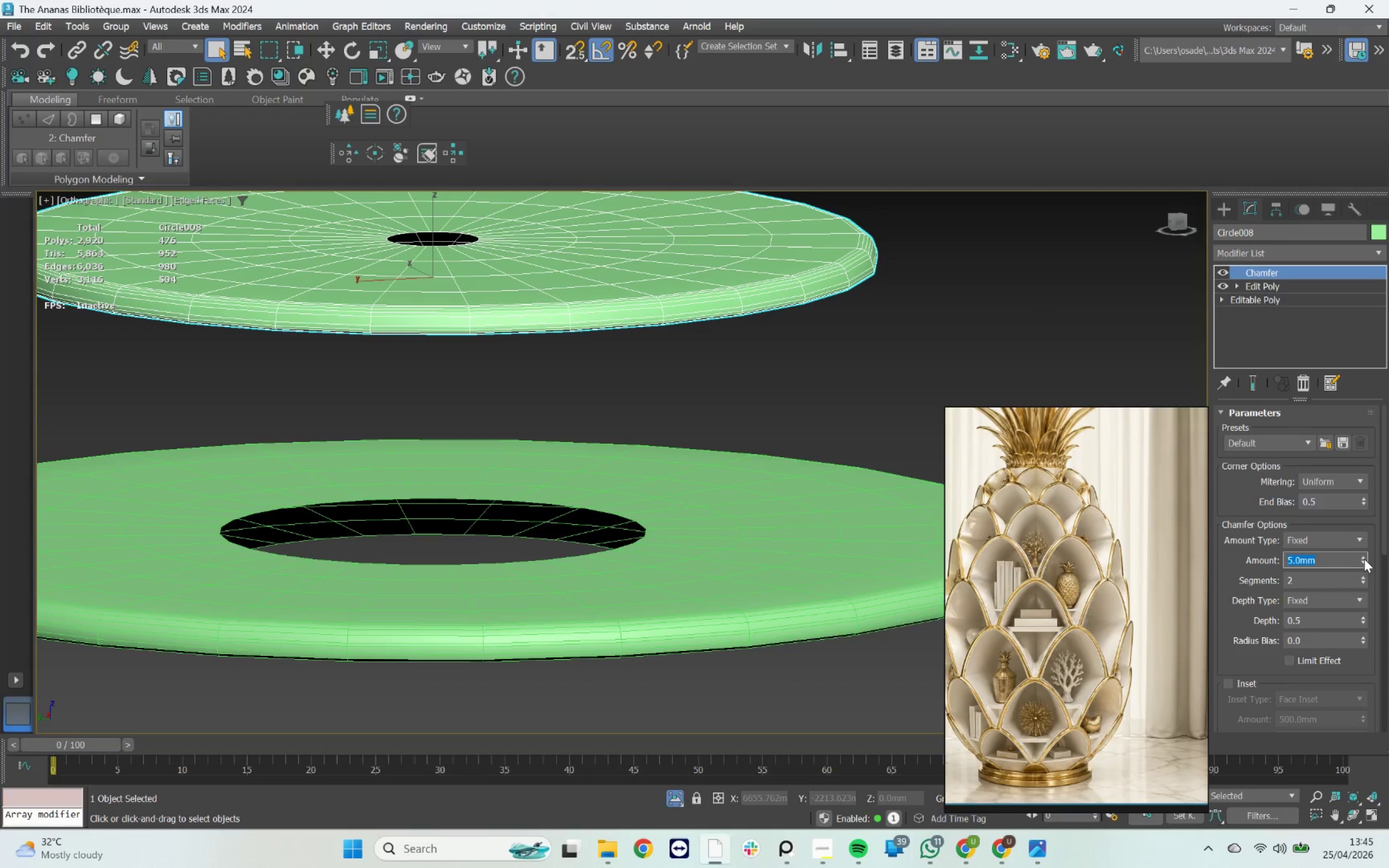 
left_click([1363, 557])
 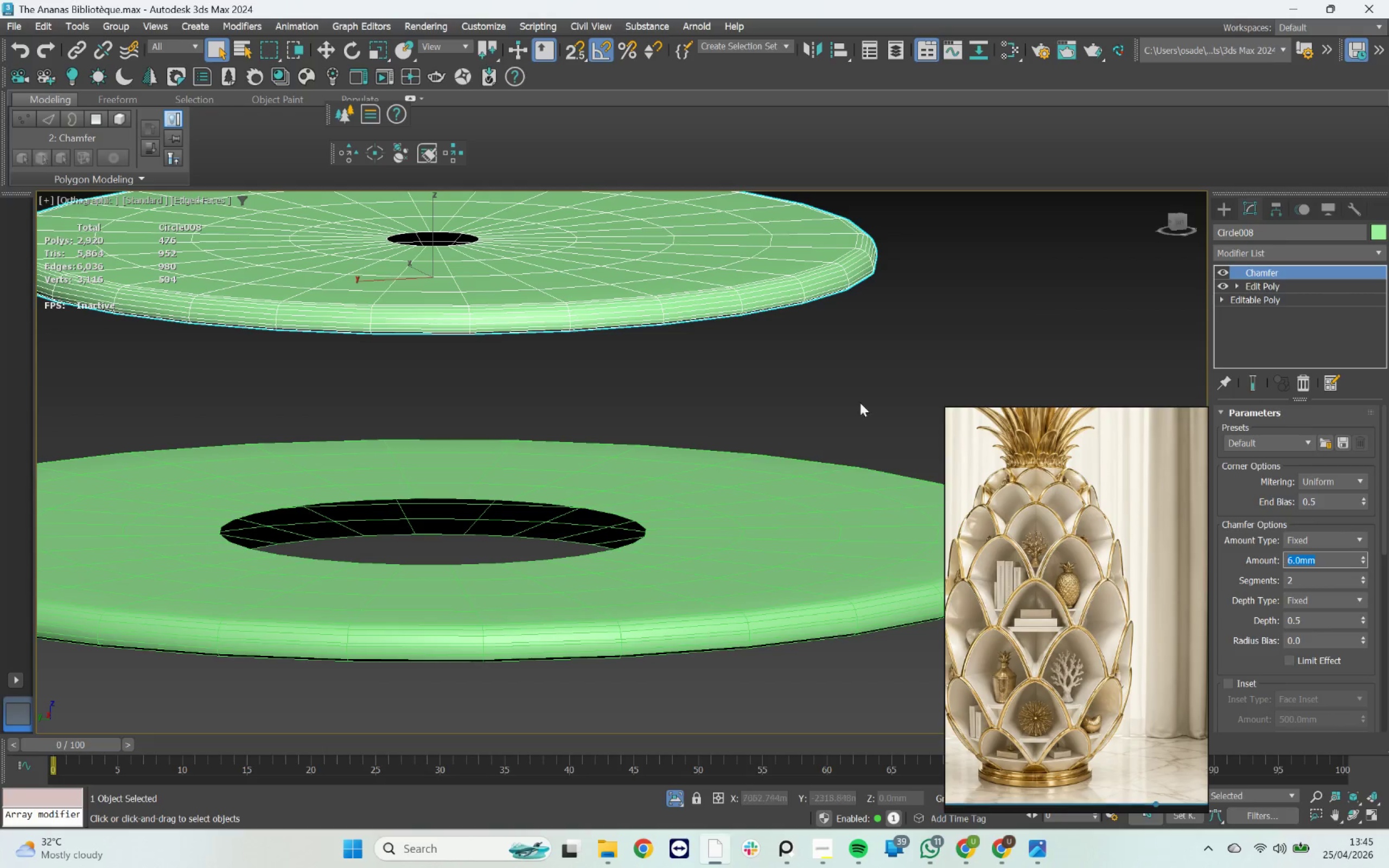 
left_click([859, 502])
 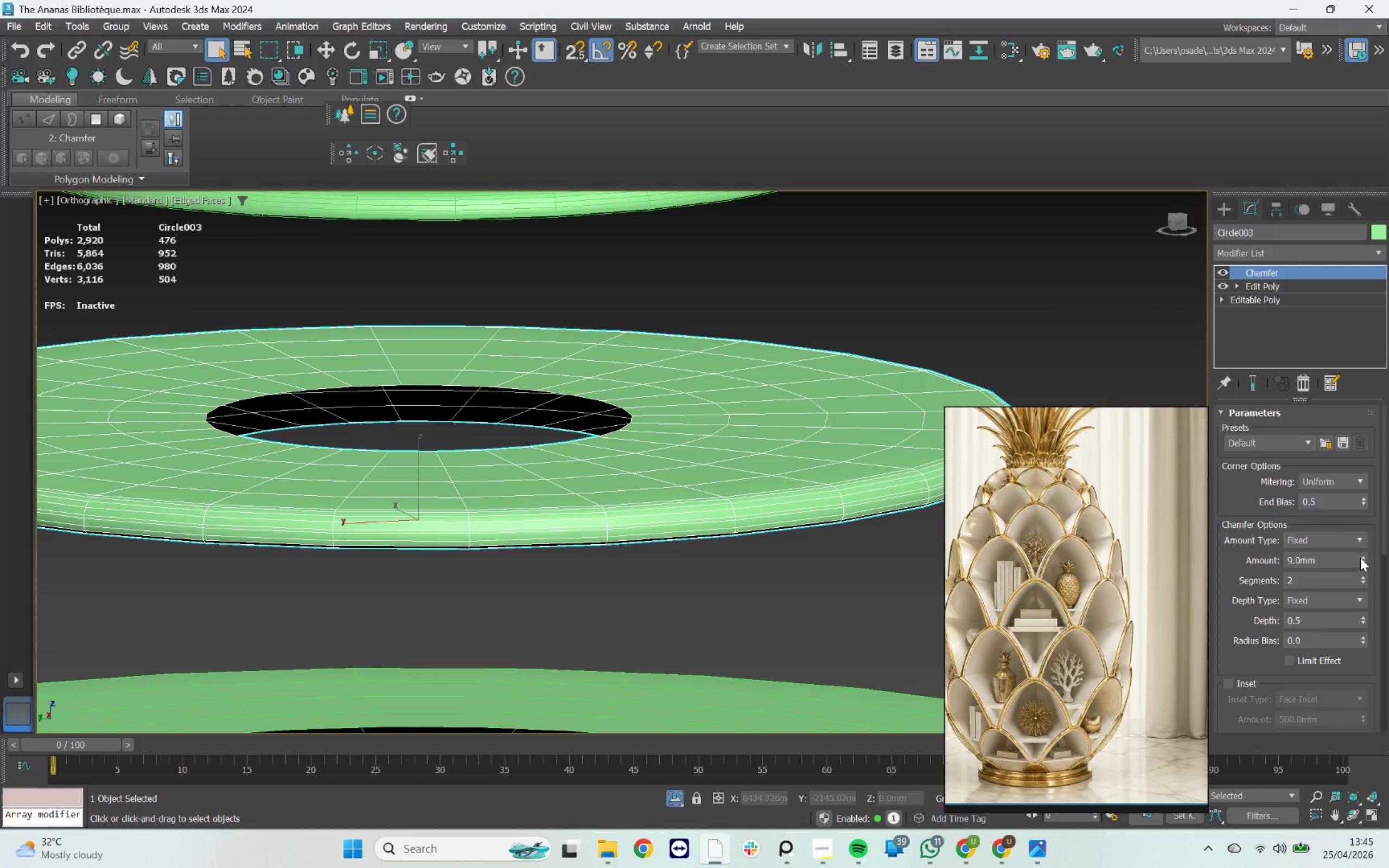 
scroll: coordinate [858, 503], scroll_direction: none, amount: 0.0
 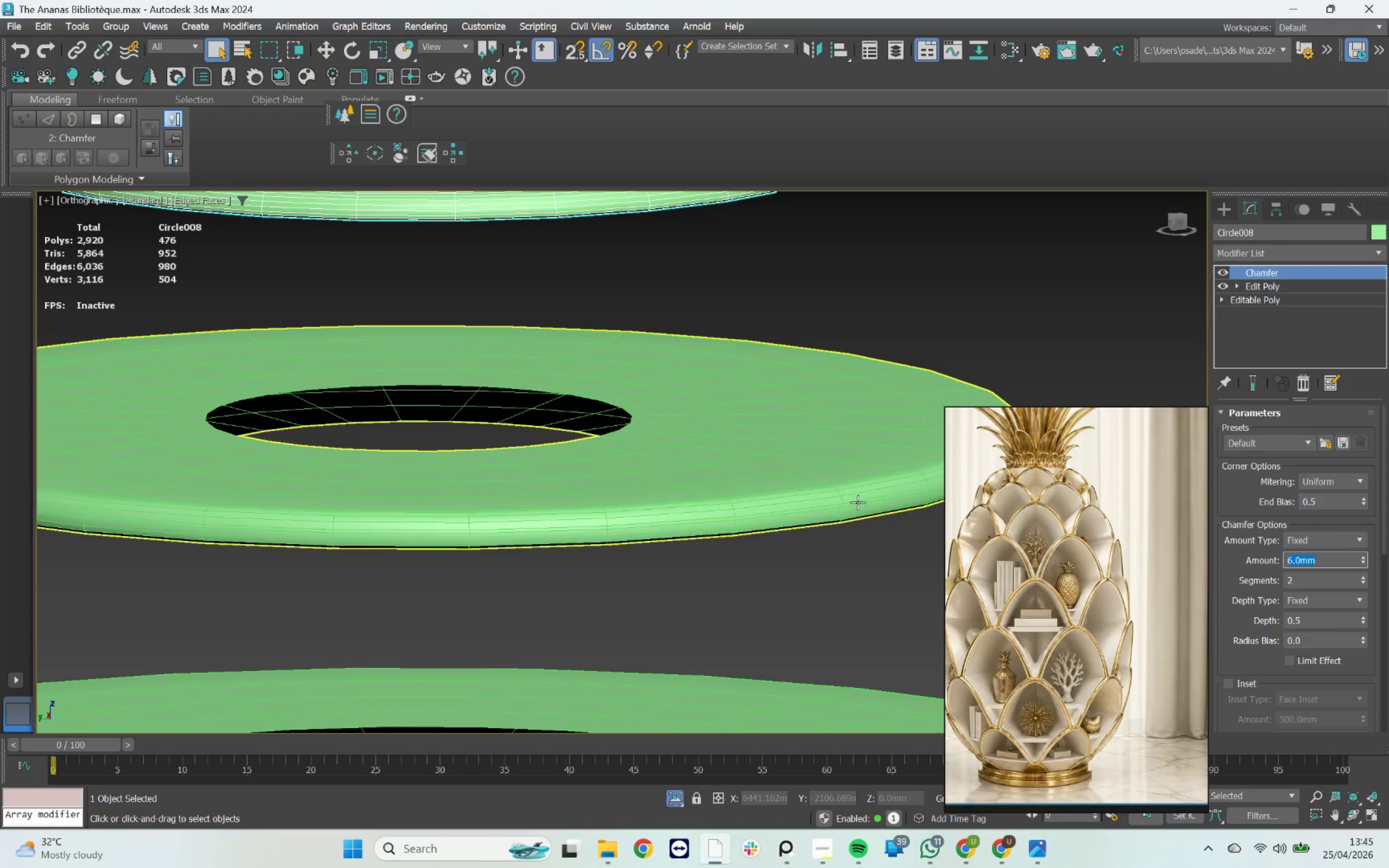 
left_click([1364, 561])
 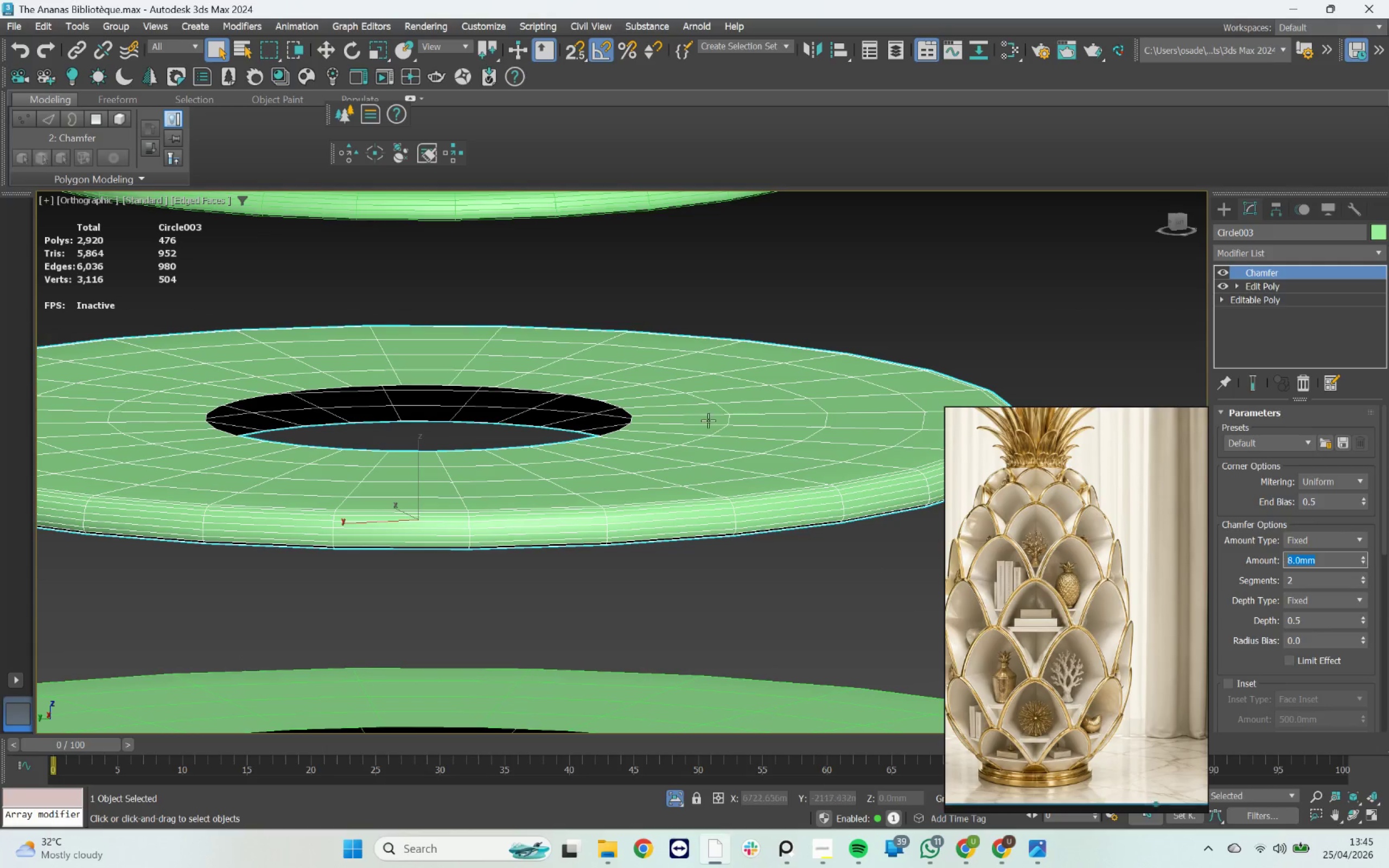 
scroll: coordinate [688, 465], scroll_direction: down, amount: 2.0
 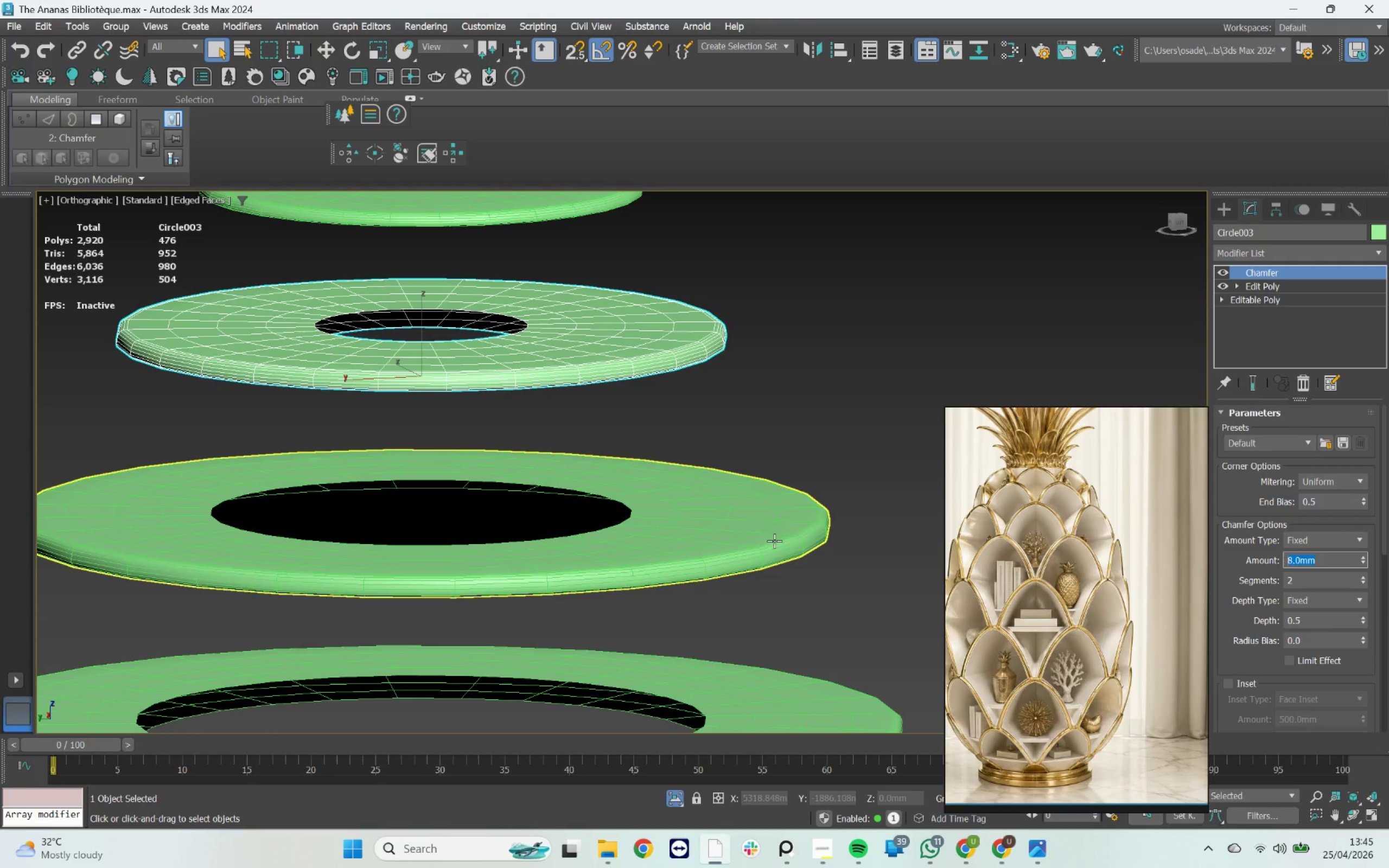 
scroll: coordinate [776, 541], scroll_direction: up, amount: 1.0
 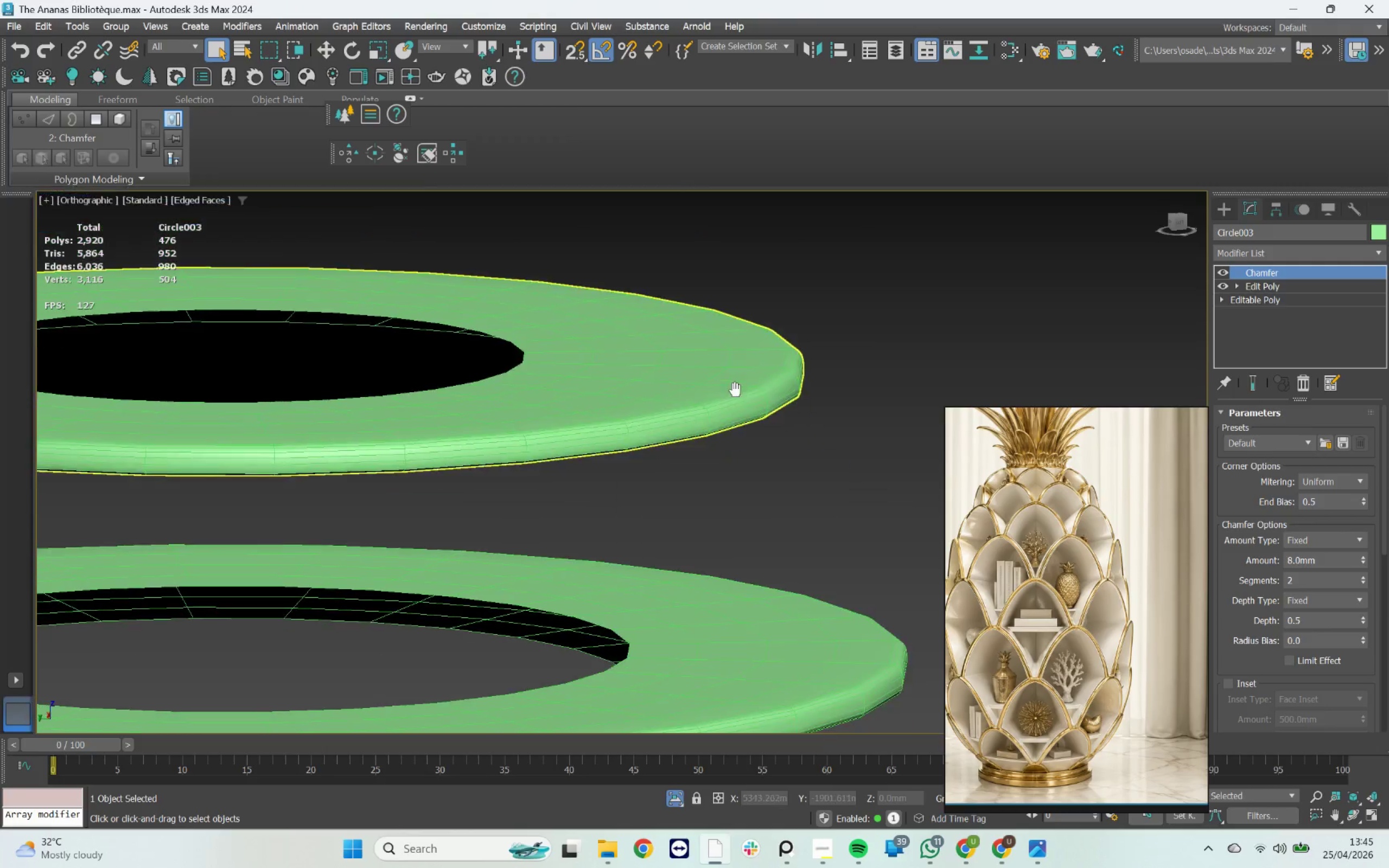 
scroll: coordinate [739, 397], scroll_direction: down, amount: 3.0
 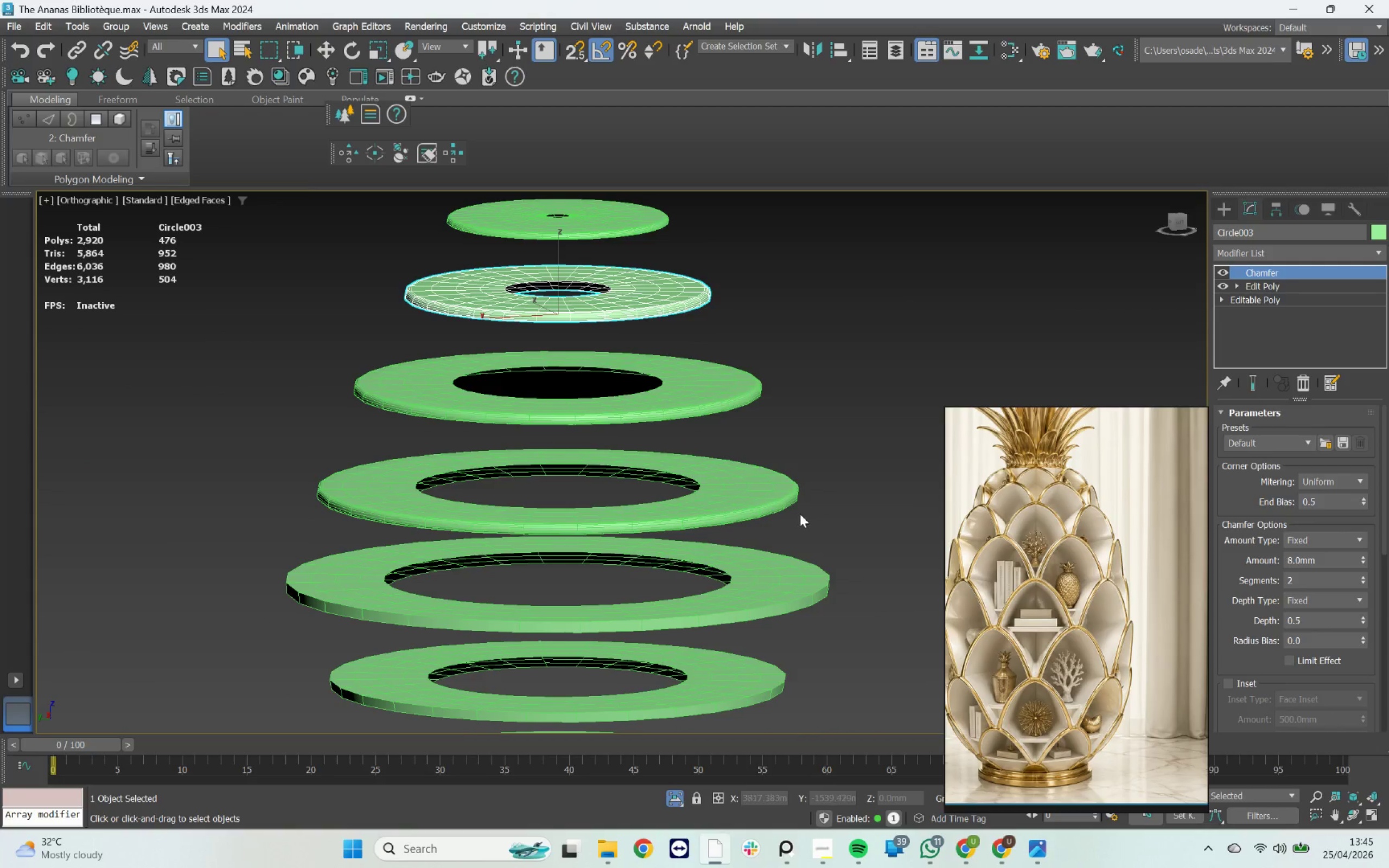 
left_click([784, 506])
 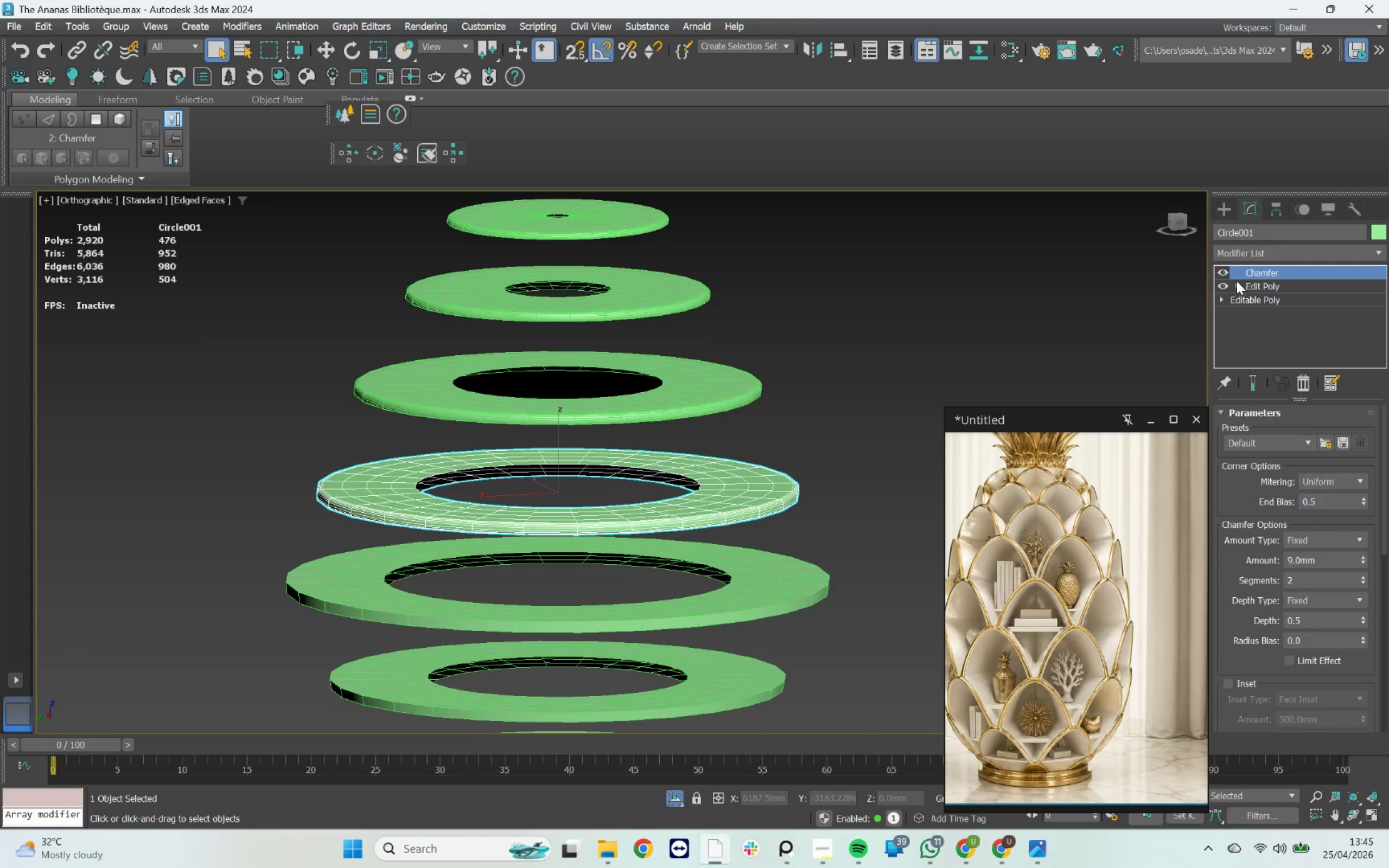 
left_click_drag(start_coordinate=[1243, 272], to_coordinate=[788, 608])
 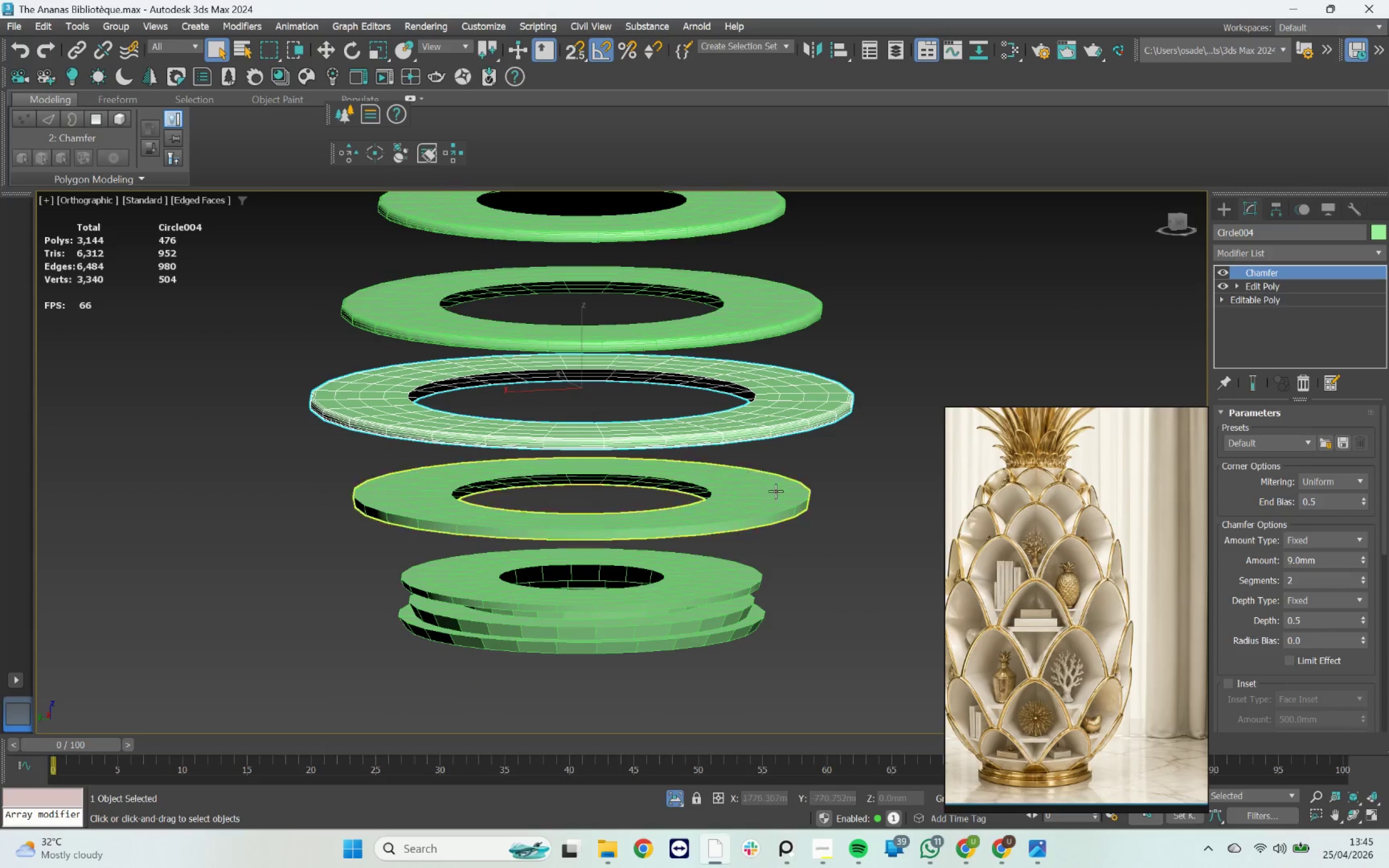 
left_click([786, 326])
 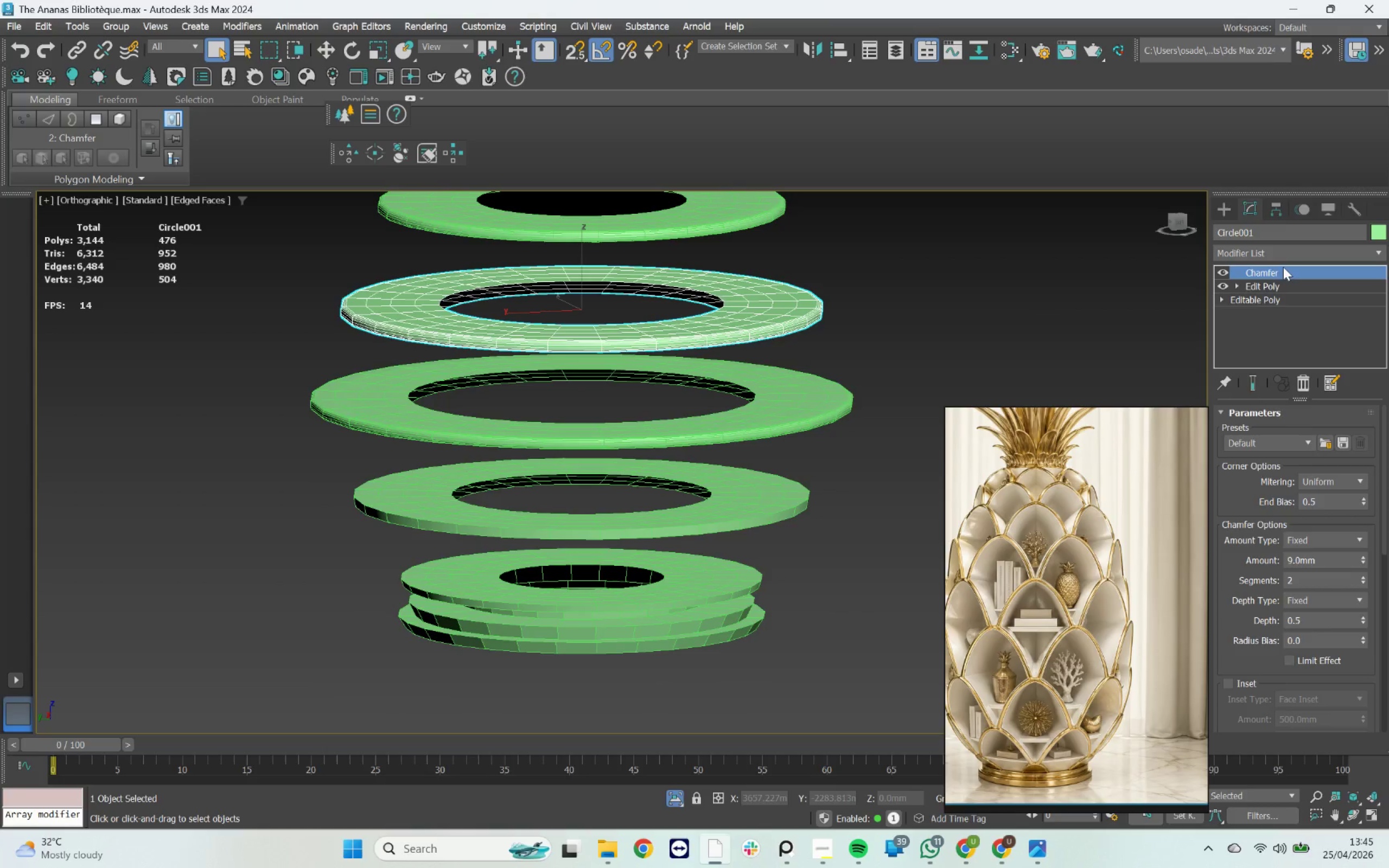 
left_click_drag(start_coordinate=[1276, 269], to_coordinate=[706, 531])
 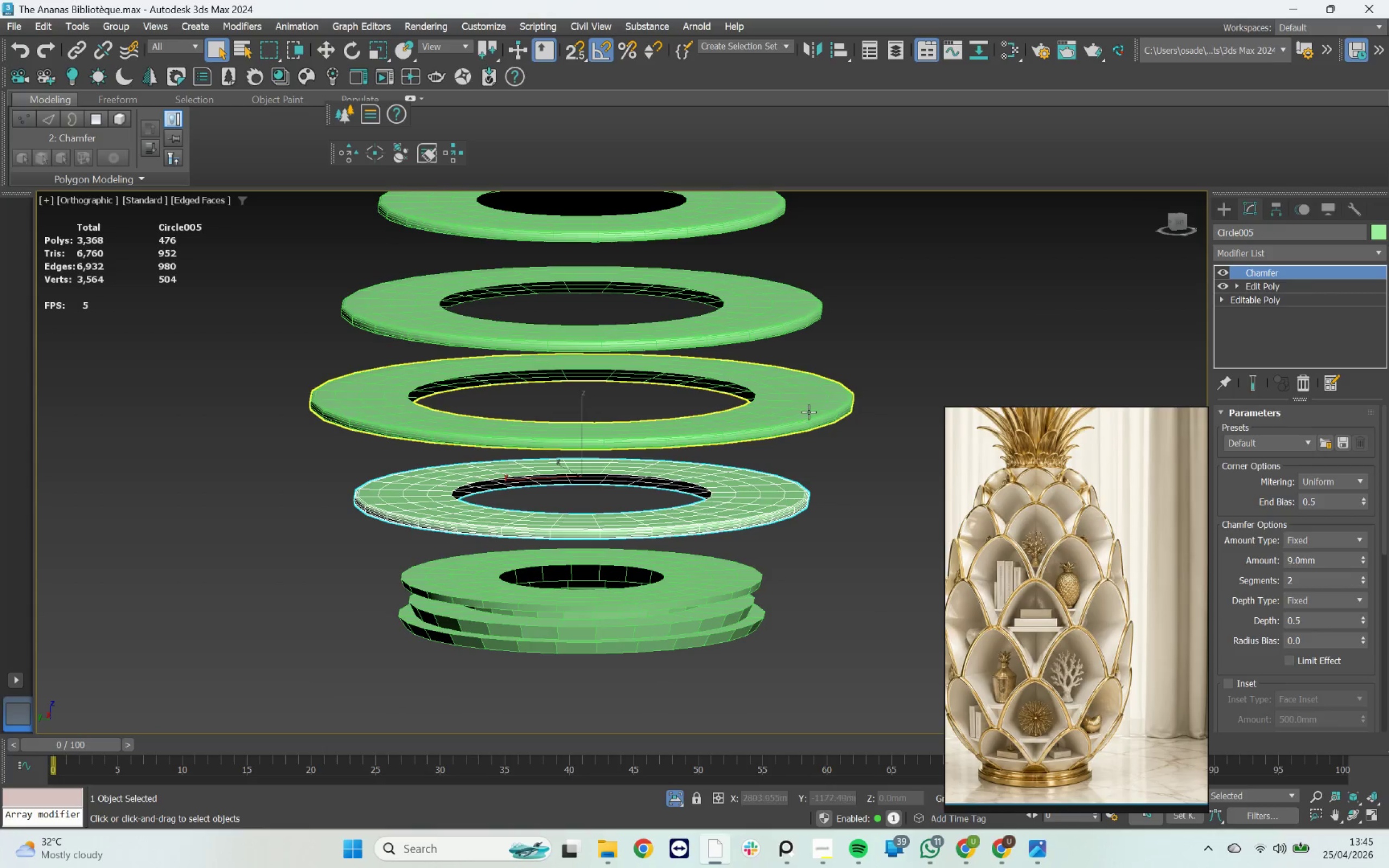 
left_click([808, 412])
 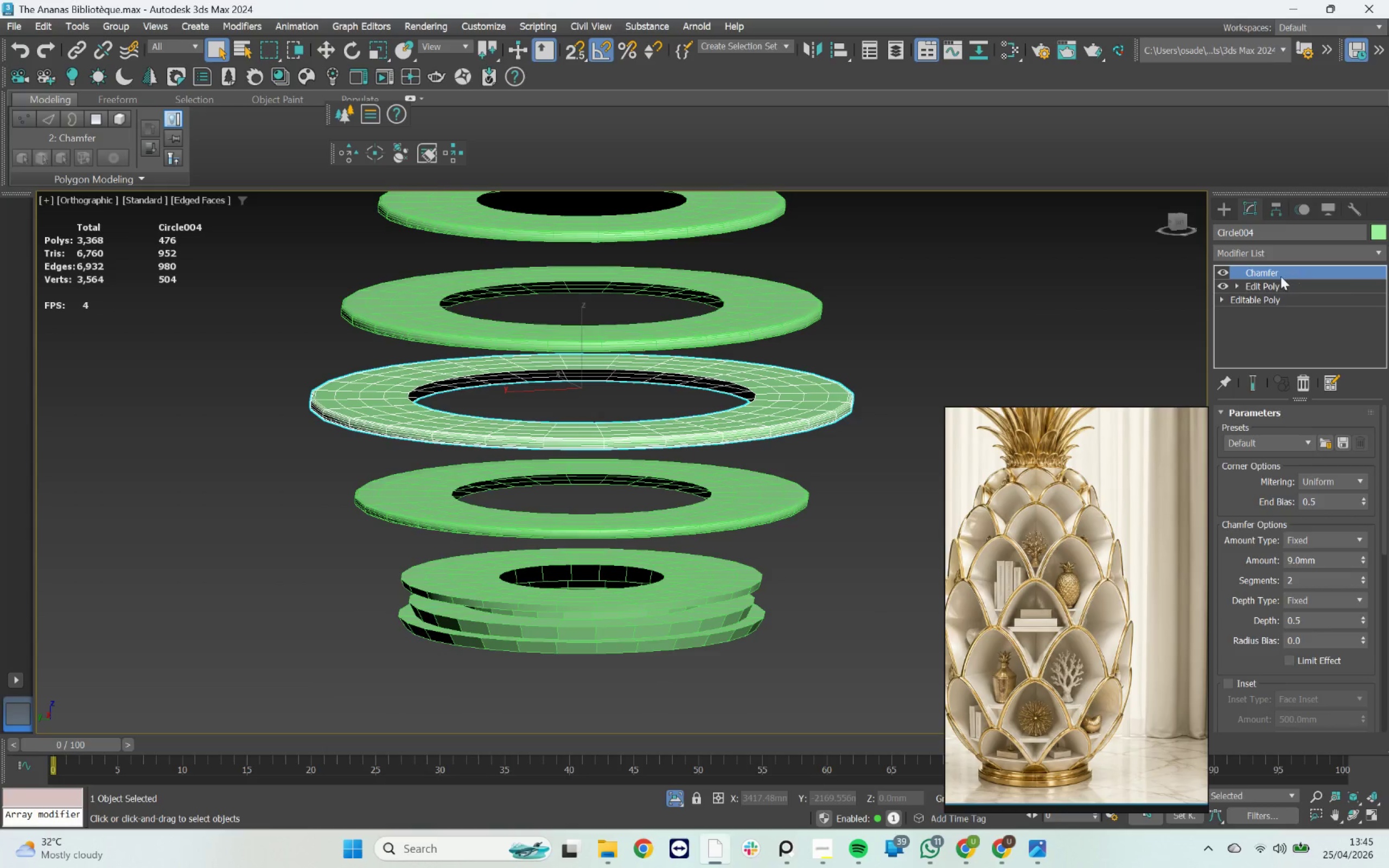 
left_click_drag(start_coordinate=[1277, 273], to_coordinate=[665, 608])
 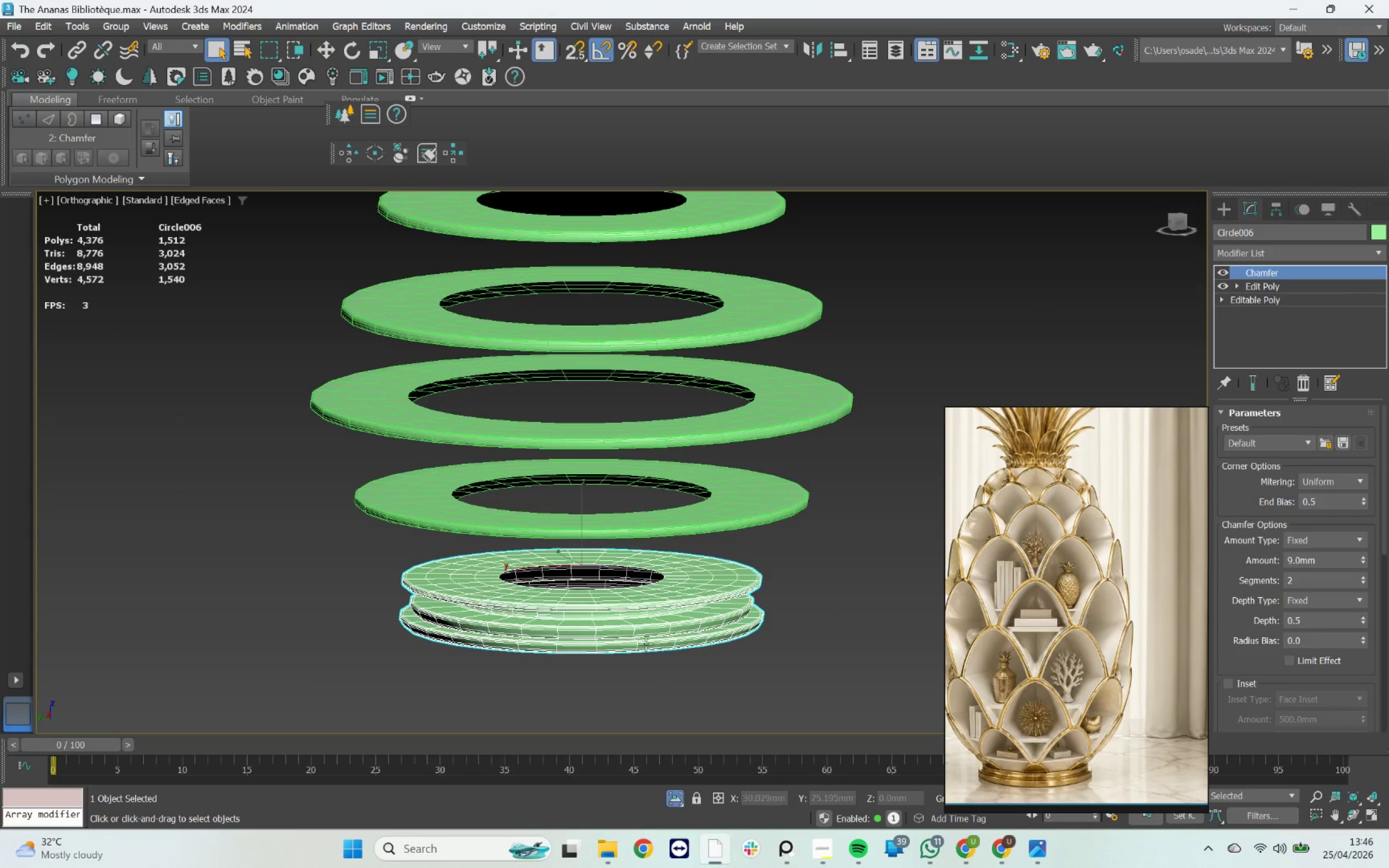 
scroll: coordinate [590, 617], scroll_direction: up, amount: 4.0
 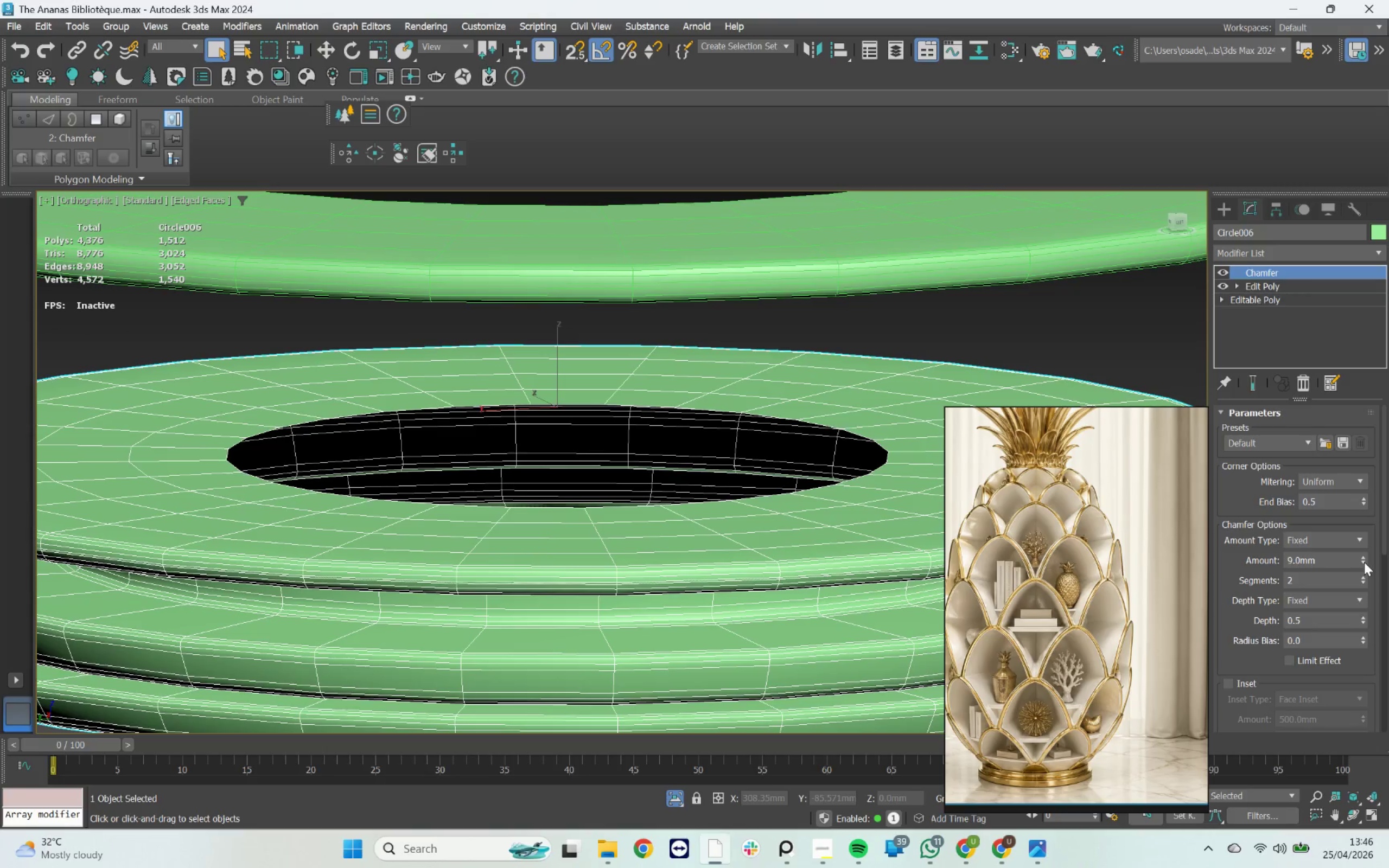 
double_click([1364, 562])
 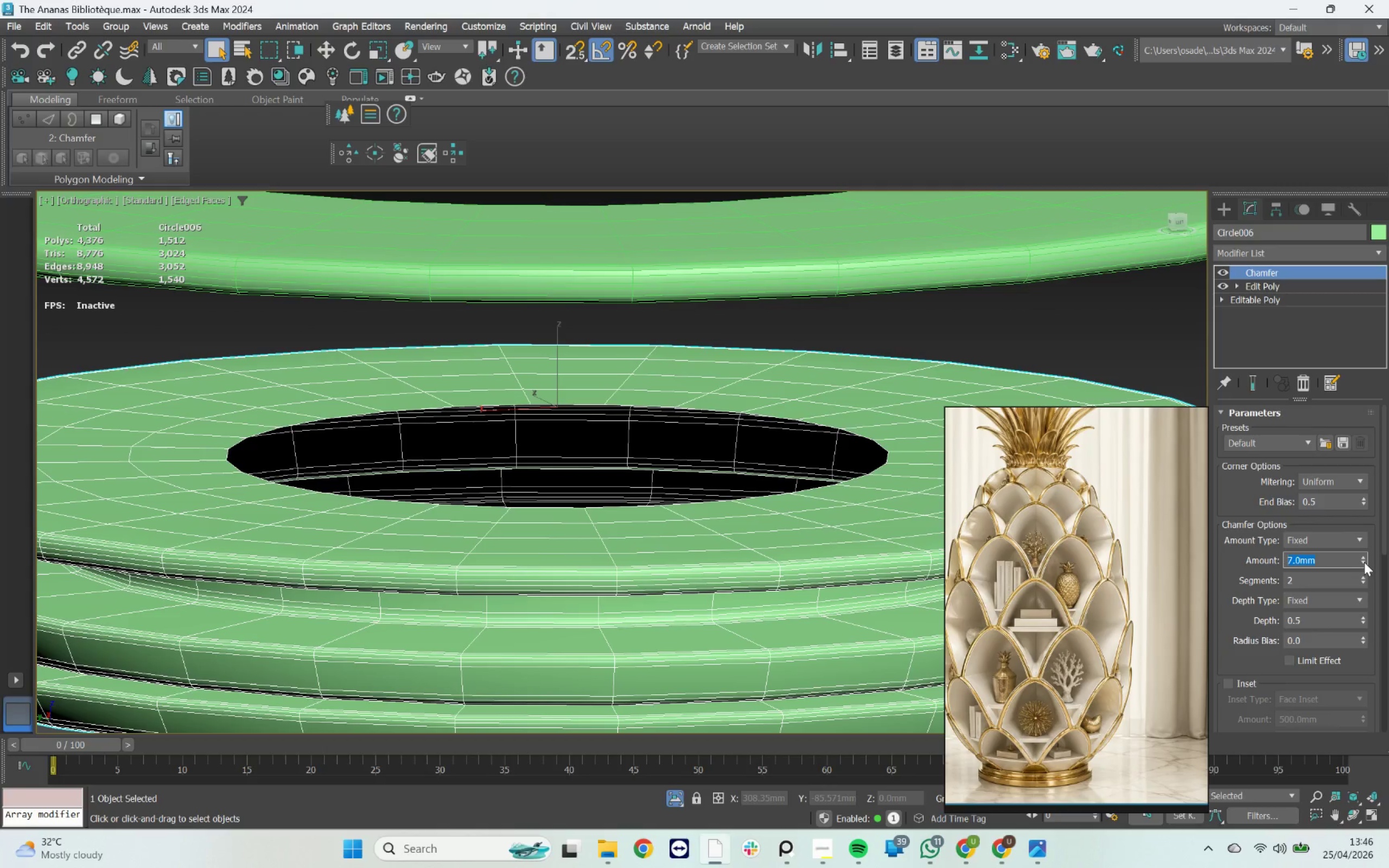 
scroll: coordinate [500, 607], scroll_direction: down, amount: 2.0
 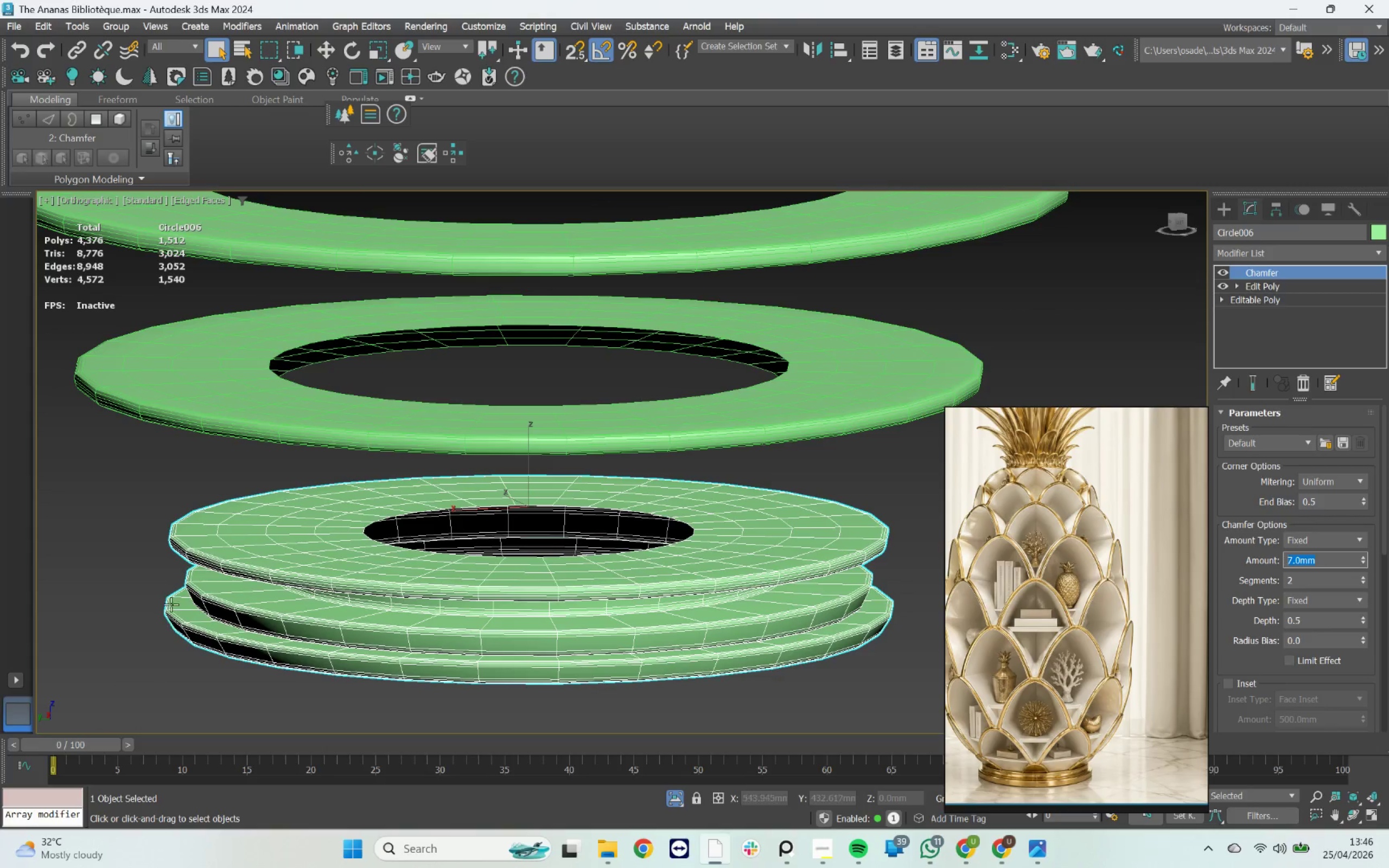 
scroll: coordinate [172, 597], scroll_direction: up, amount: 1.0
 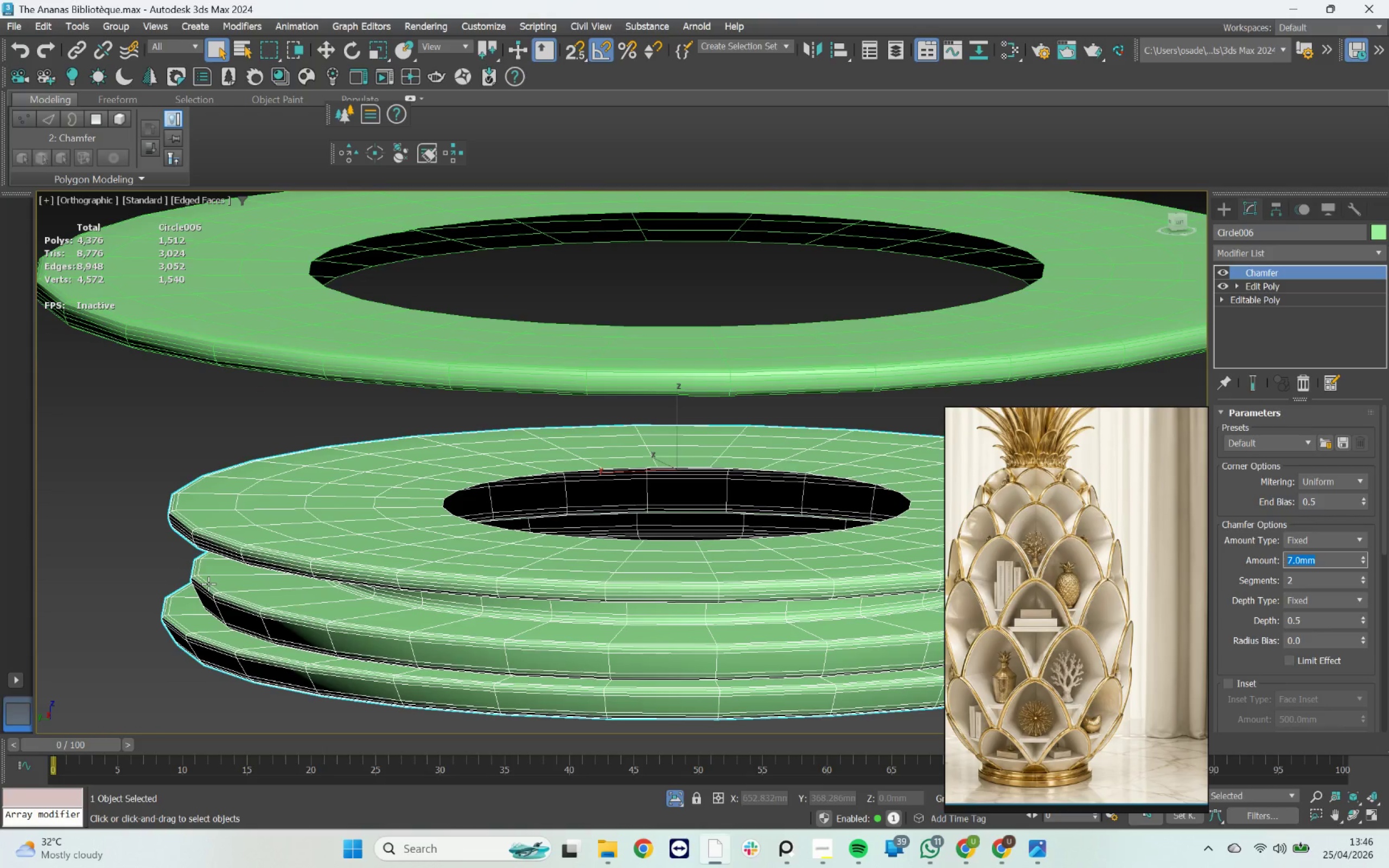 
scroll: coordinate [448, 516], scroll_direction: down, amount: 5.0
 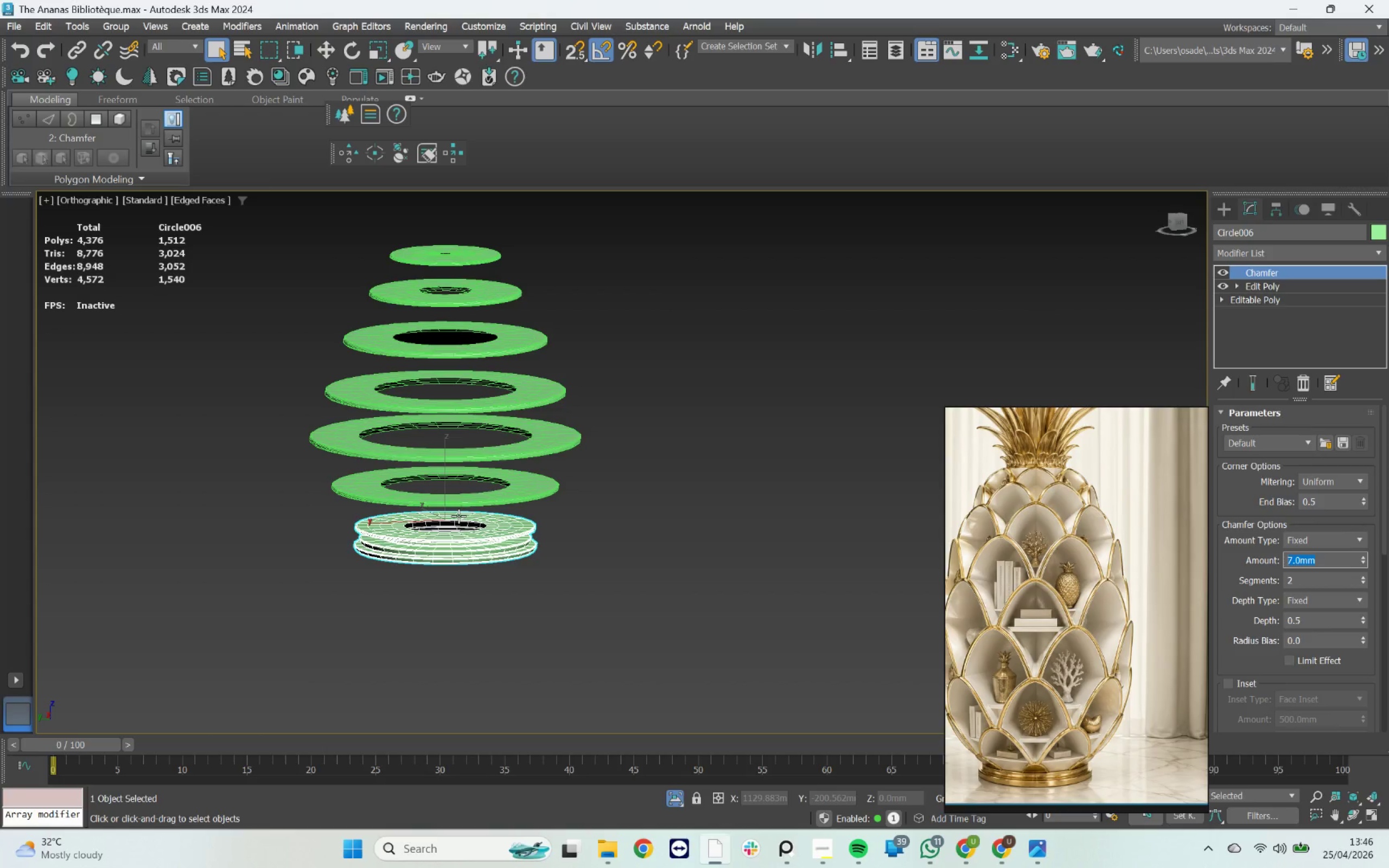 
wait(11.6)
 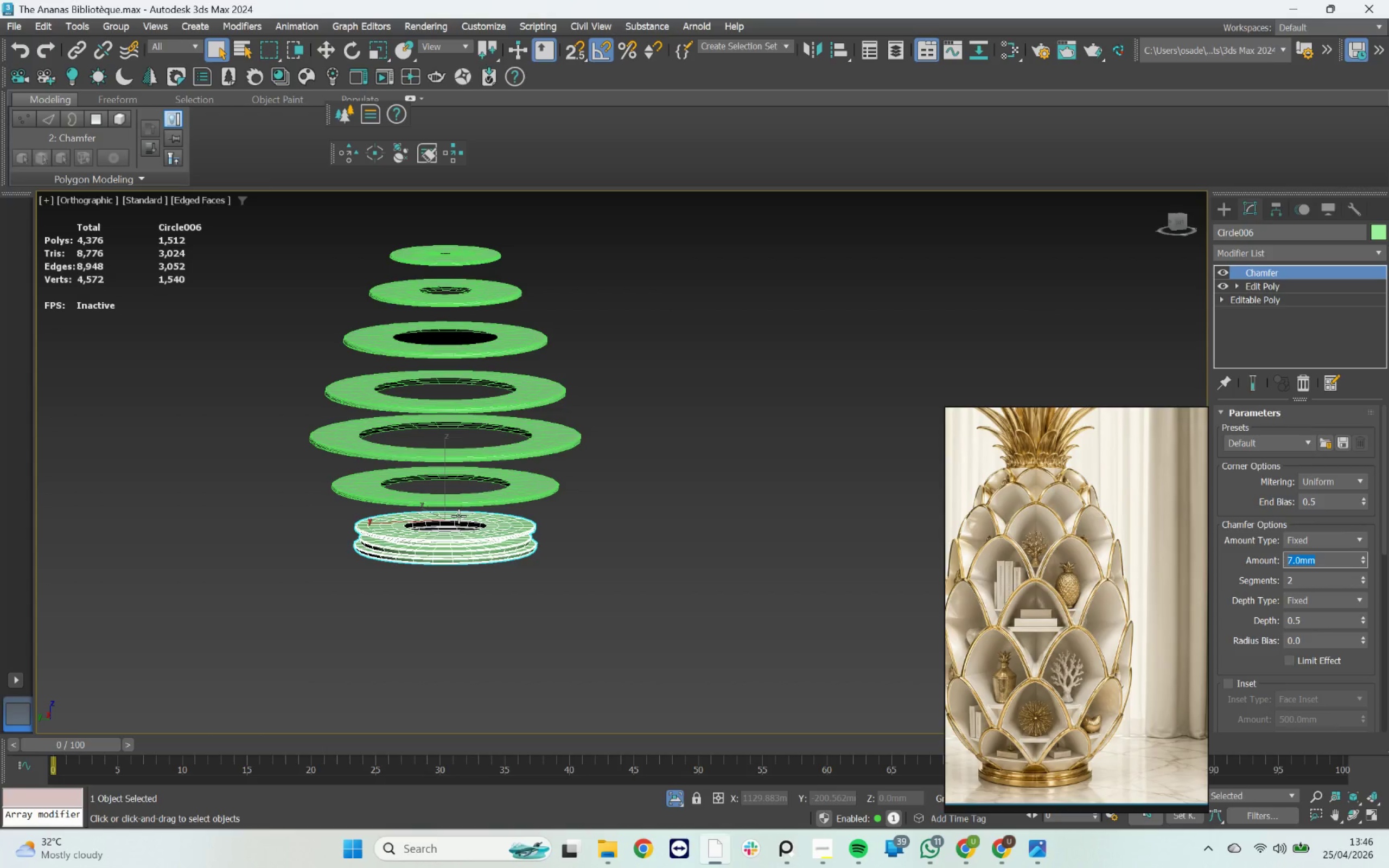 
left_click([961, 477])
 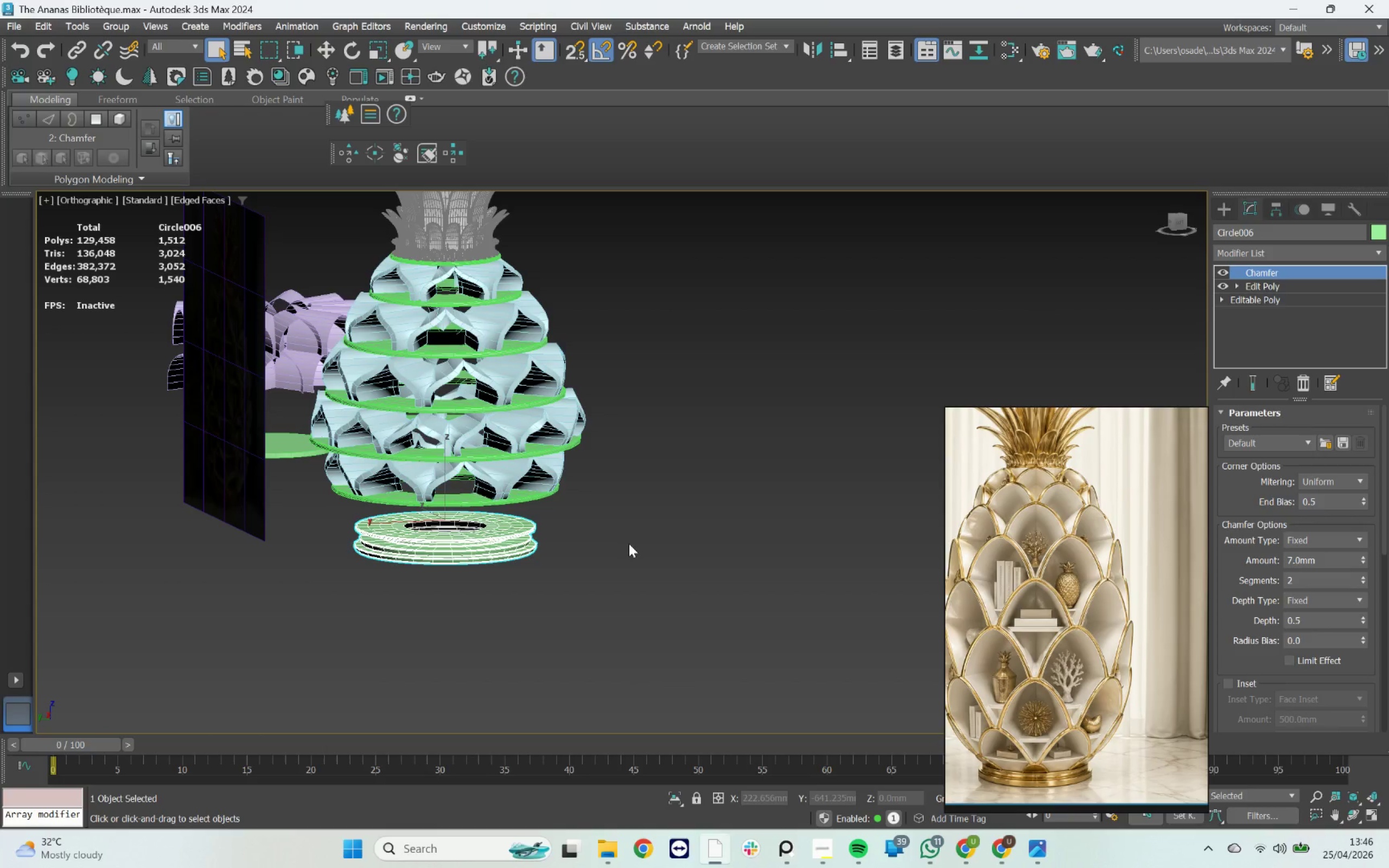 
right_click([610, 563])
 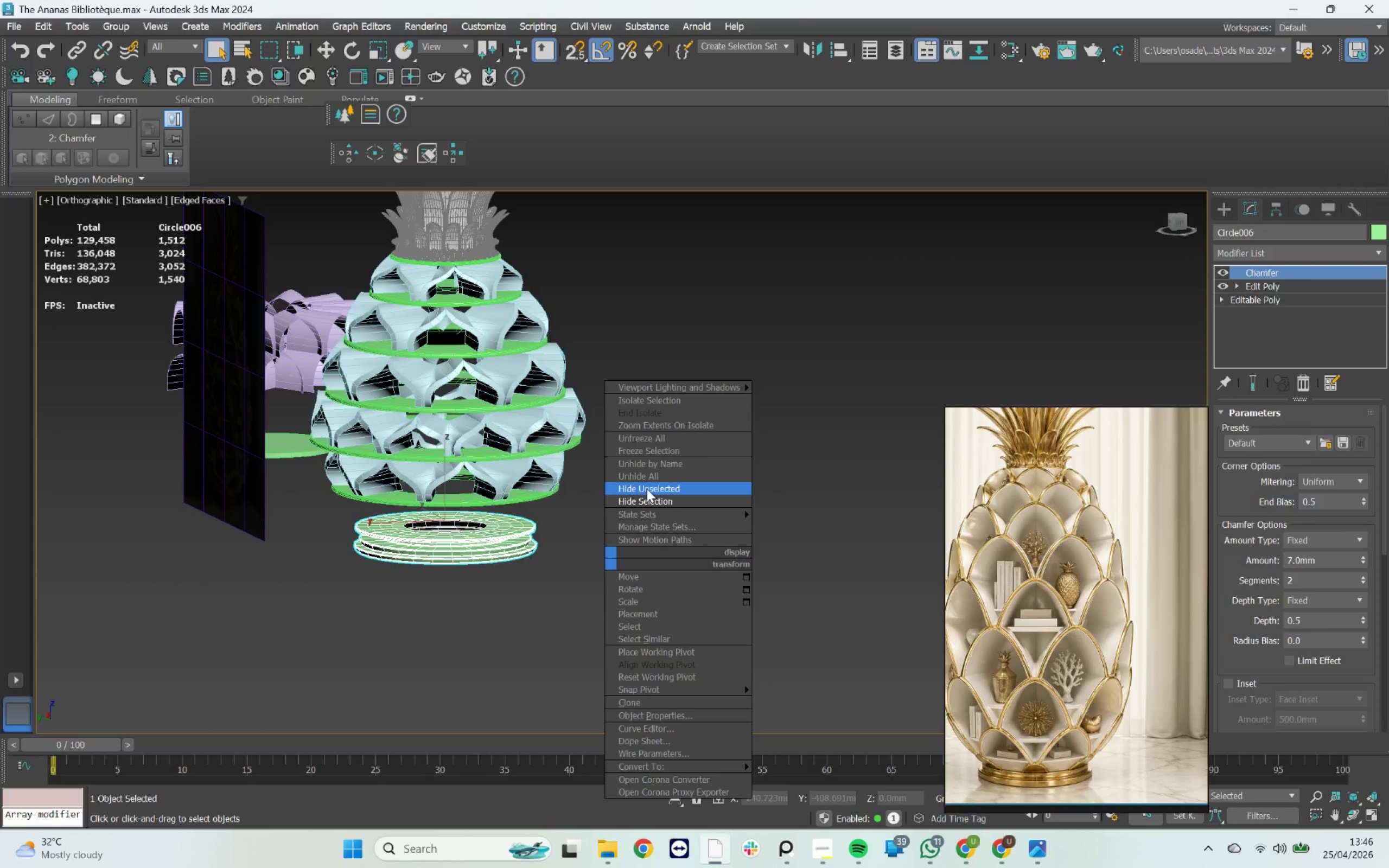 
left_click([647, 476])
 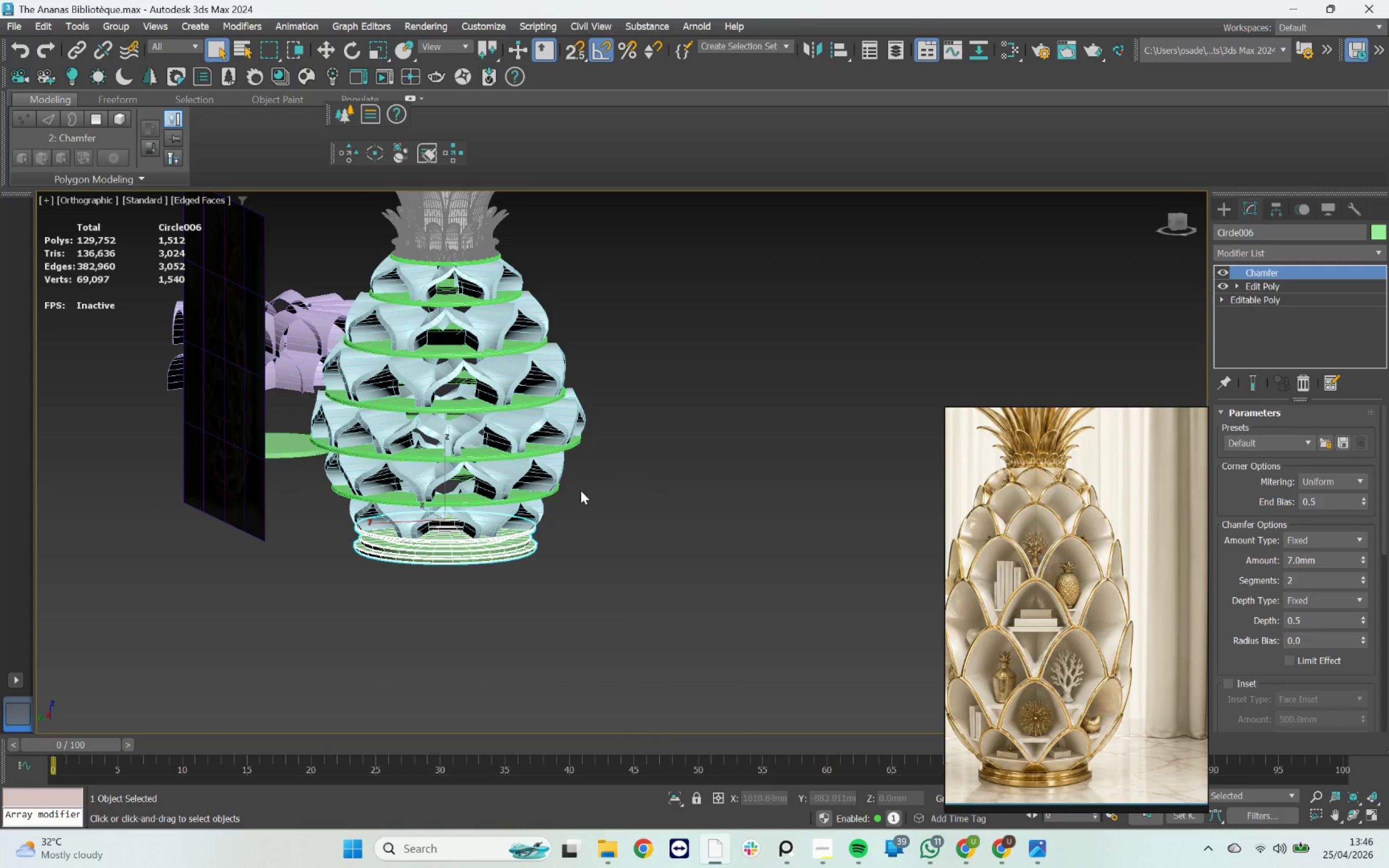 
scroll: coordinate [581, 490], scroll_direction: down, amount: 2.0
 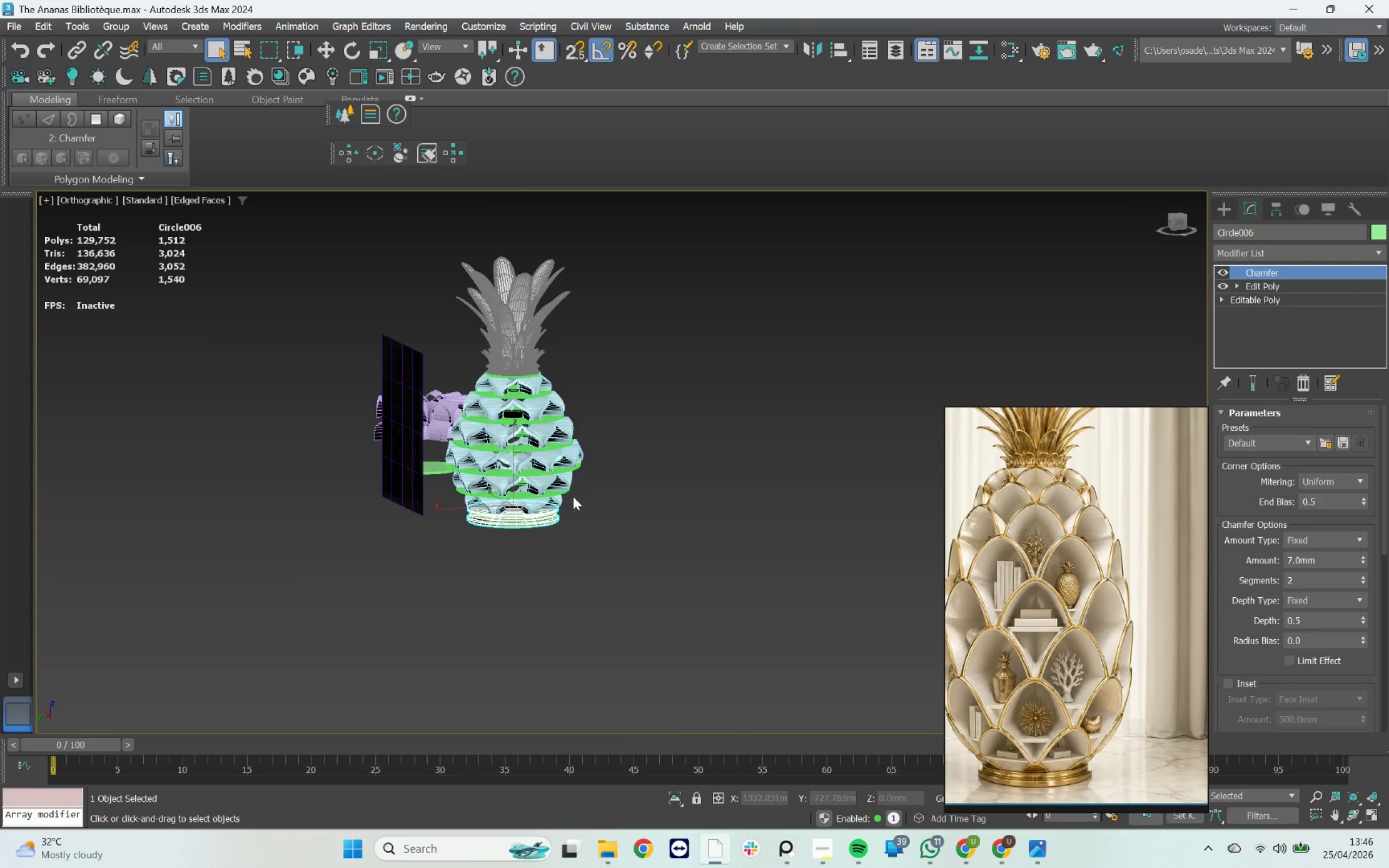 
hold_key(key=AltLeft, duration=1.27)
 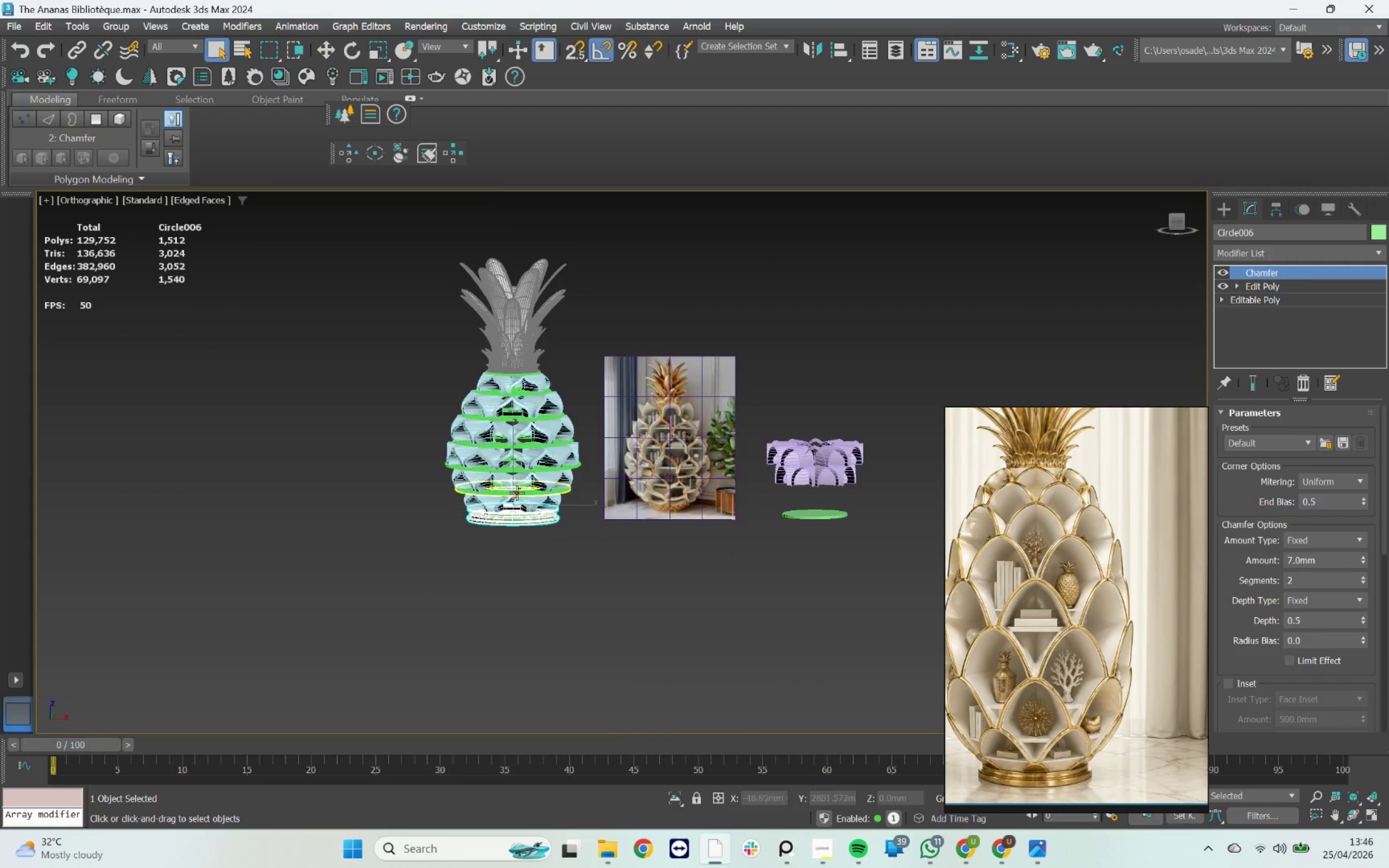 
scroll: coordinate [388, 374], scroll_direction: up, amount: 10.0
 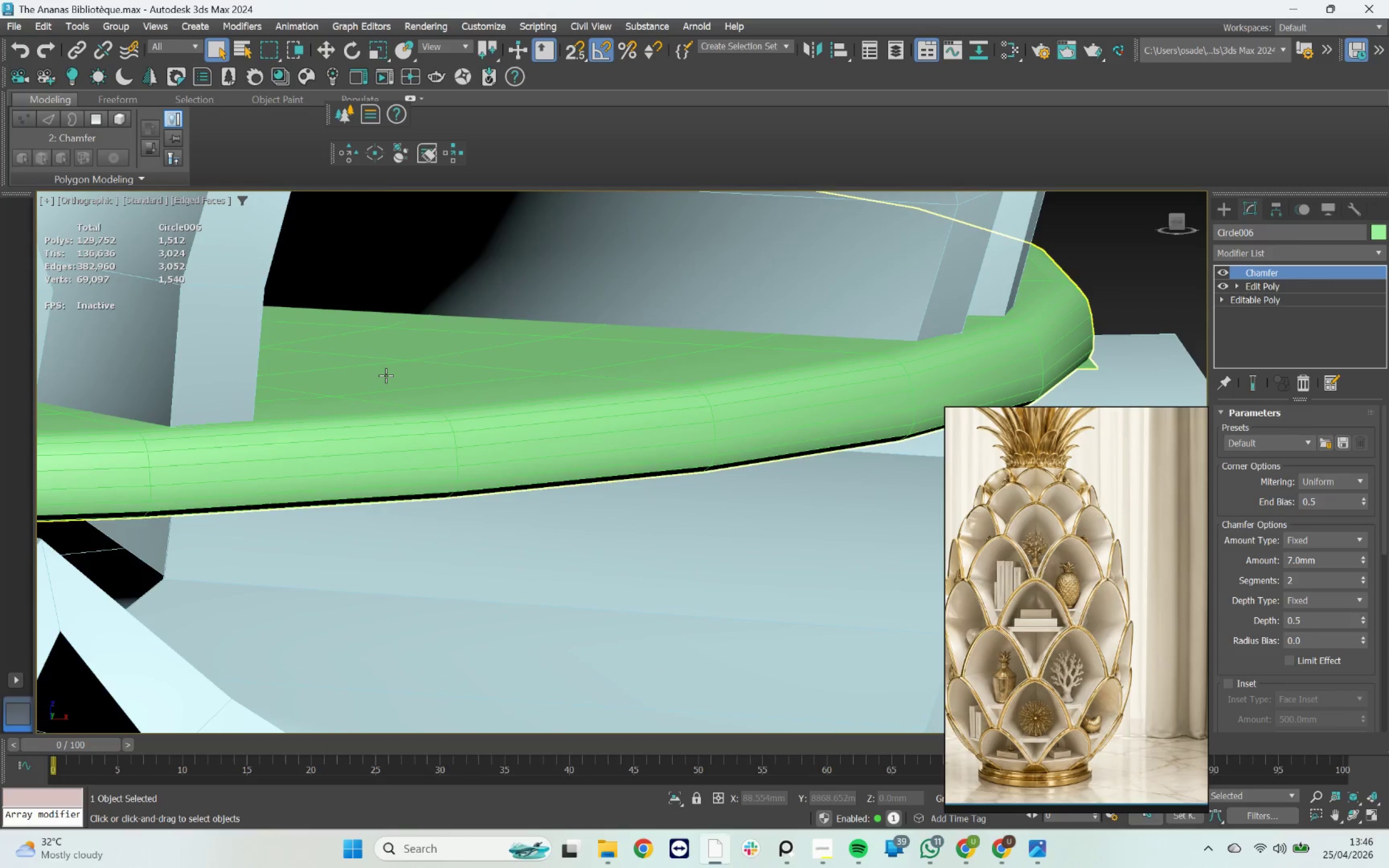 
scroll: coordinate [451, 376], scroll_direction: down, amount: 8.0
 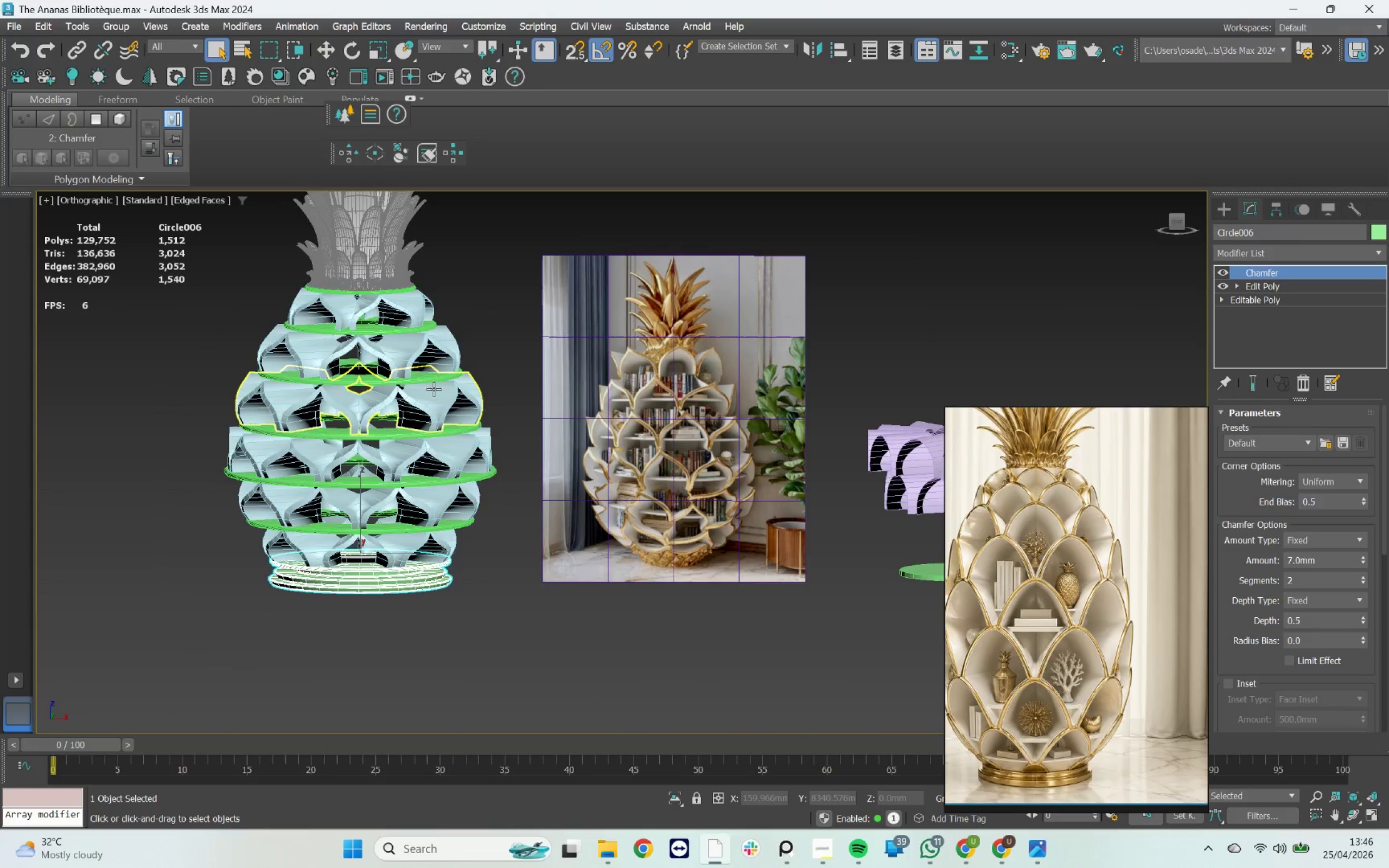 
scroll: coordinate [482, 390], scroll_direction: up, amount: 2.0
 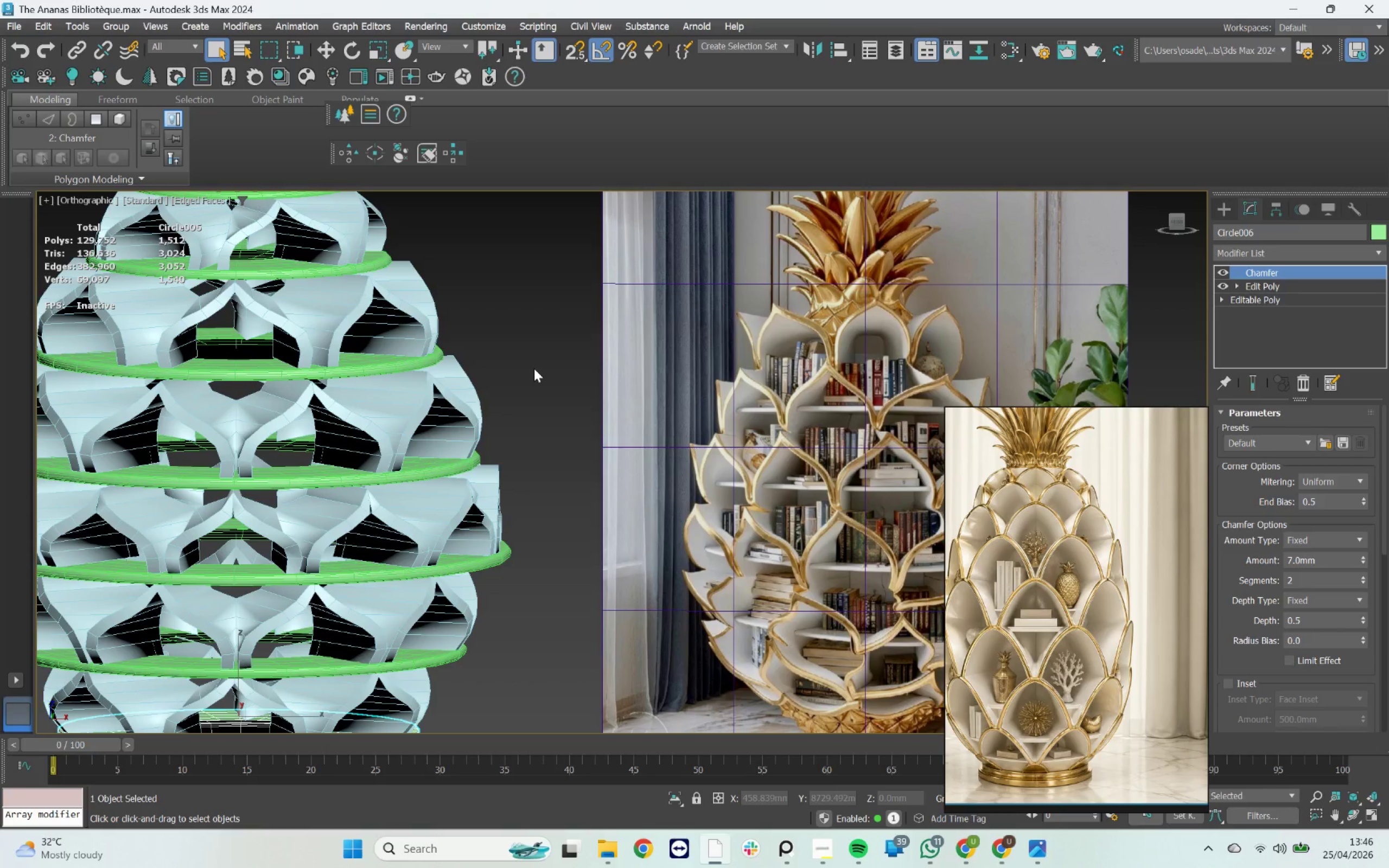 
wait(6.03)
 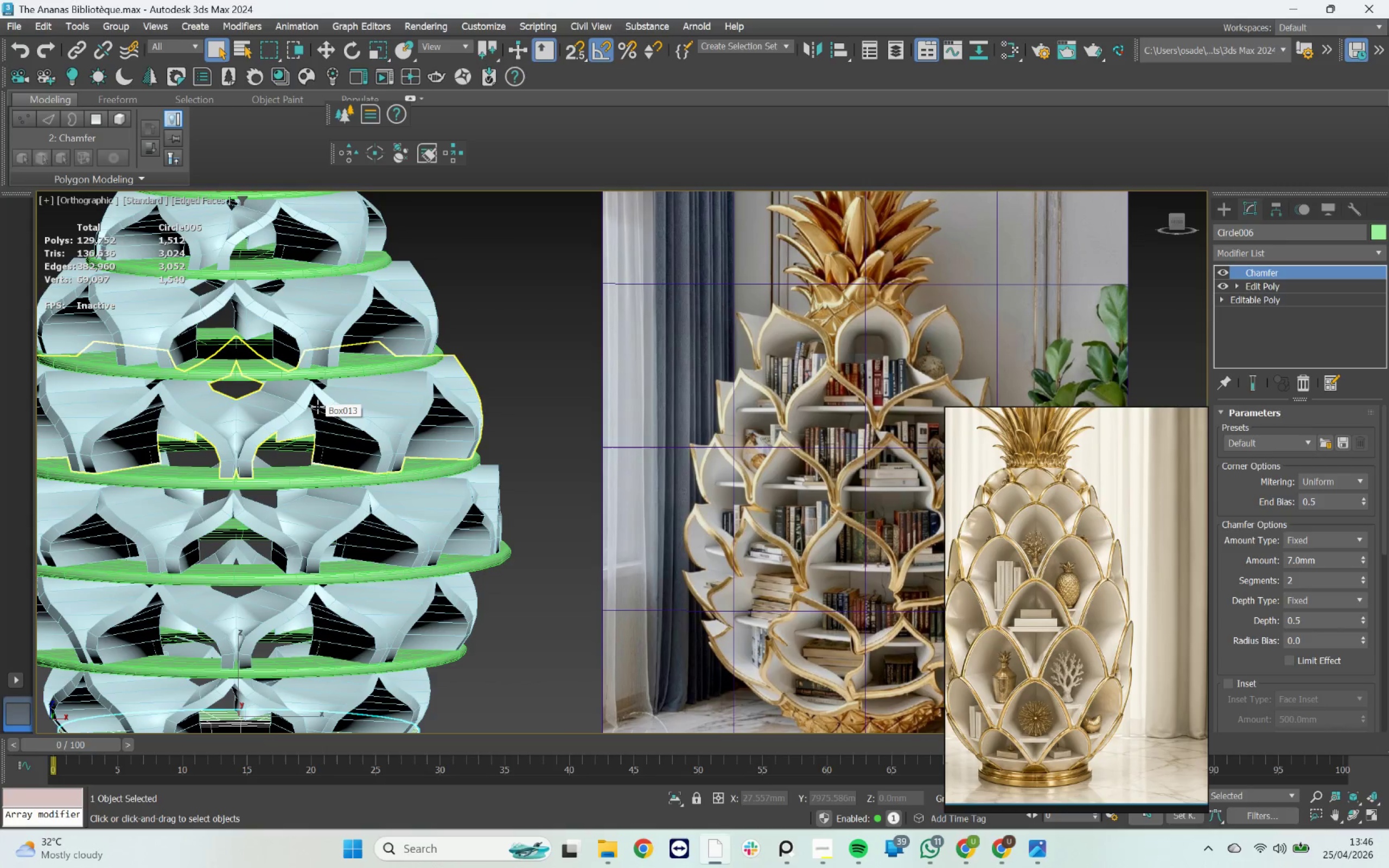 
hold_key(key=AltLeft, duration=1.94)
 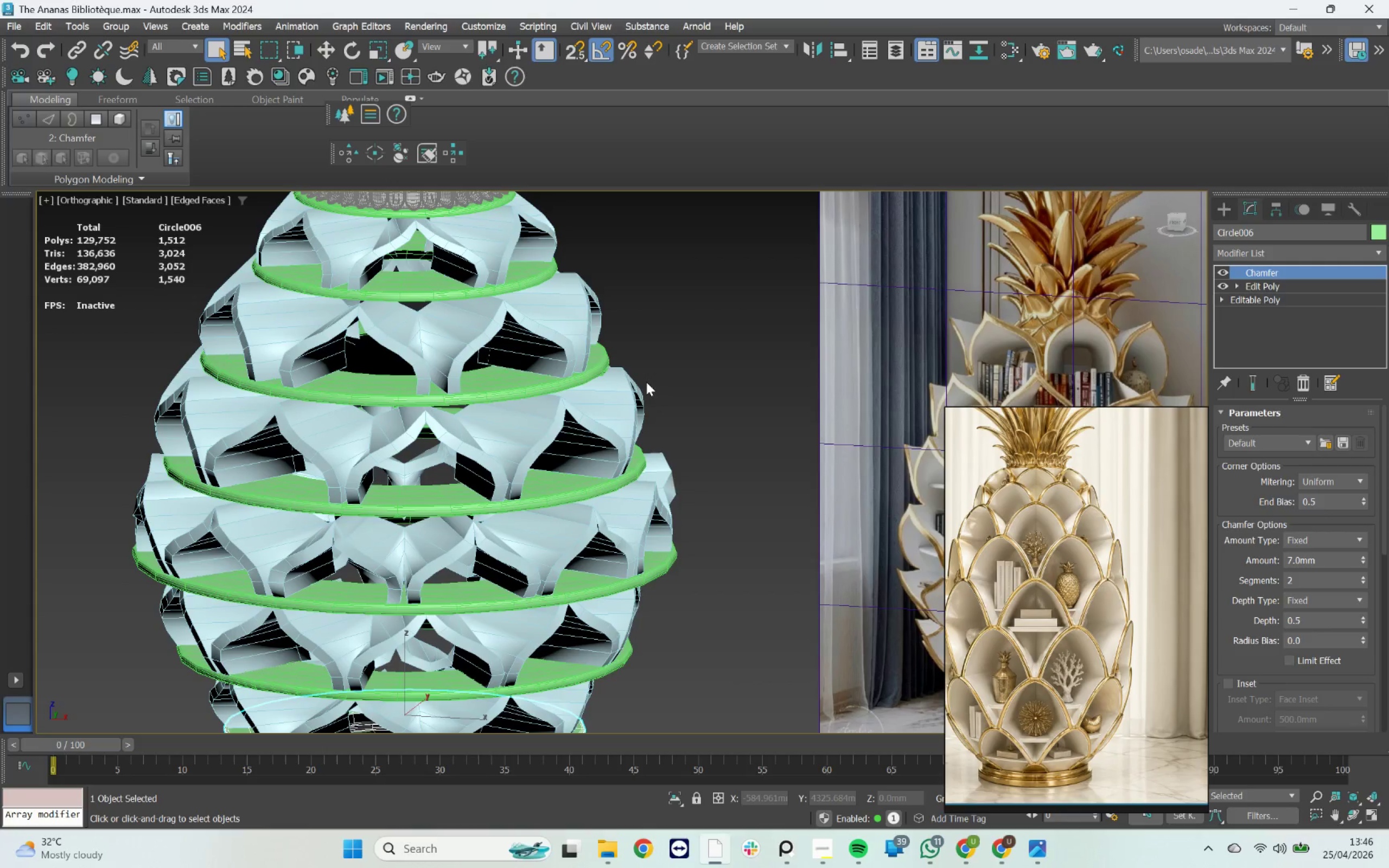 
scroll: coordinate [482, 482], scroll_direction: down, amount: 2.0
 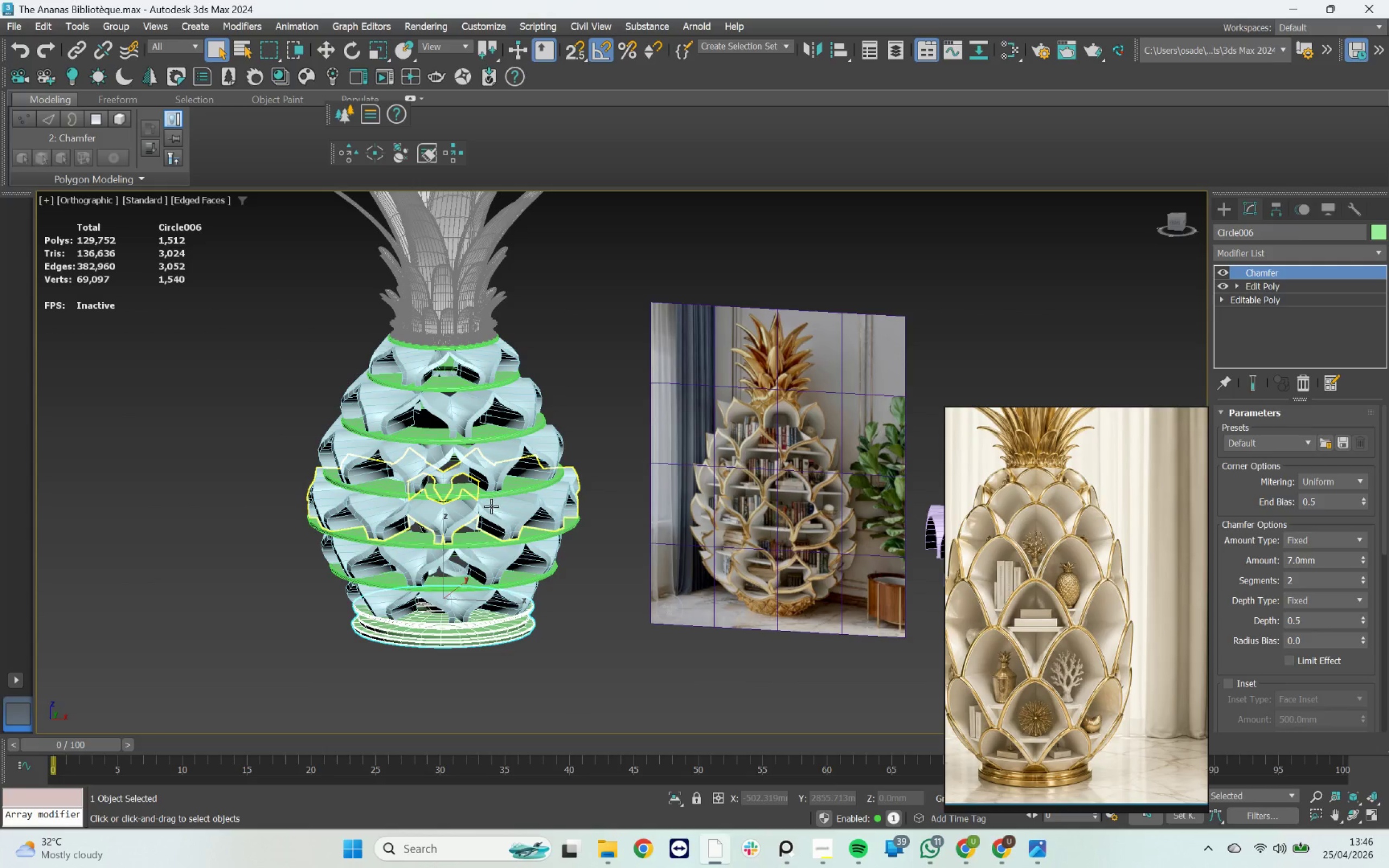 
hold_key(key=AltLeft, duration=4.44)
 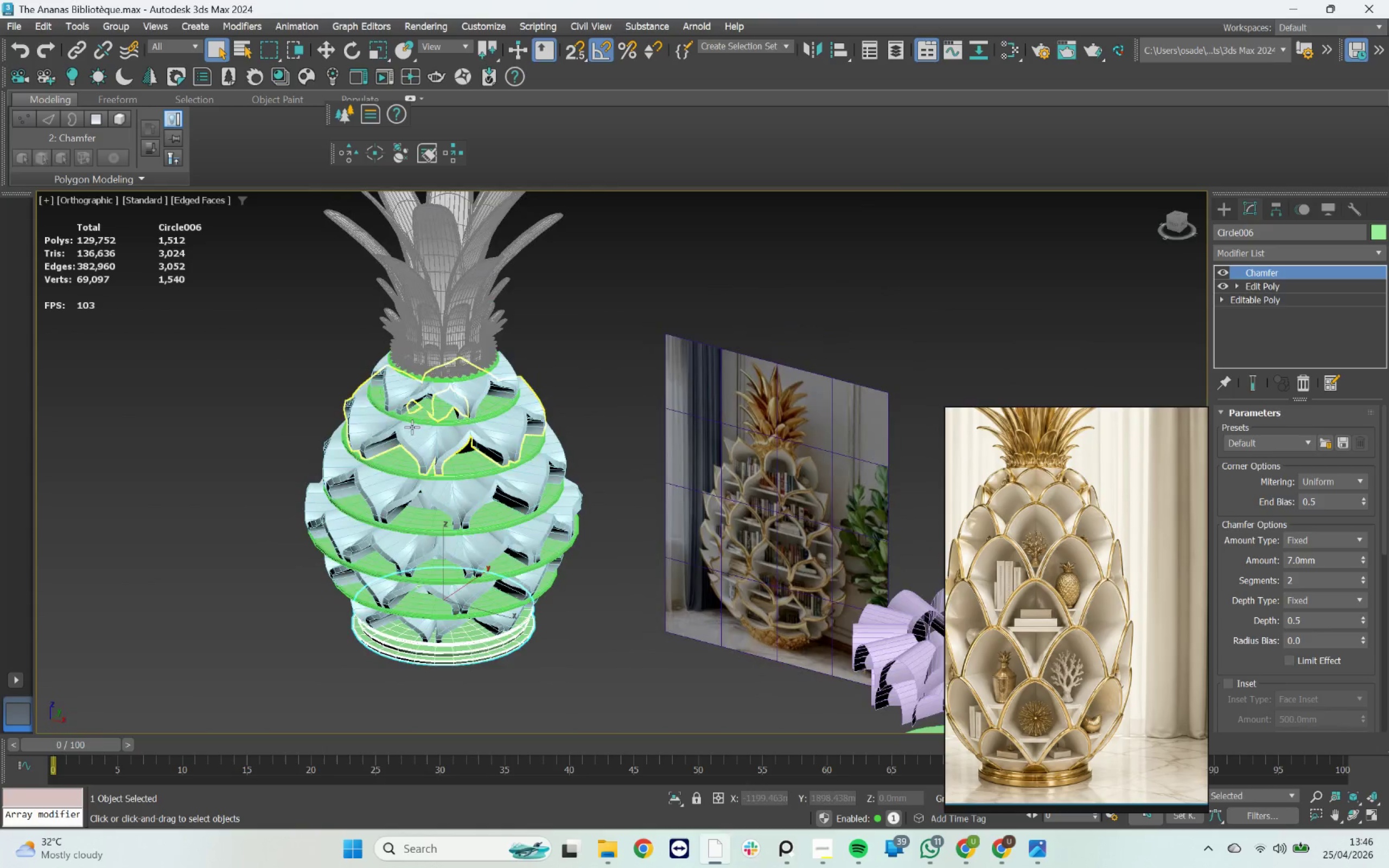 
left_click([432, 414])
 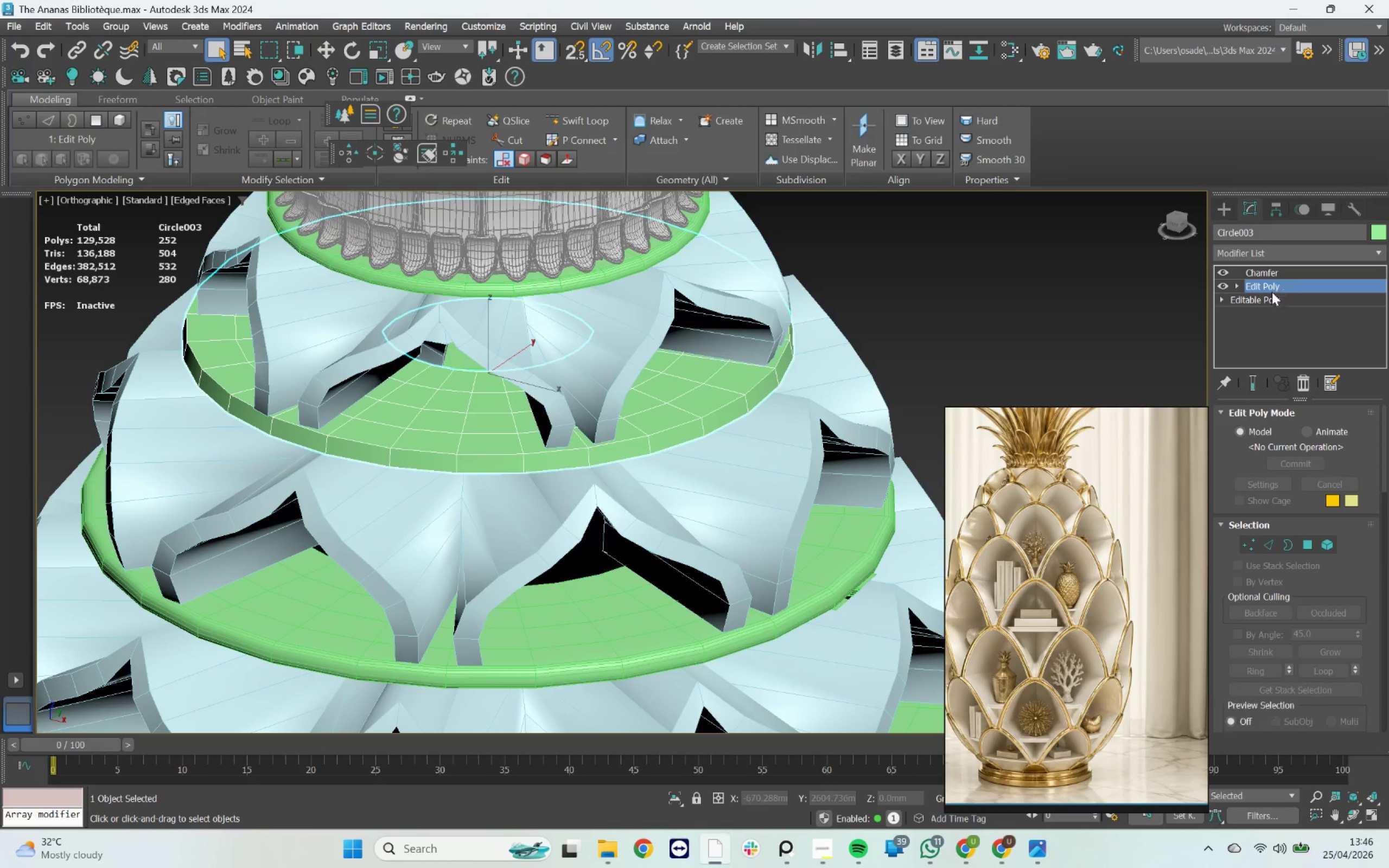 
scroll: coordinate [429, 411], scroll_direction: up, amount: 4.0
 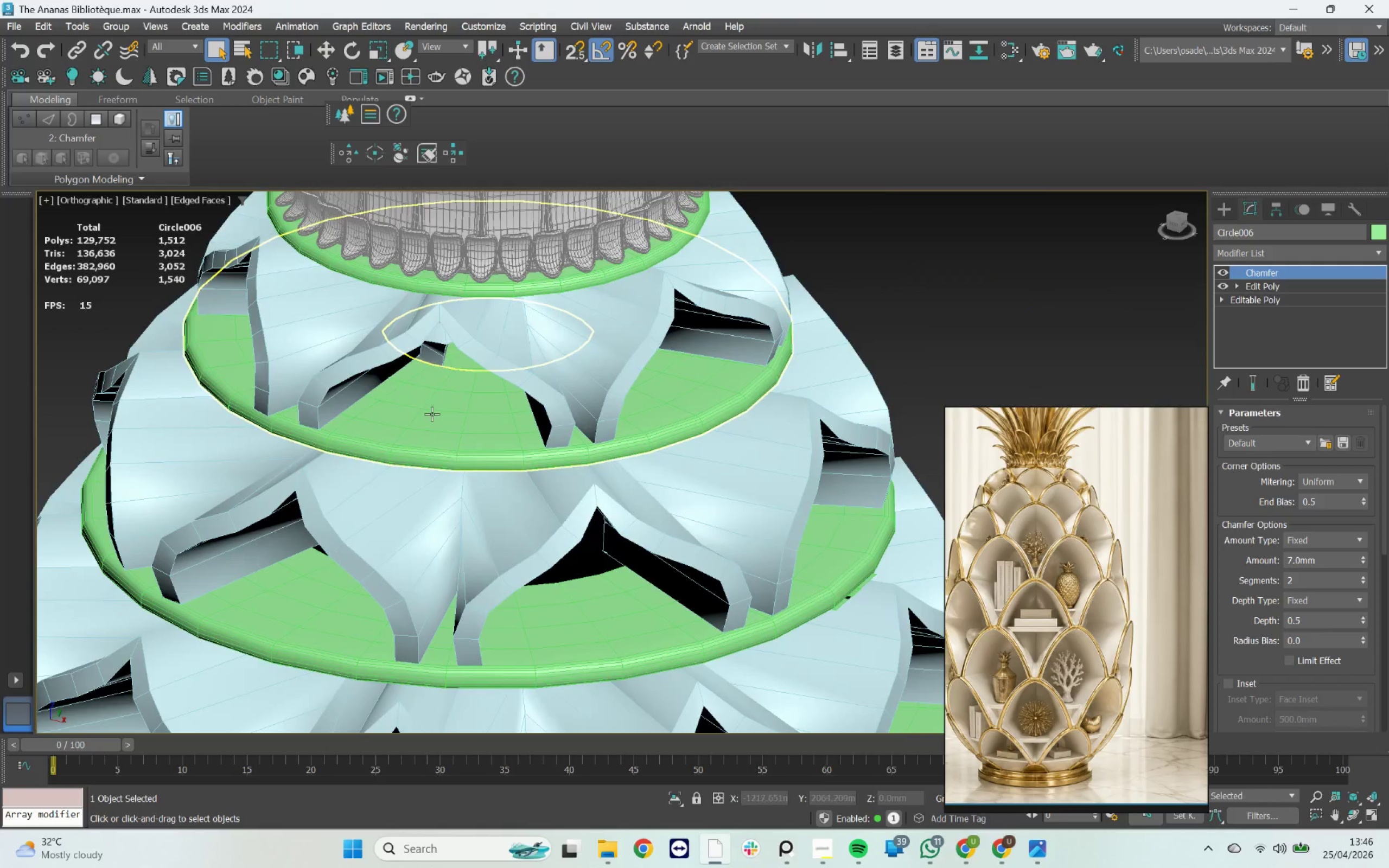 
left_click([1265, 544])
 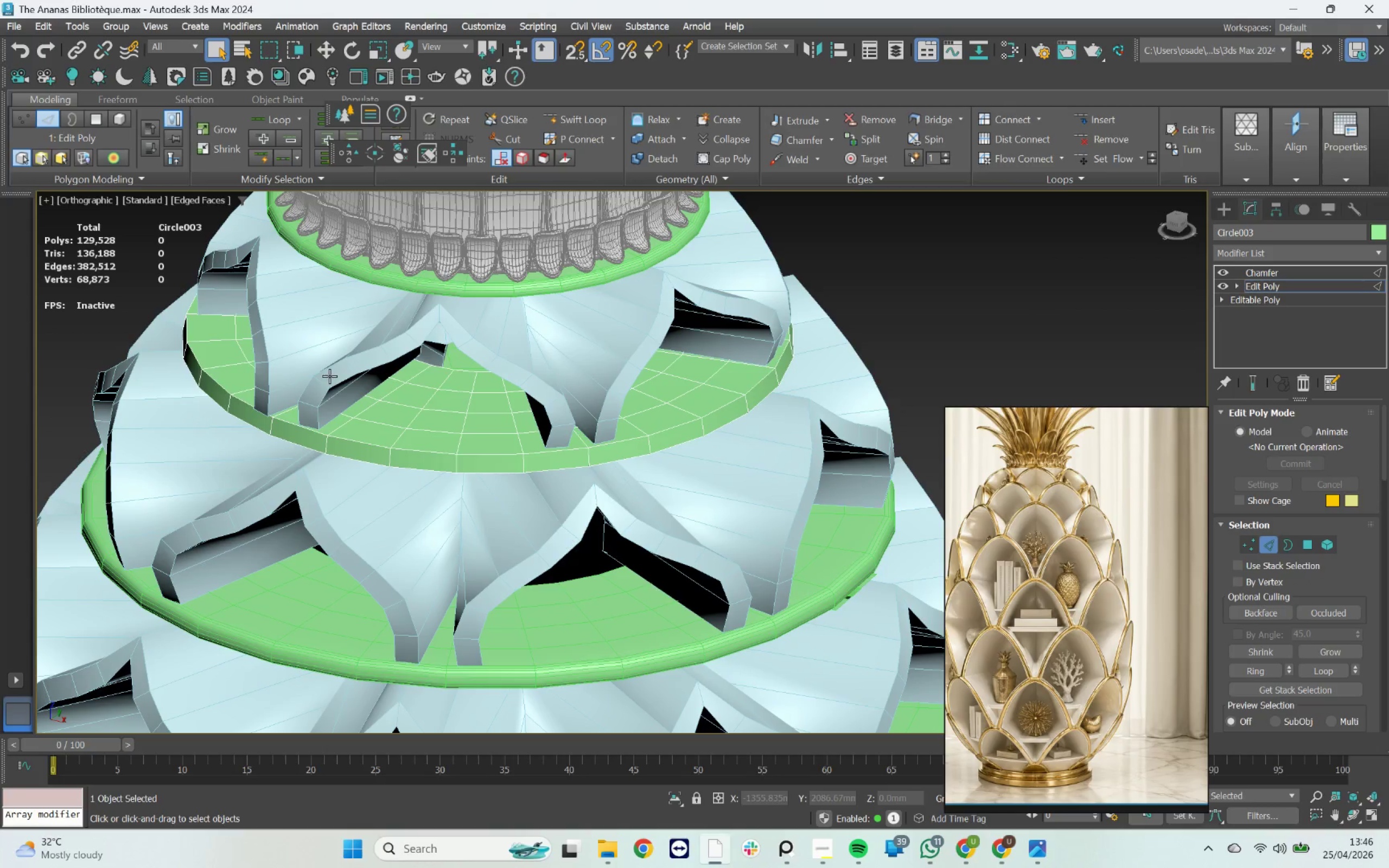 
hold_key(key=AltLeft, duration=0.76)
 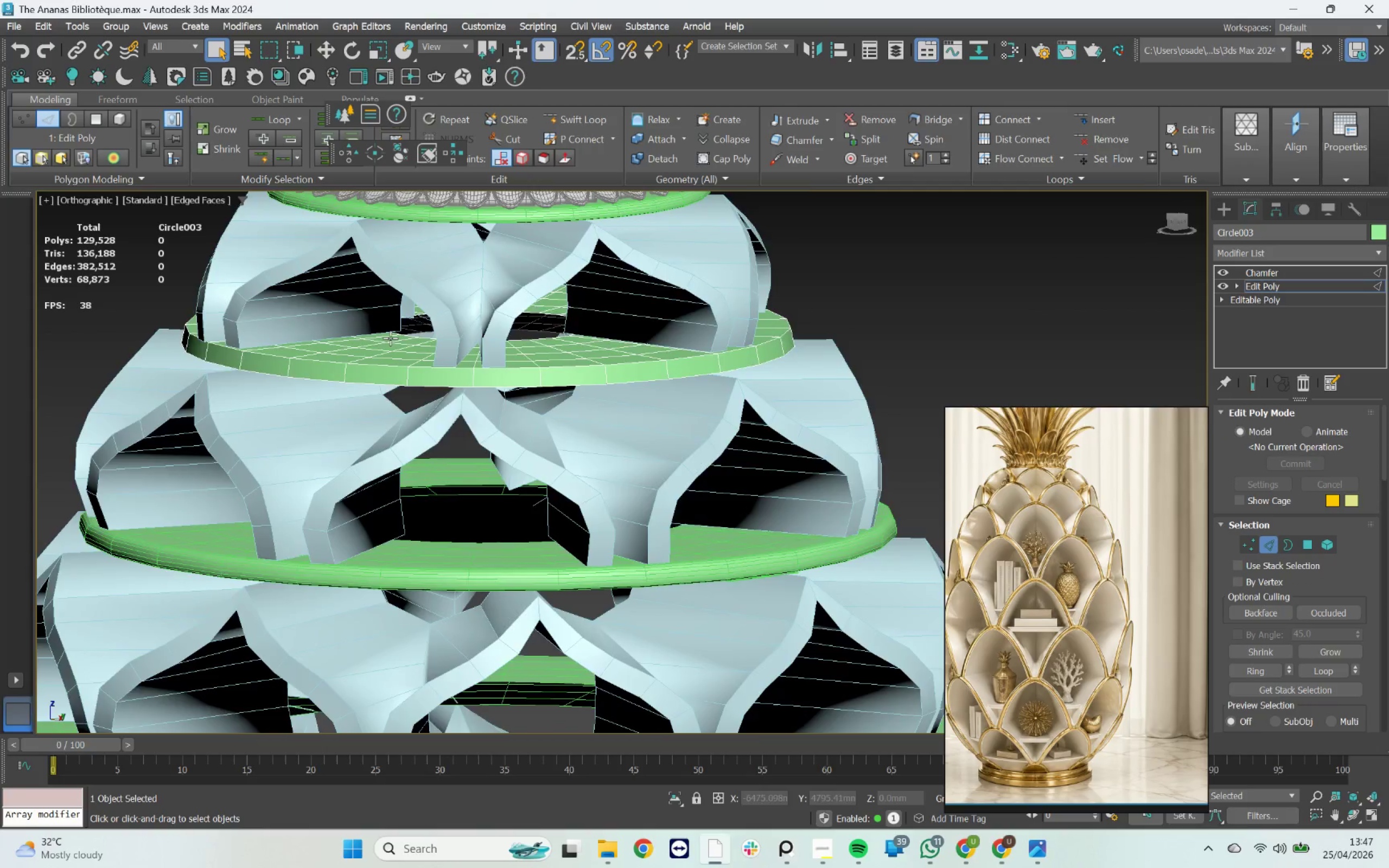 
scroll: coordinate [396, 336], scroll_direction: up, amount: 4.0
 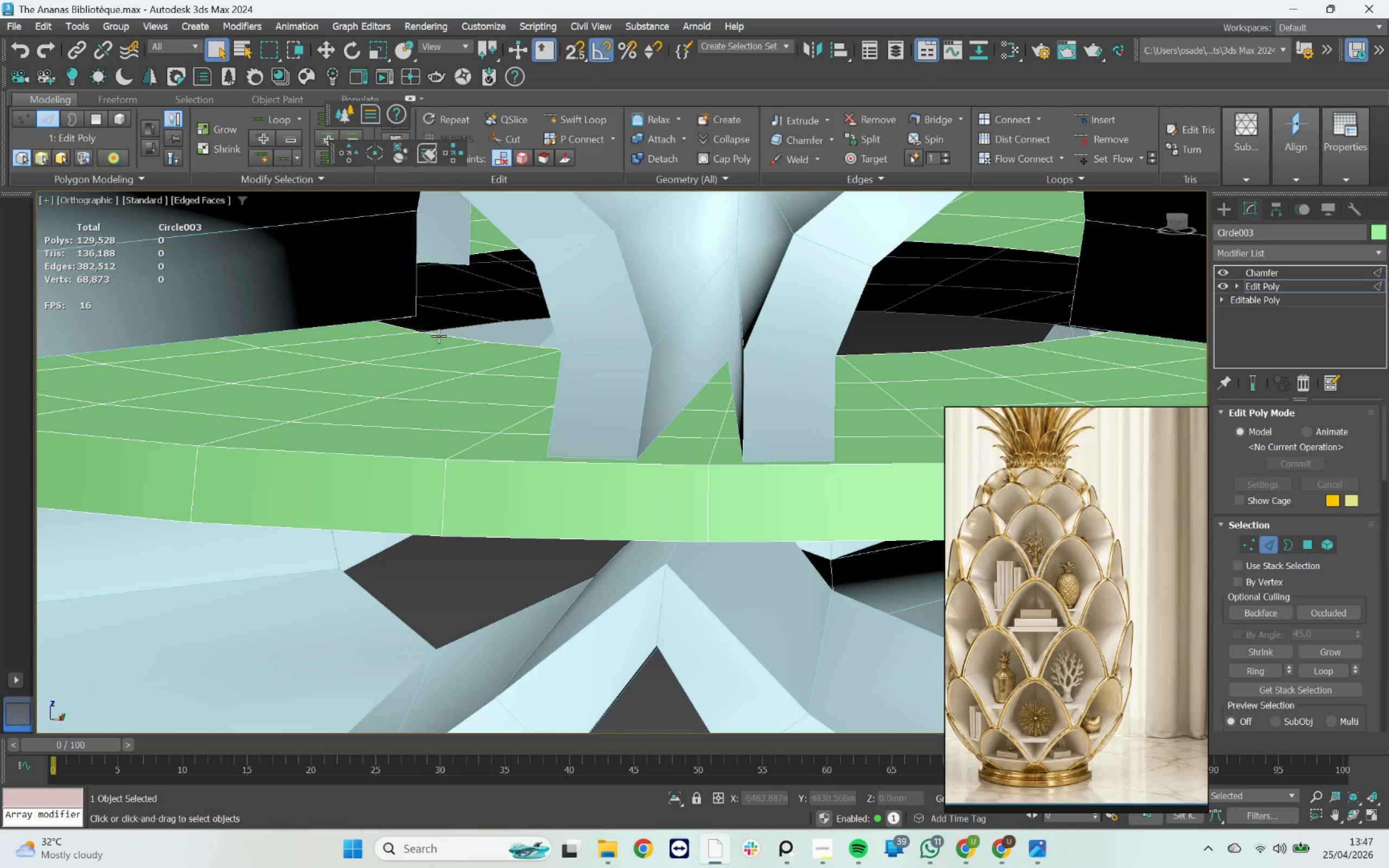 
double_click([438, 336])
 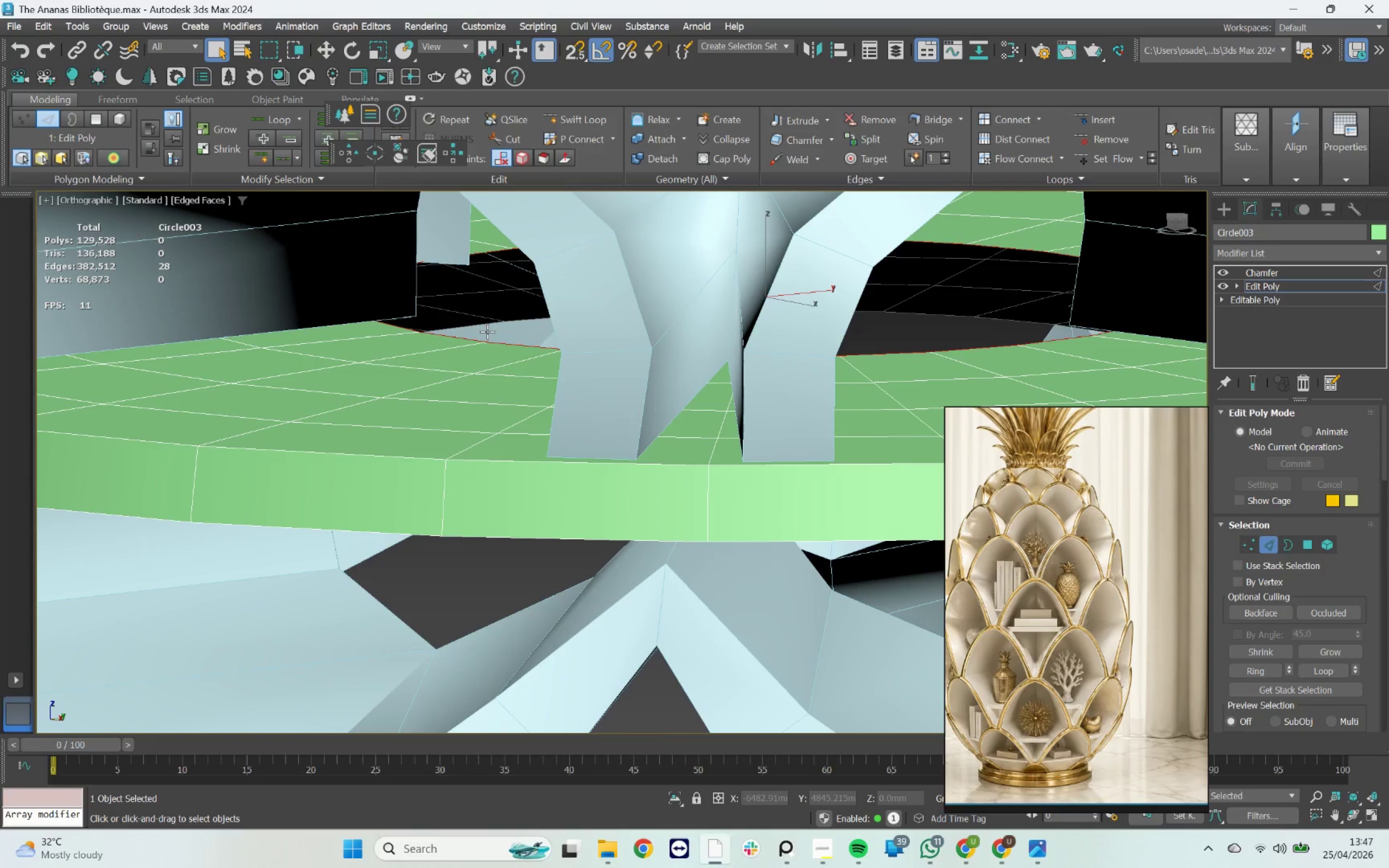 
key(R)
 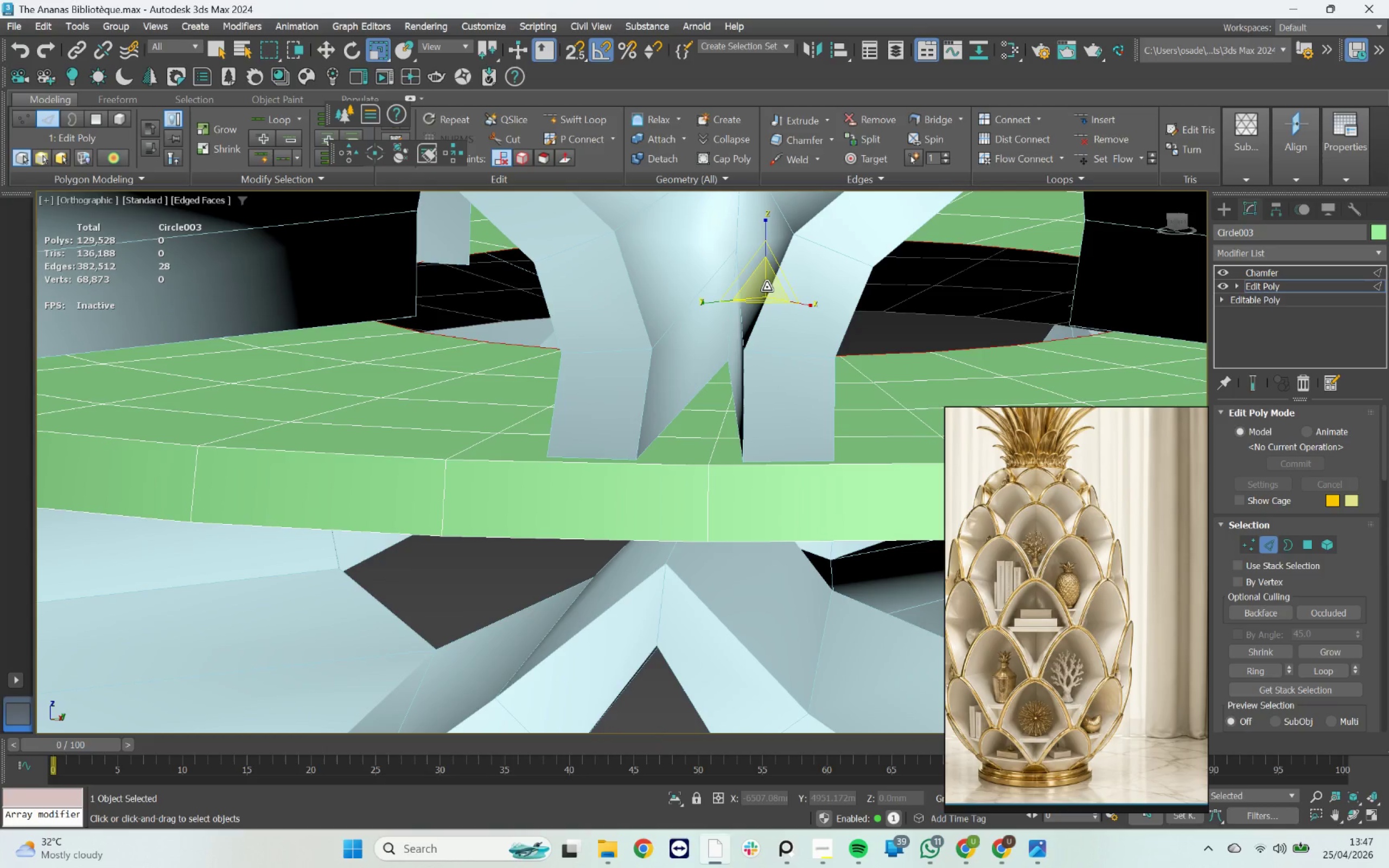 
left_click_drag(start_coordinate=[767, 287], to_coordinate=[777, 295])
 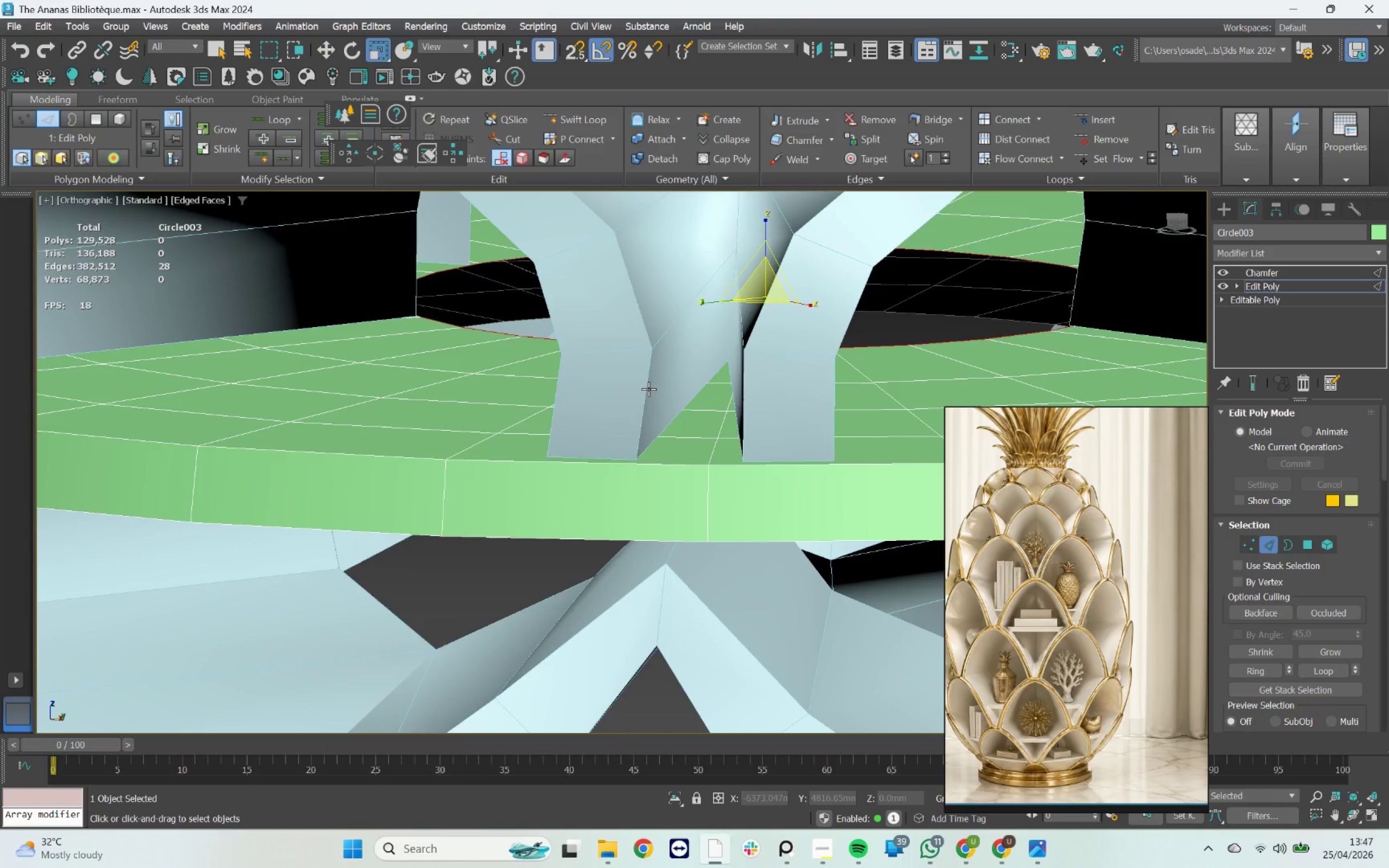 
scroll: coordinate [649, 391], scroll_direction: down, amount: 1.0
 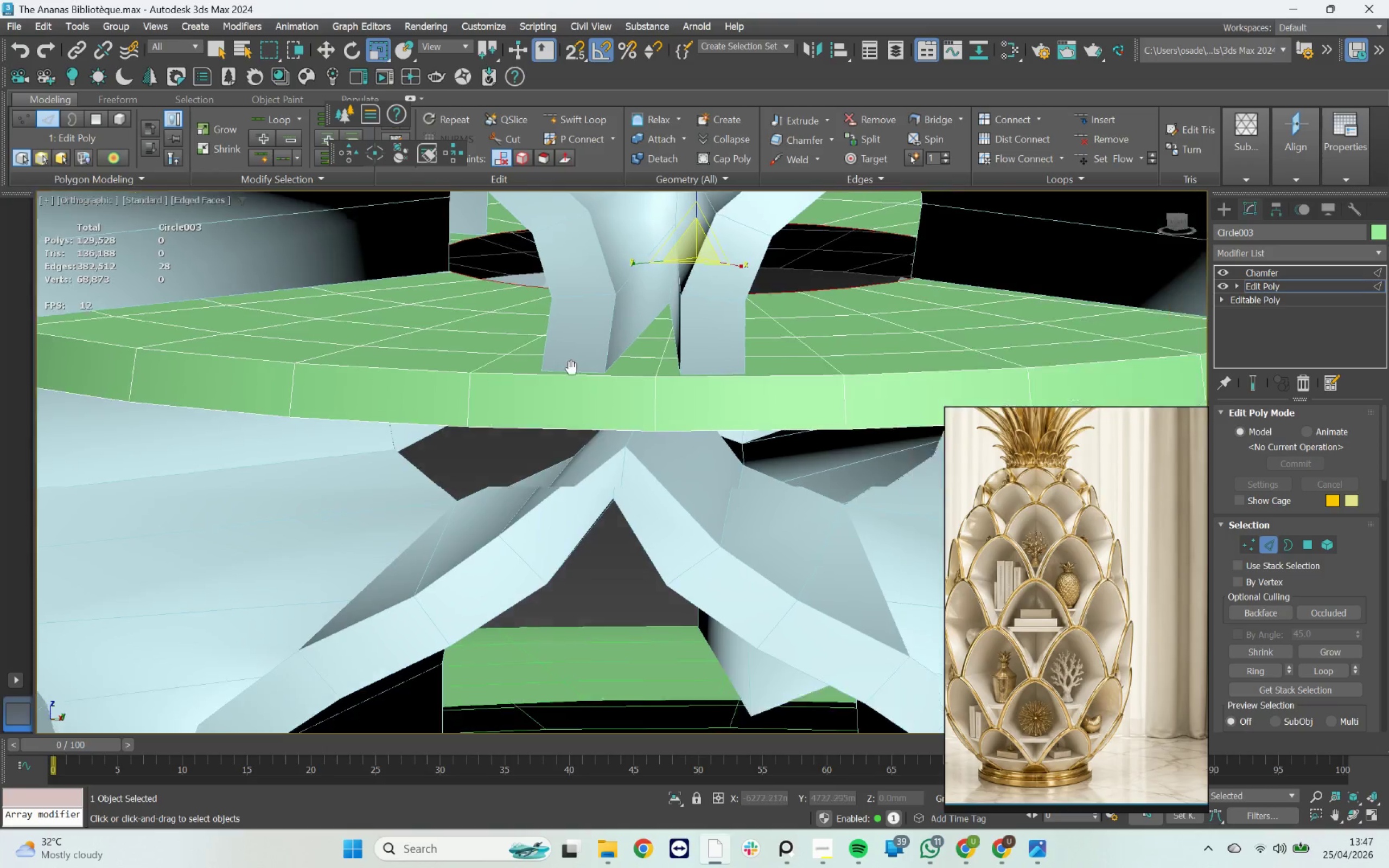 
hold_key(key=AltLeft, duration=1.2)
 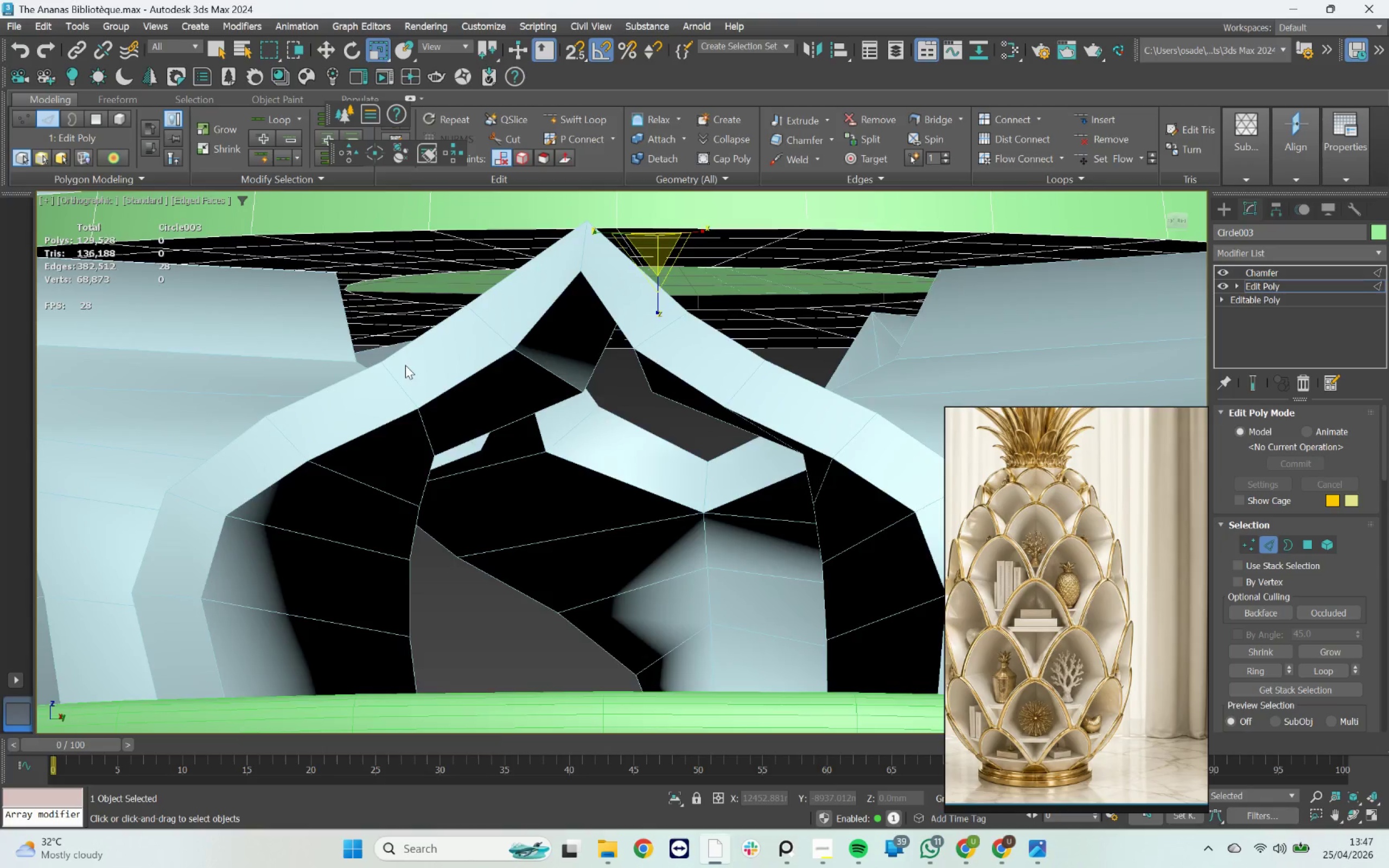 
hold_key(key=AltLeft, duration=0.49)
 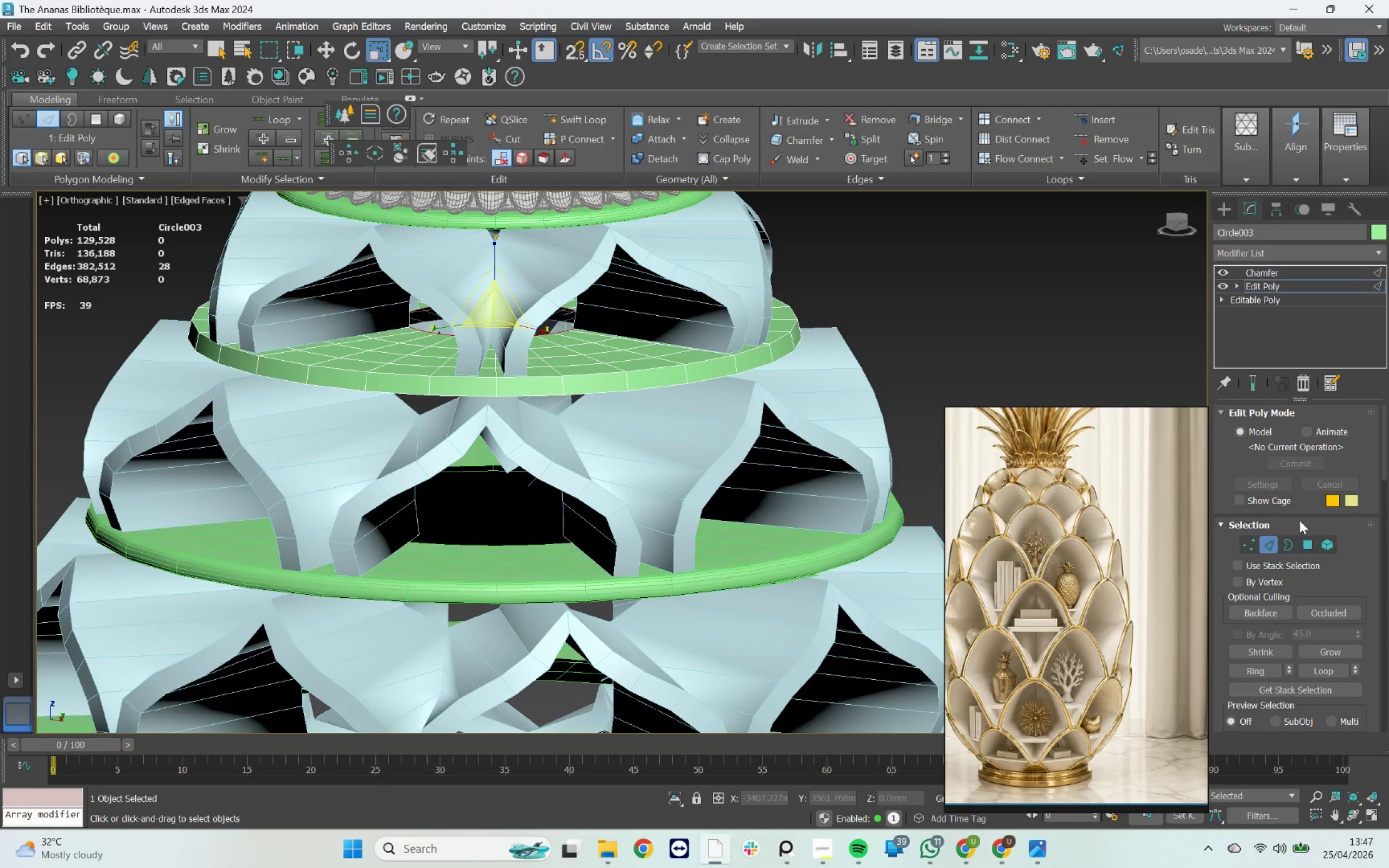 
scroll: coordinate [405, 366], scroll_direction: down, amount: 3.0
 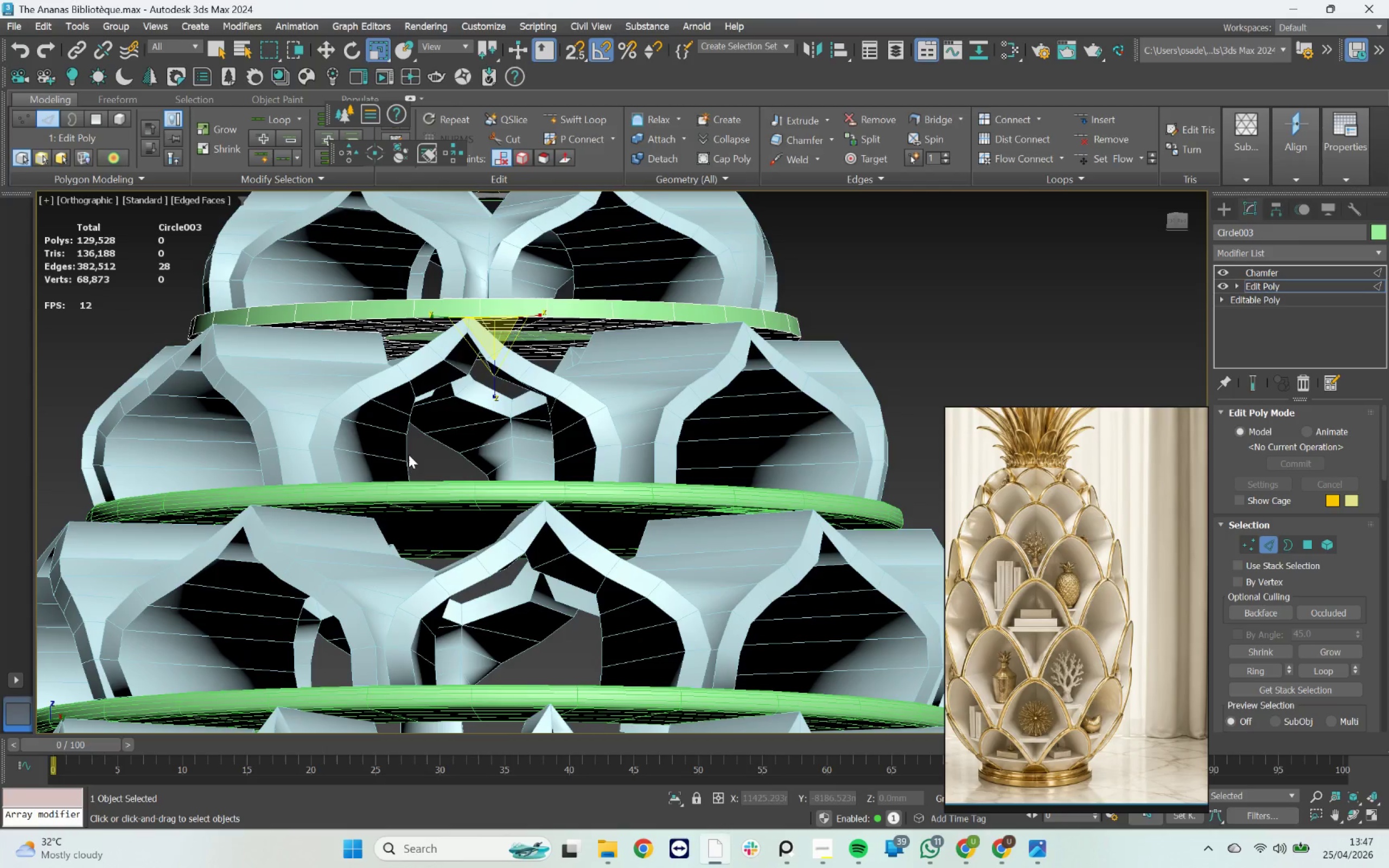 
left_click([1264, 545])
 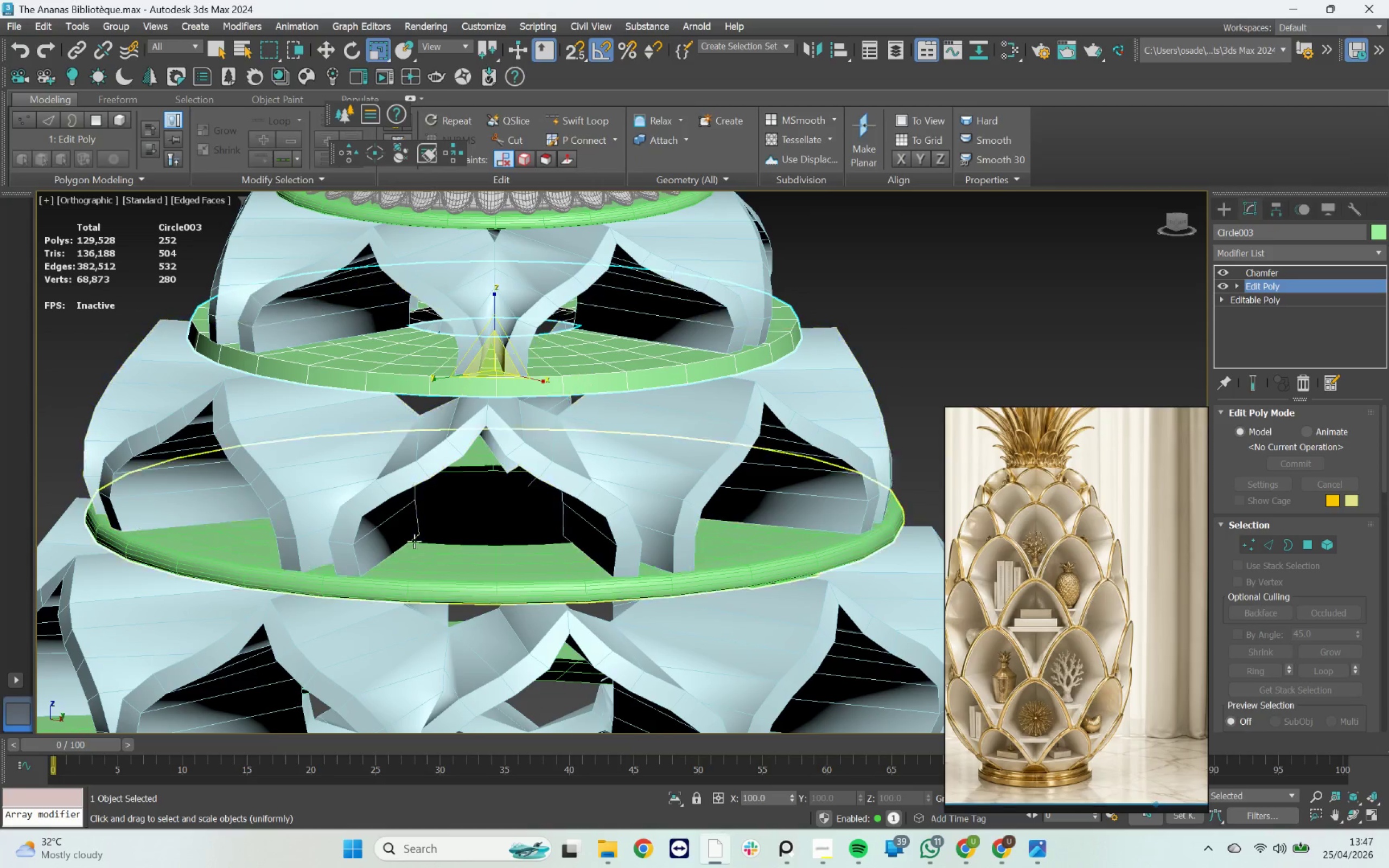 
scroll: coordinate [343, 532], scroll_direction: down, amount: 3.0
 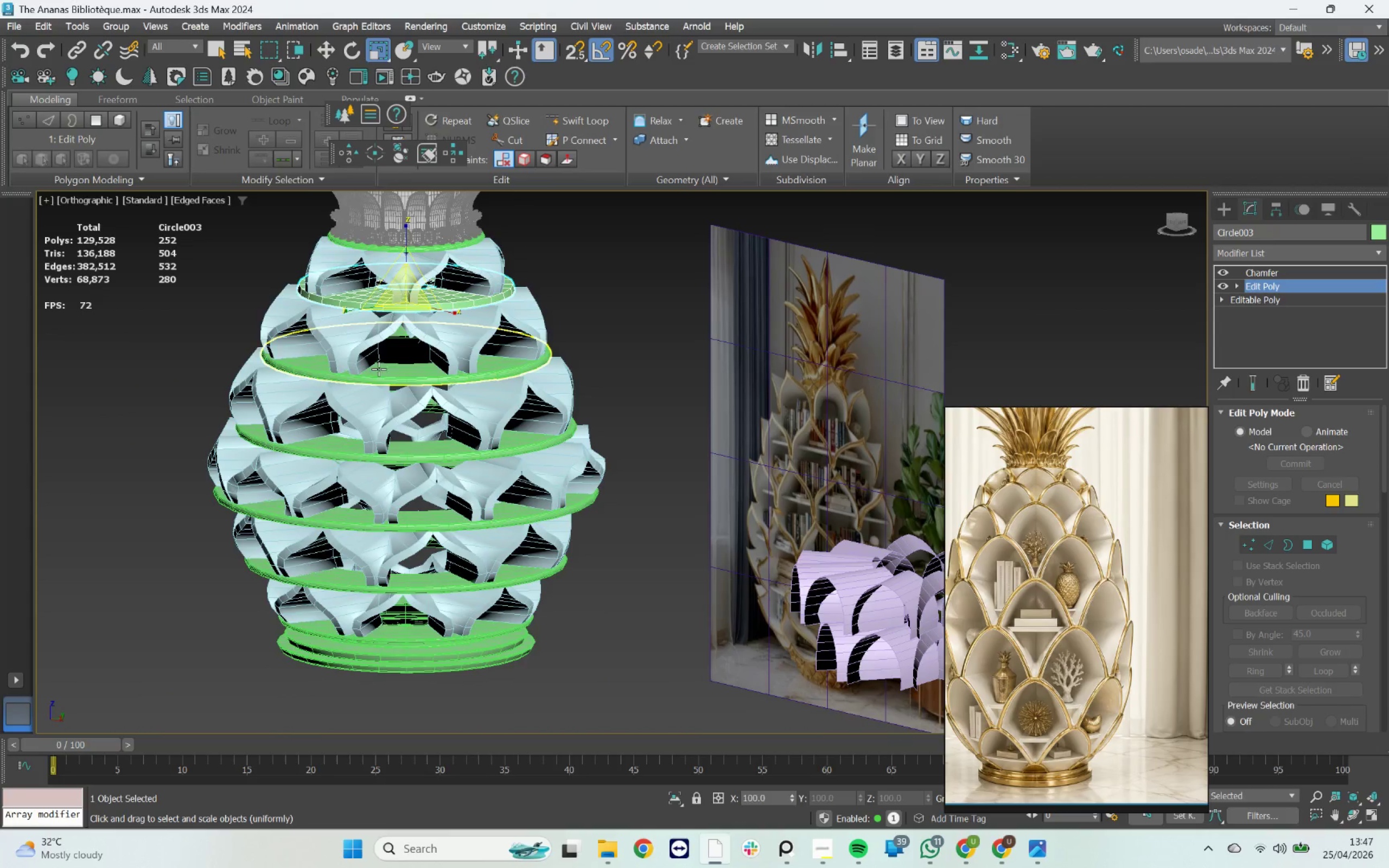 
scroll: coordinate [393, 262], scroll_direction: up, amount: 3.0
 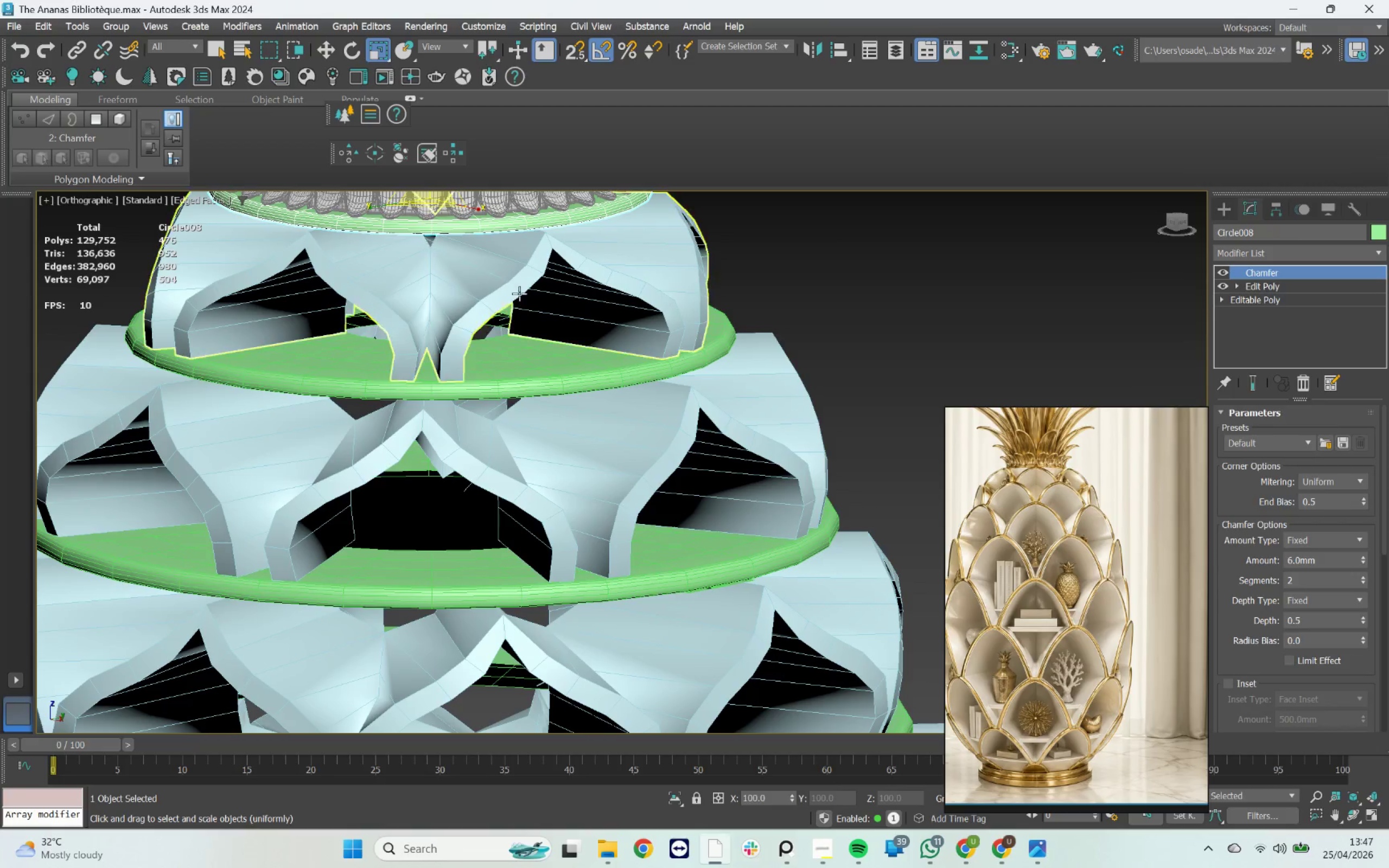 
hold_key(key=AltLeft, duration=2.1)
 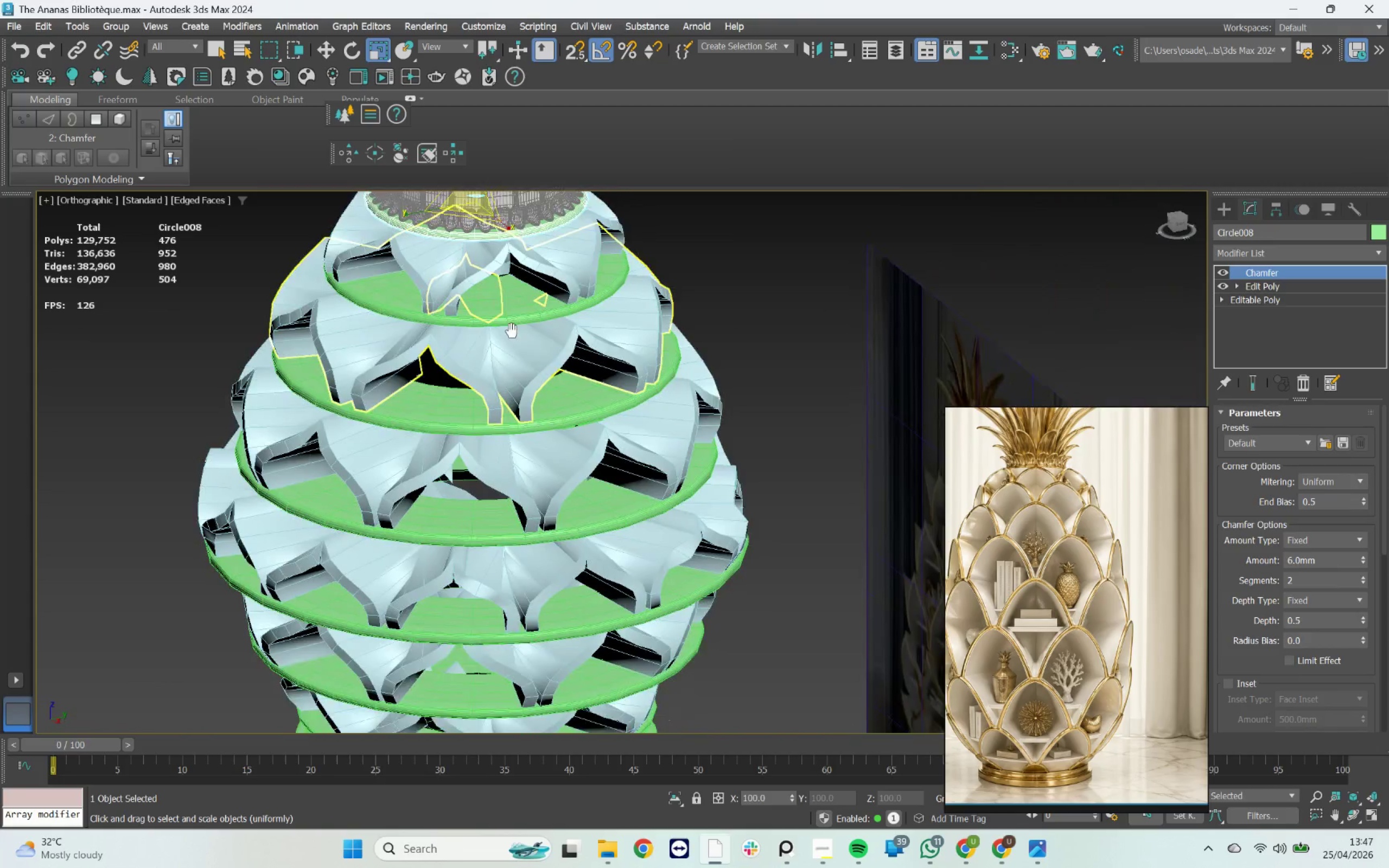 
scroll: coordinate [519, 295], scroll_direction: down, amount: 2.0
 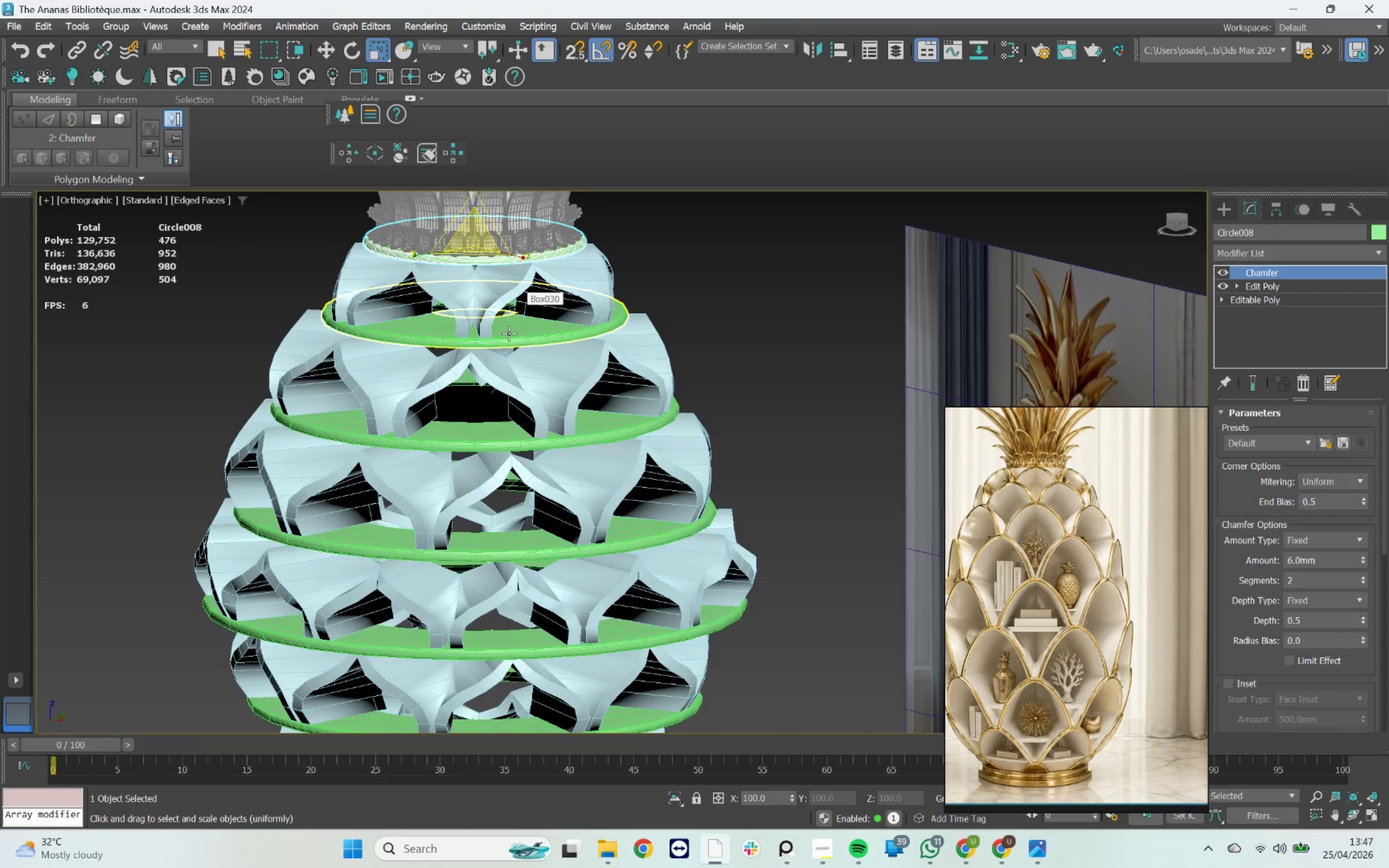 
hold_key(key=AltLeft, duration=0.93)
 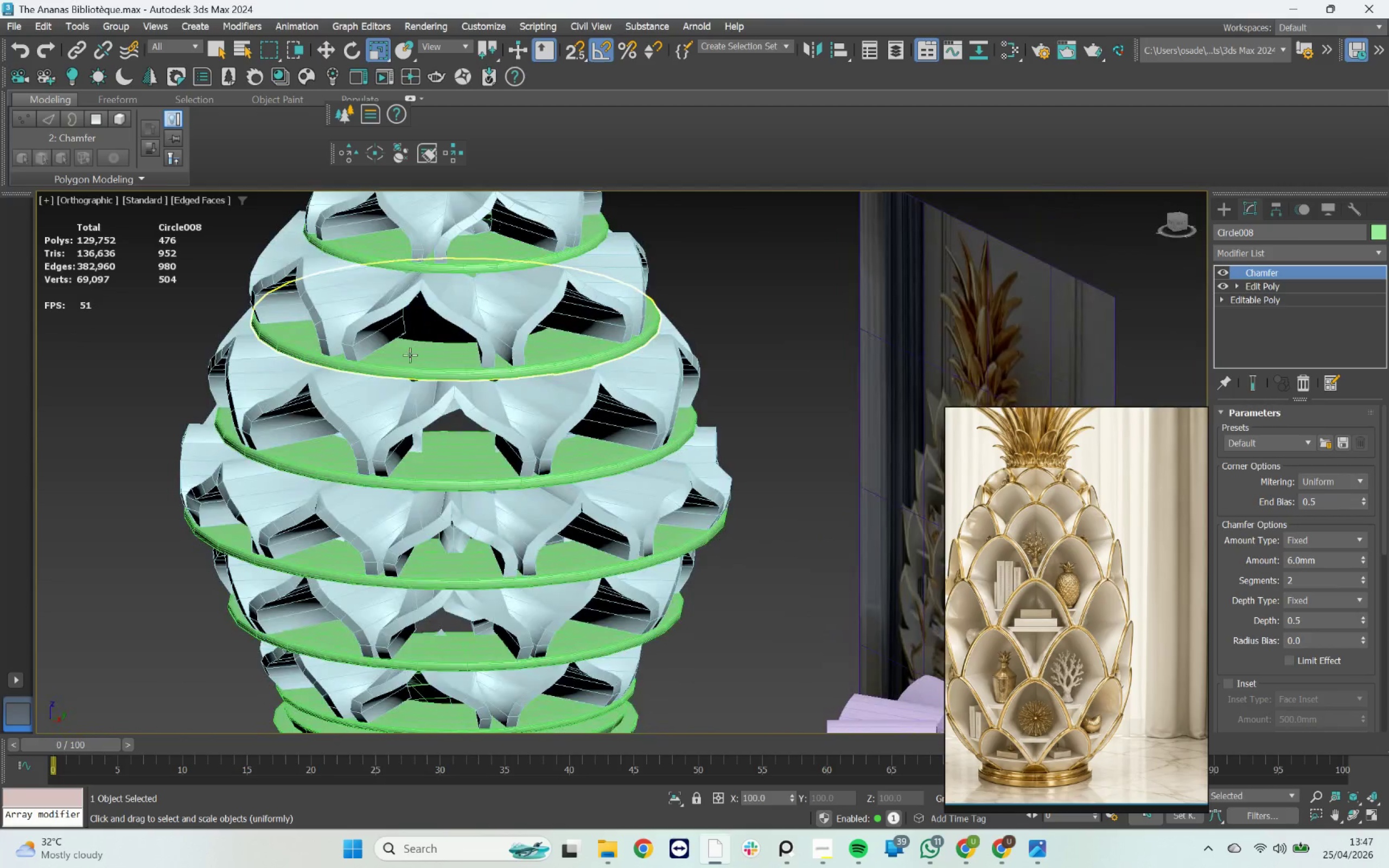 
left_click([410, 355])
 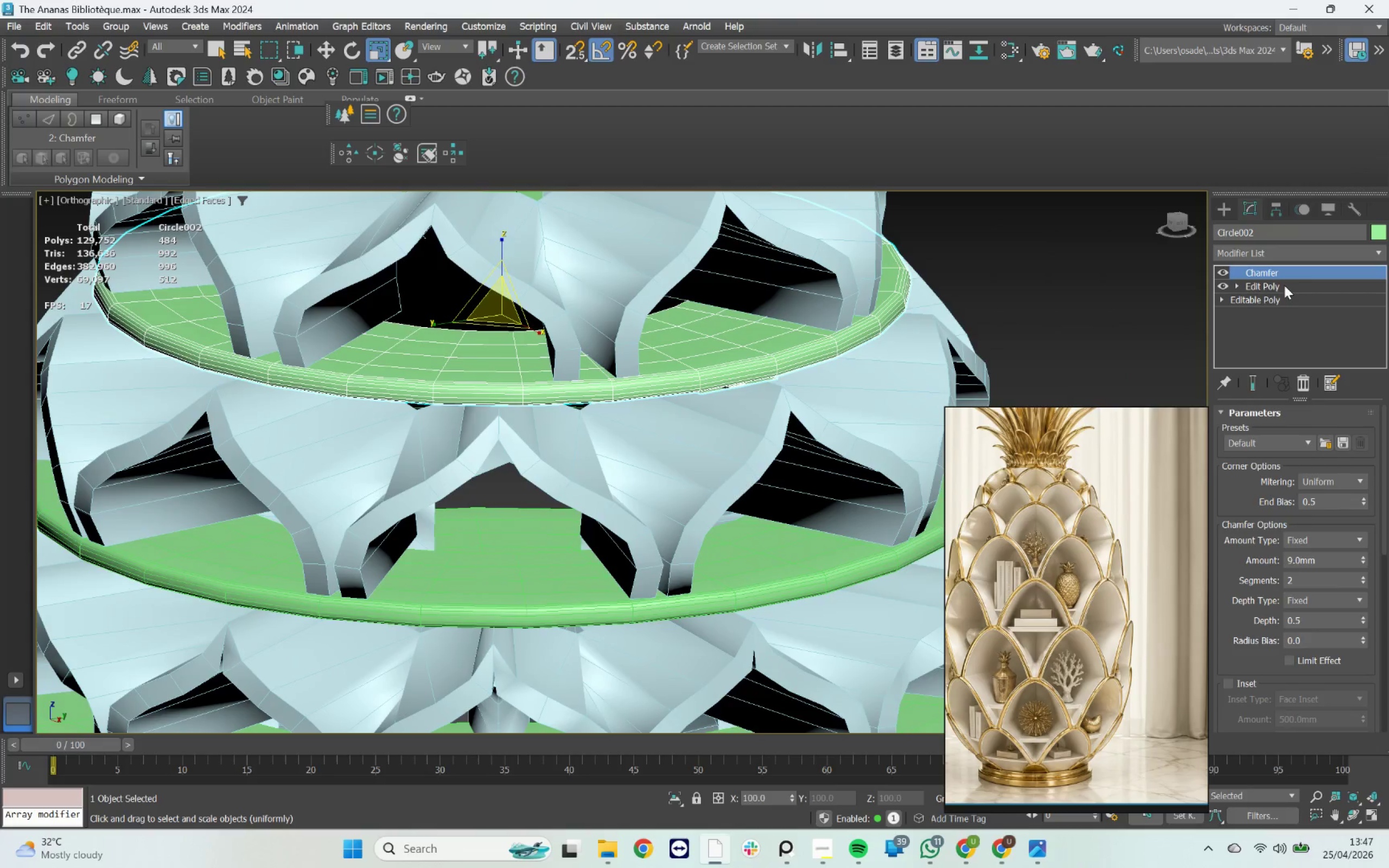 
scroll: coordinate [410, 355], scroll_direction: up, amount: 2.0
 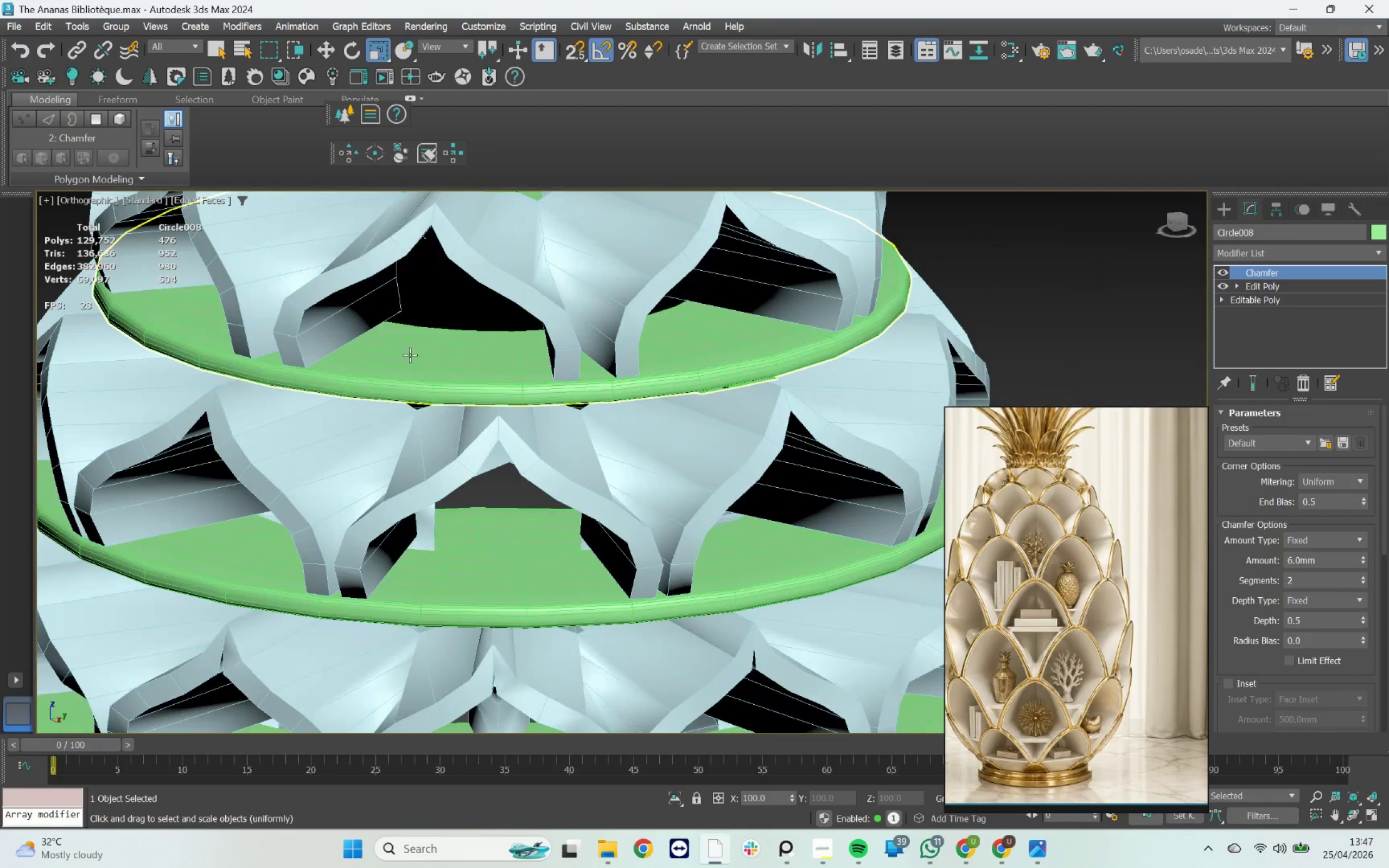 
left_click([1280, 285])
 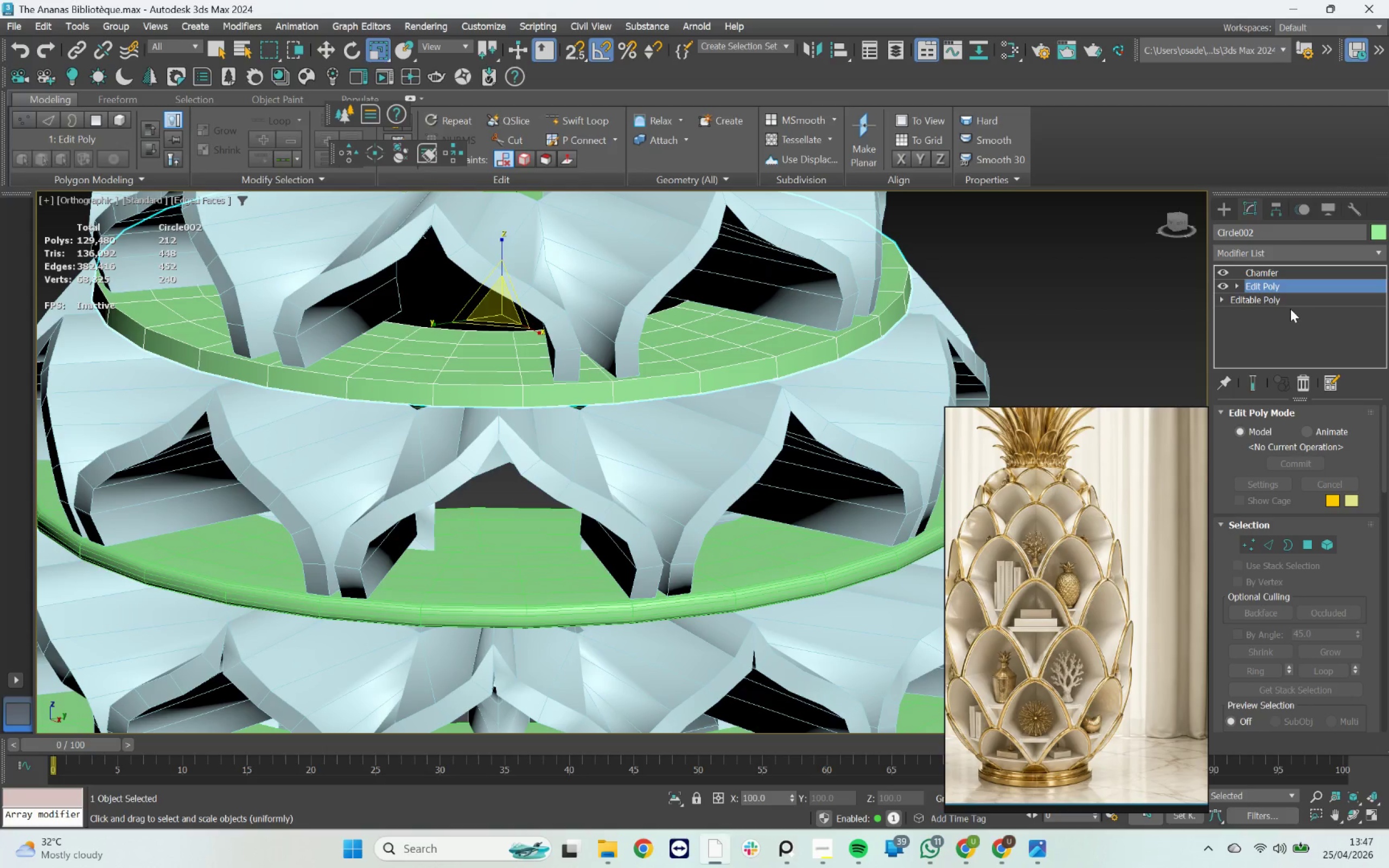 
key(3)
 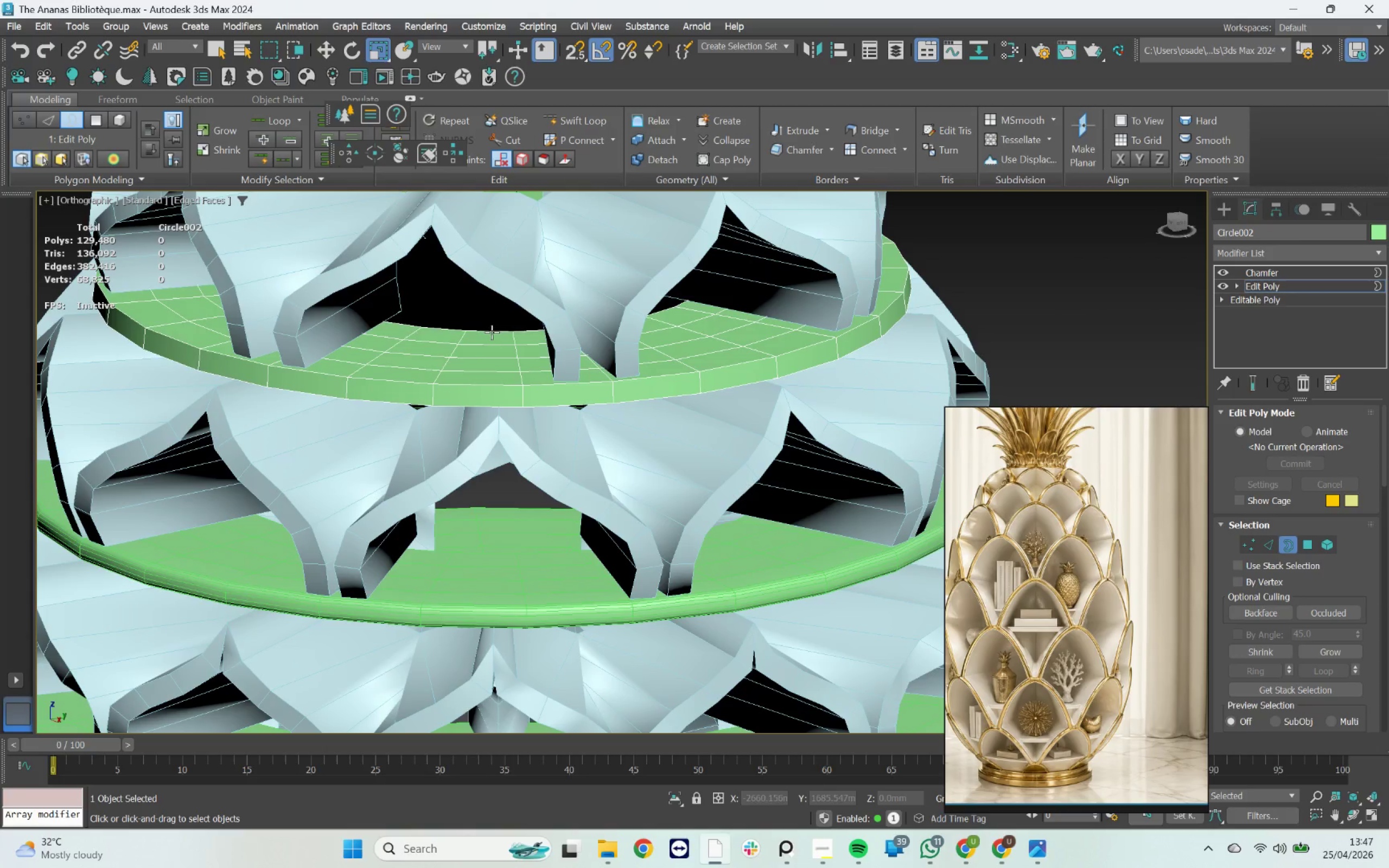 
left_click([492, 330])
 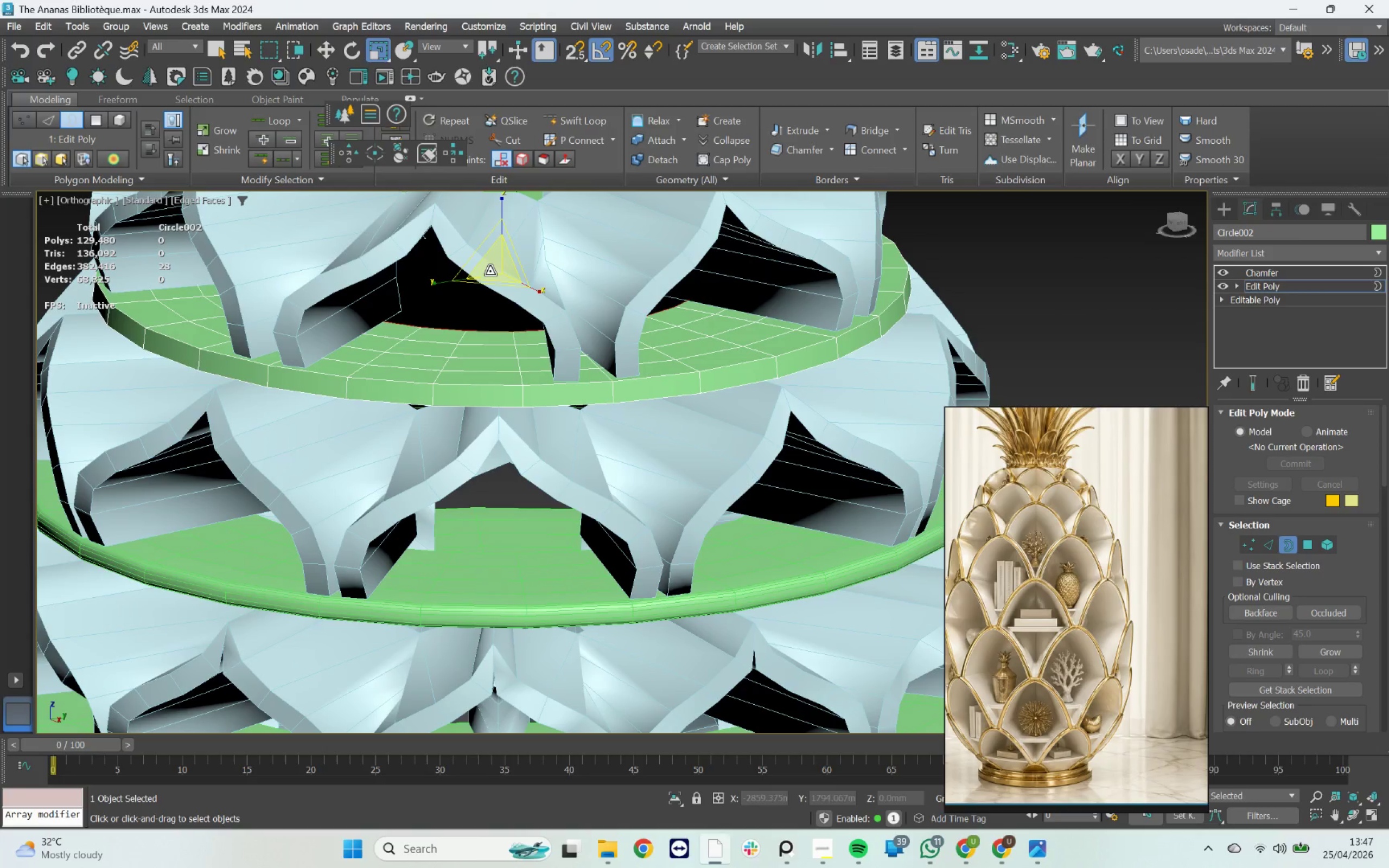 
left_click_drag(start_coordinate=[491, 270], to_coordinate=[502, 290])
 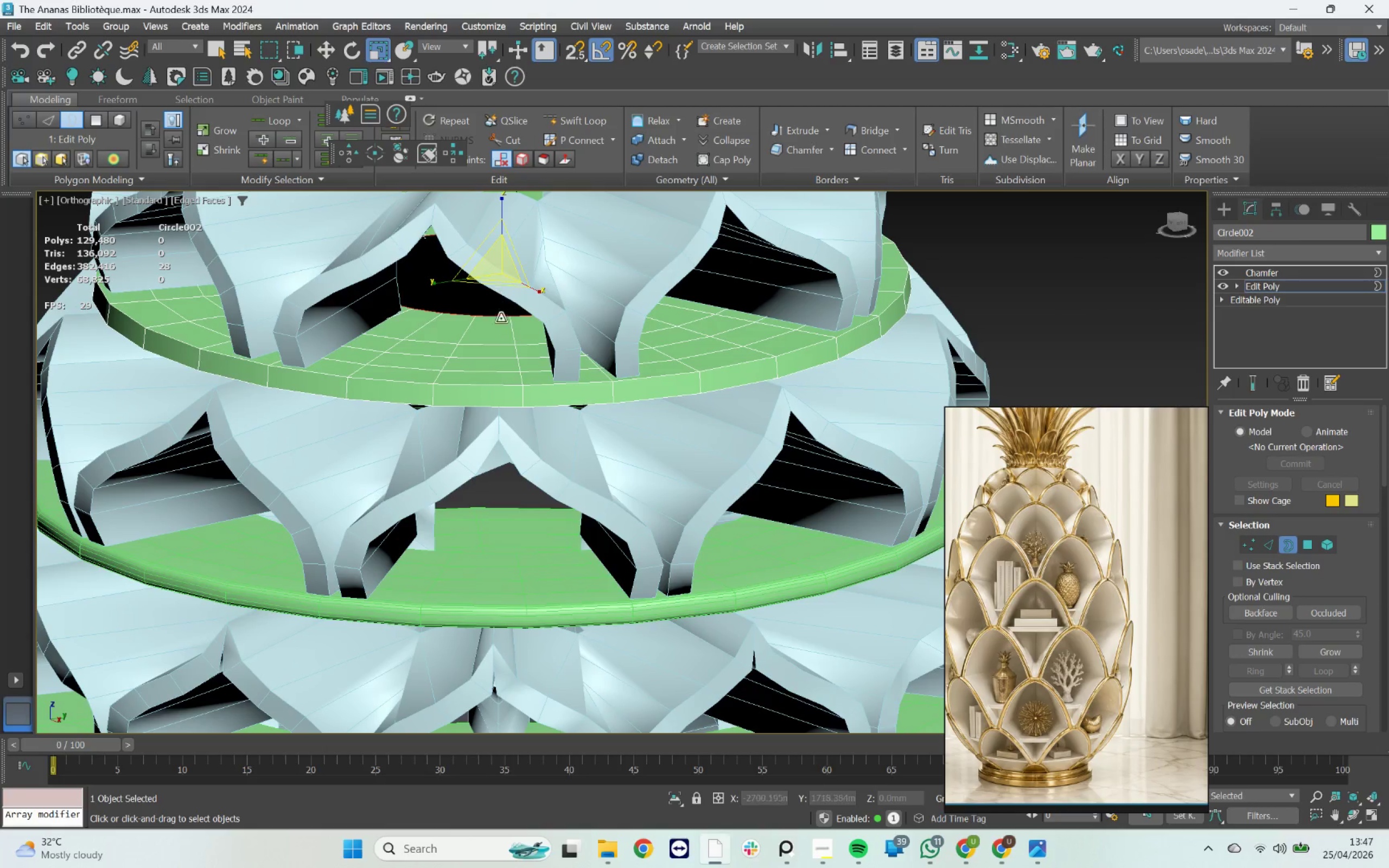 
scroll: coordinate [502, 327], scroll_direction: down, amount: 2.0
 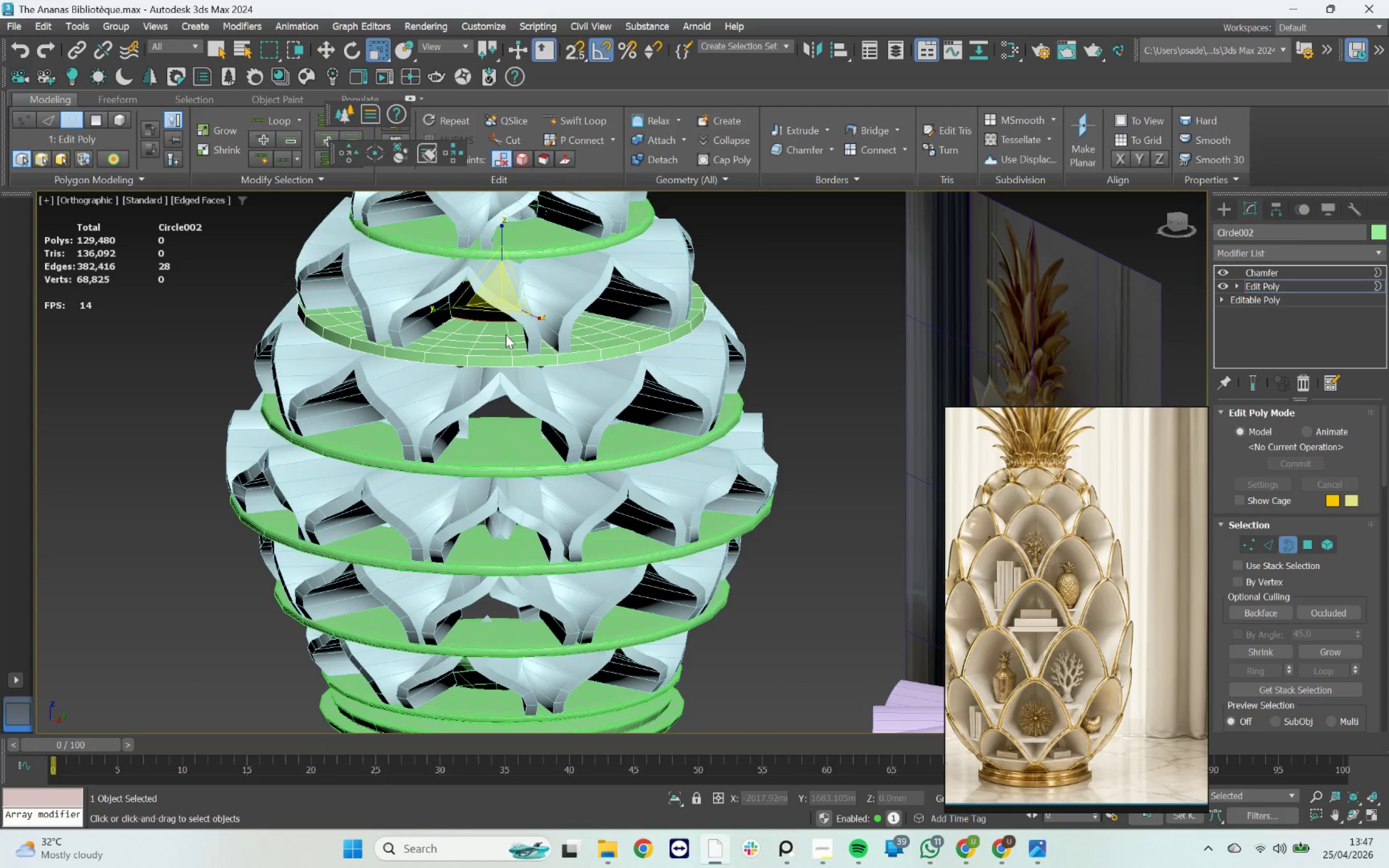 
hold_key(key=AltLeft, duration=1.63)
 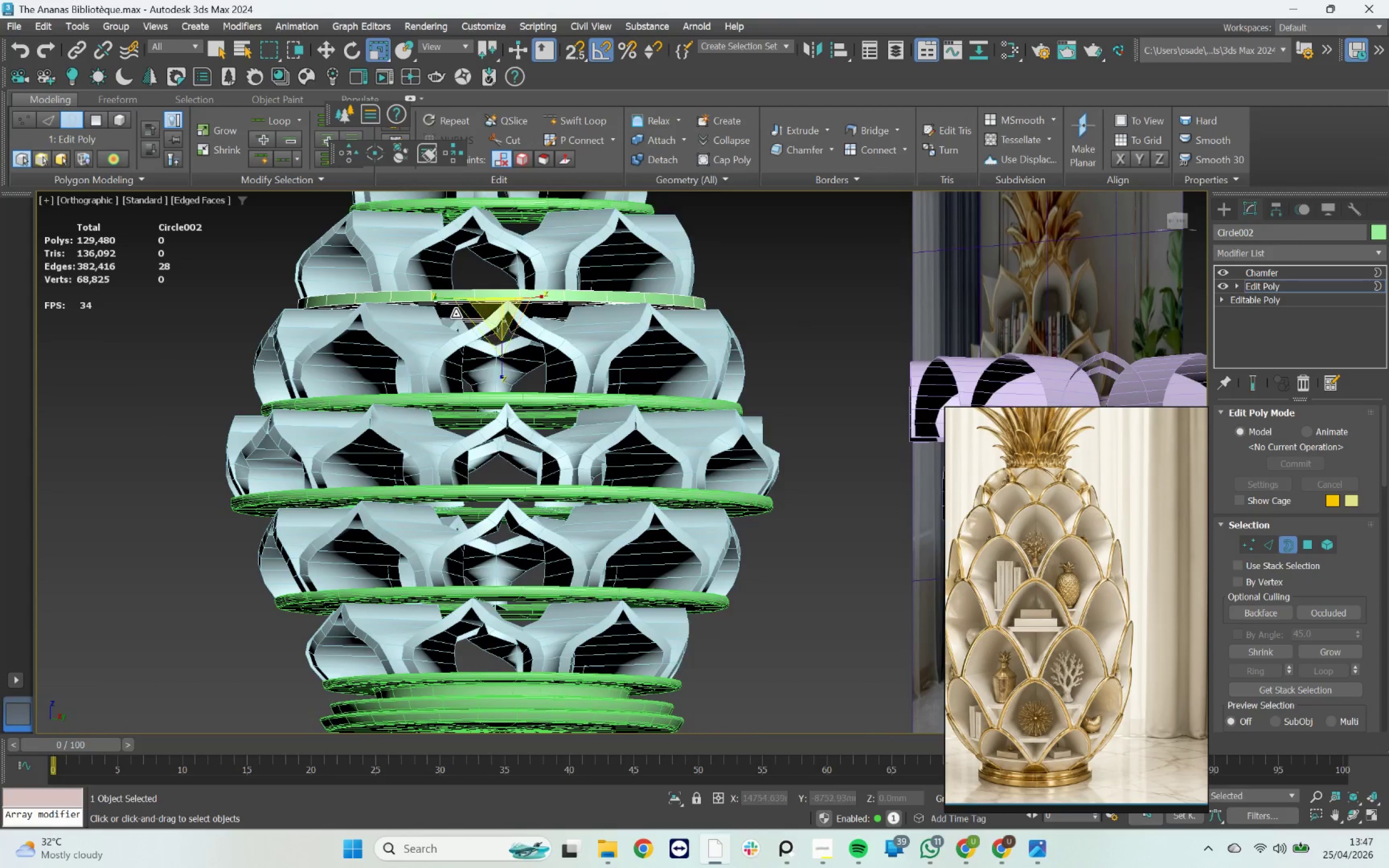 
hold_key(key=AltLeft, duration=0.64)
 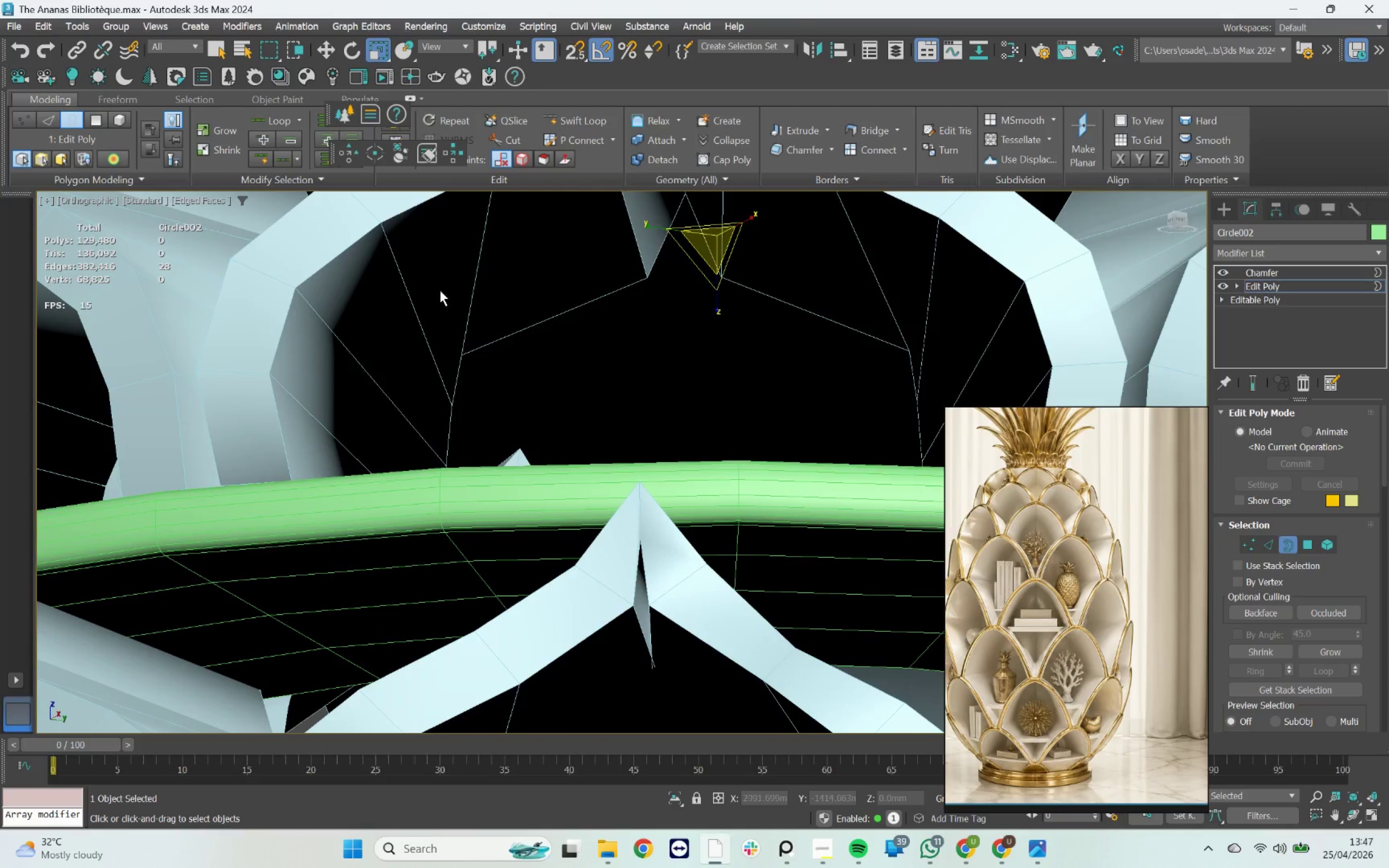 
scroll: coordinate [456, 314], scroll_direction: up, amount: 5.0
 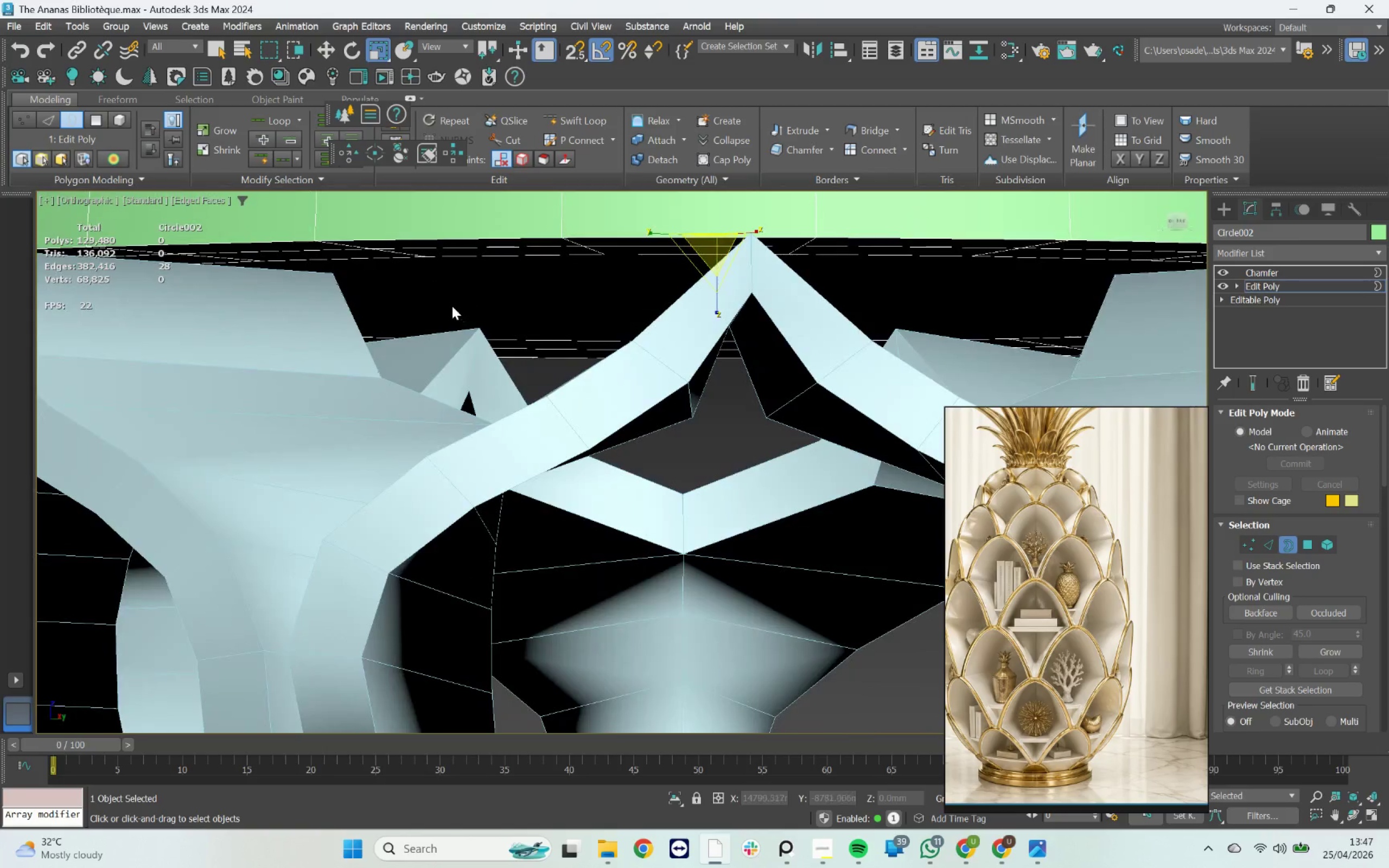 
hold_key(key=AltLeft, duration=2.87)
 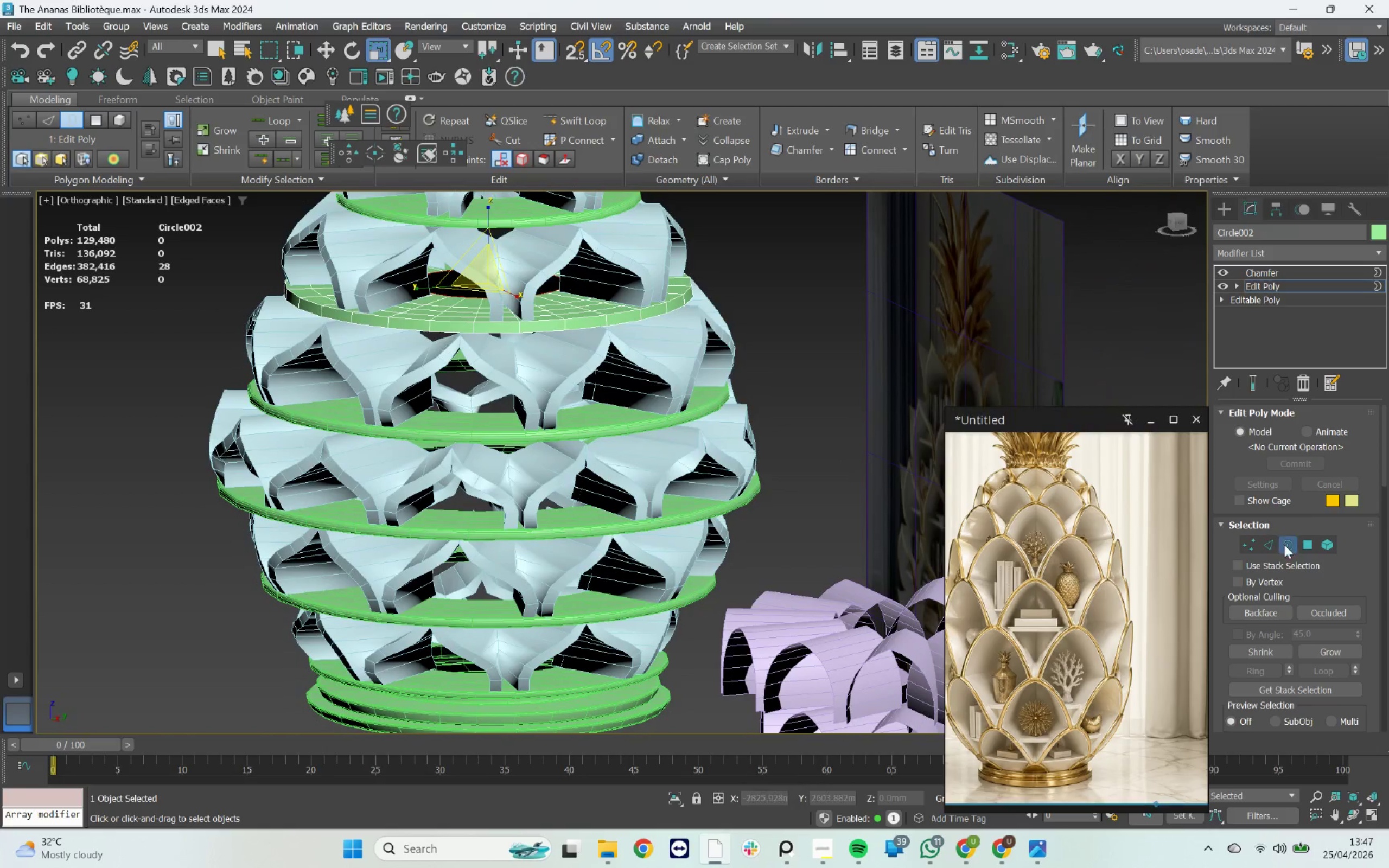 
scroll: coordinate [439, 293], scroll_direction: down, amount: 5.0
 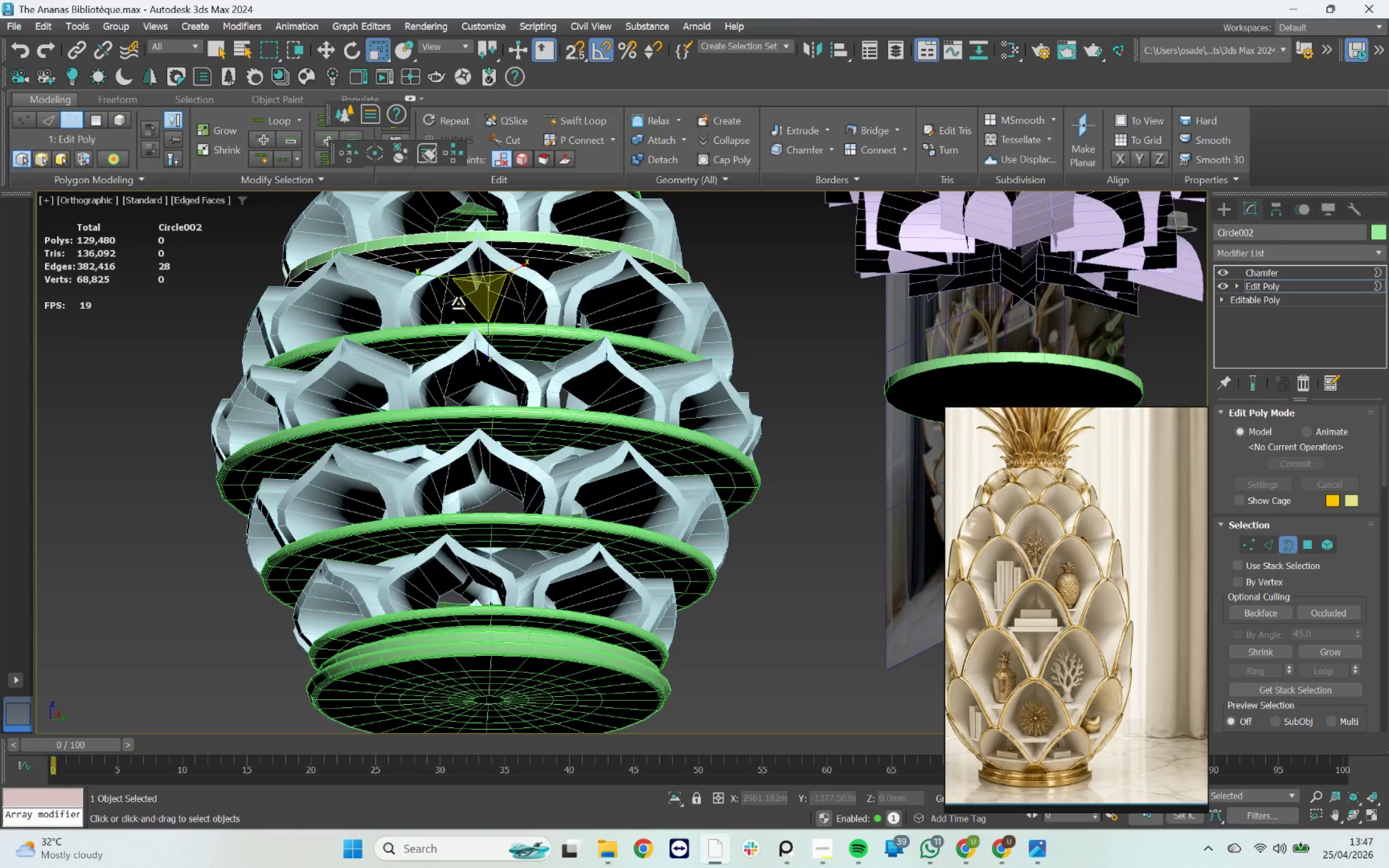 
left_click([1290, 548])
 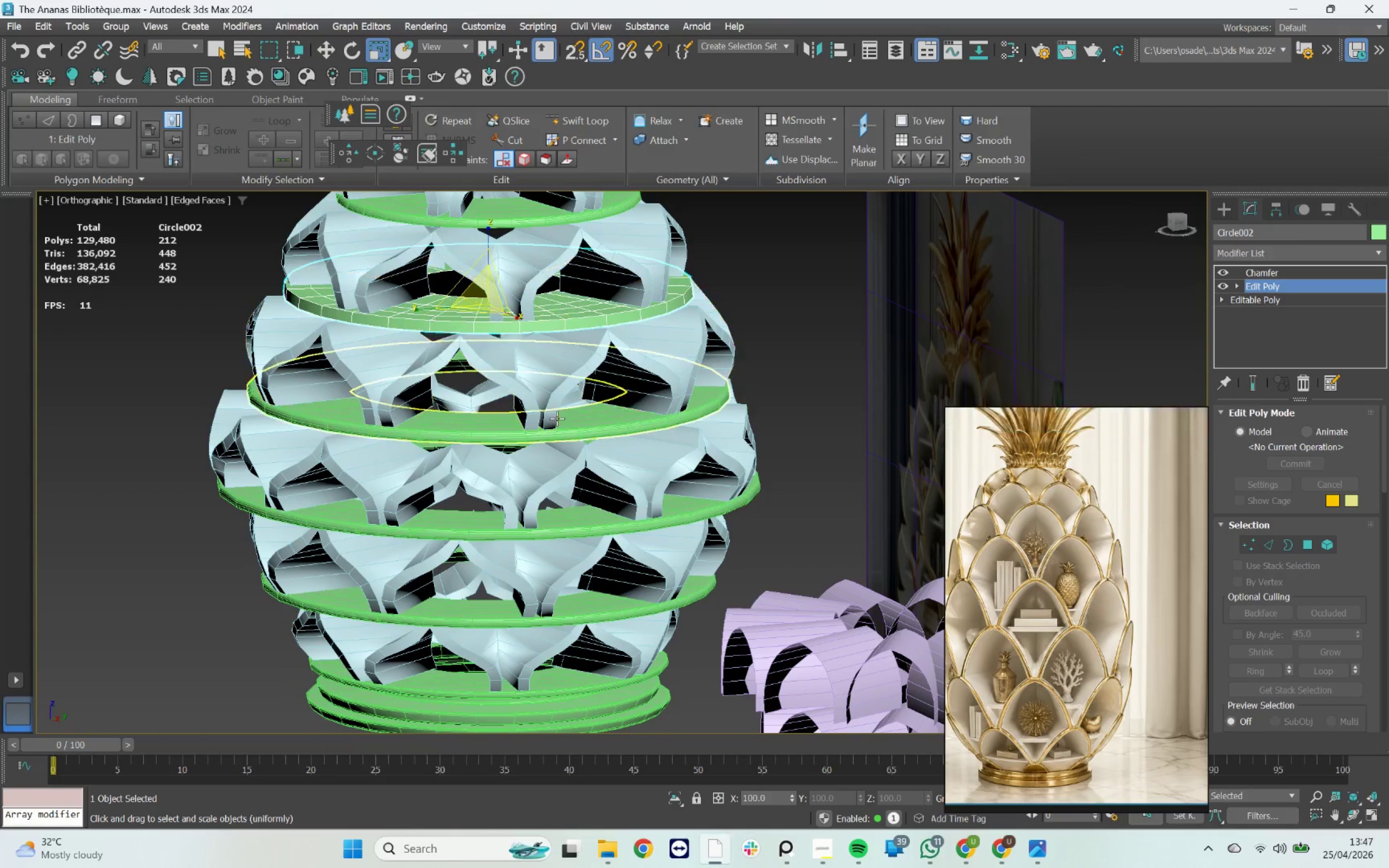 
left_click([565, 422])
 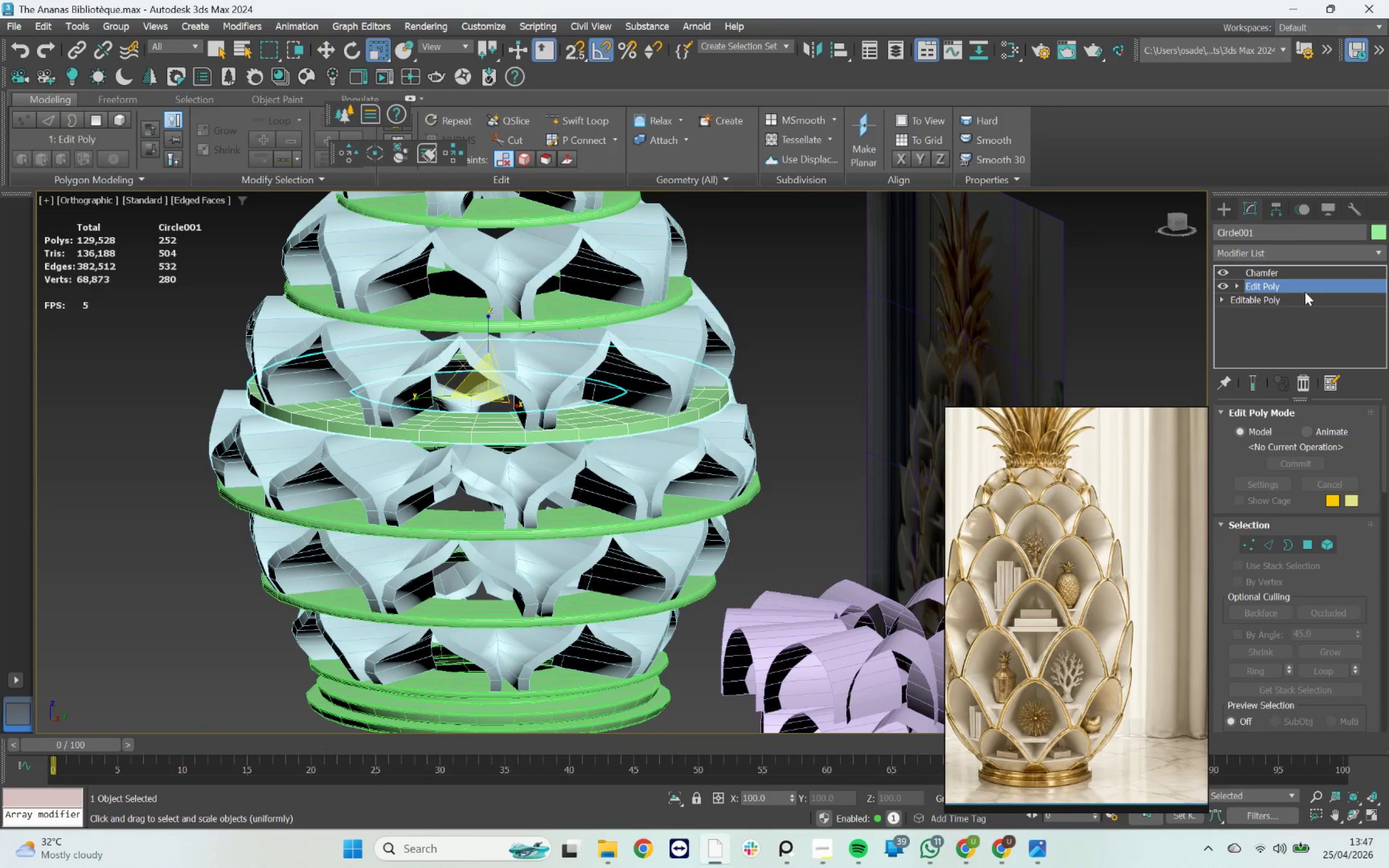 
key(3)
 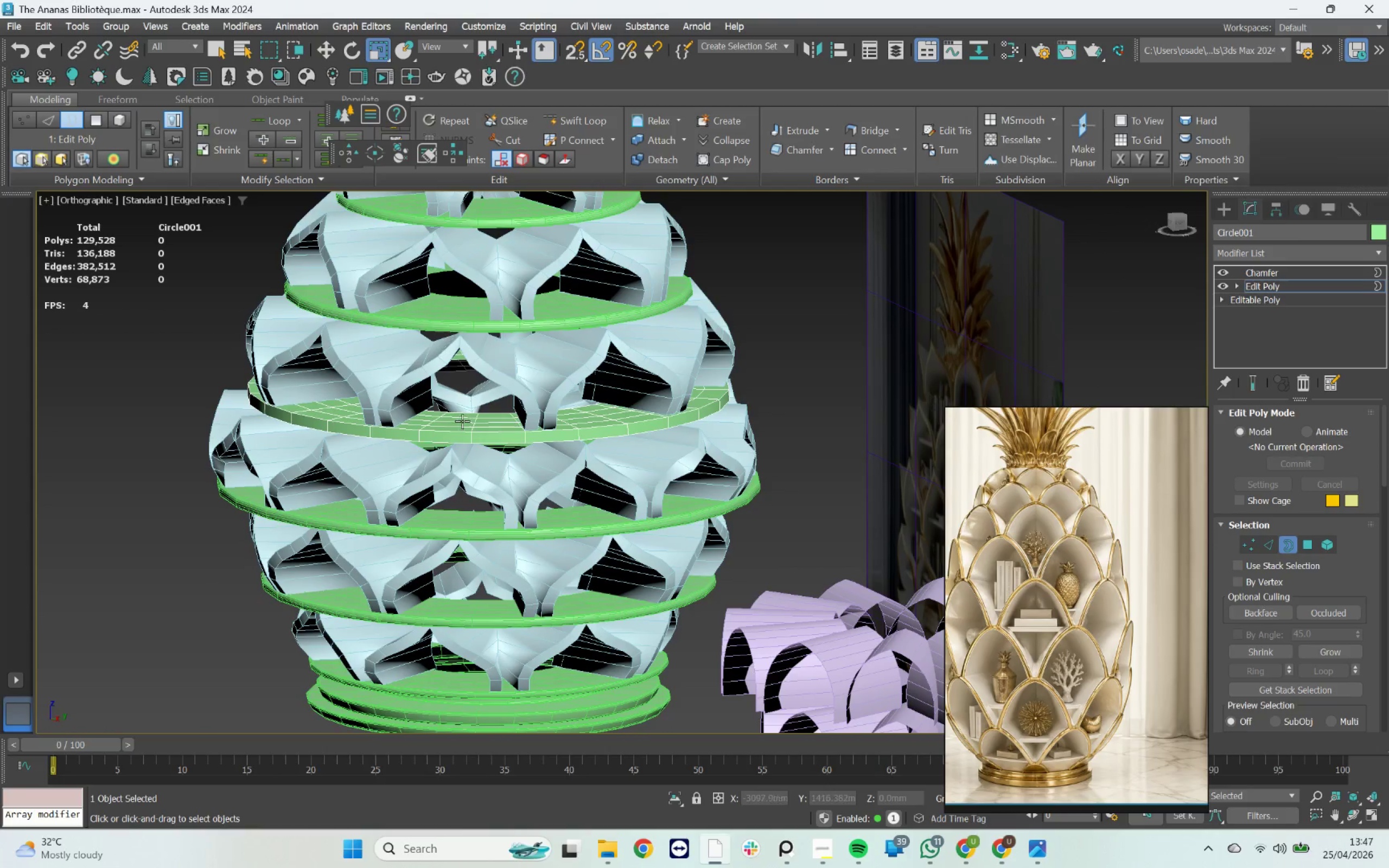 
left_click([464, 413])
 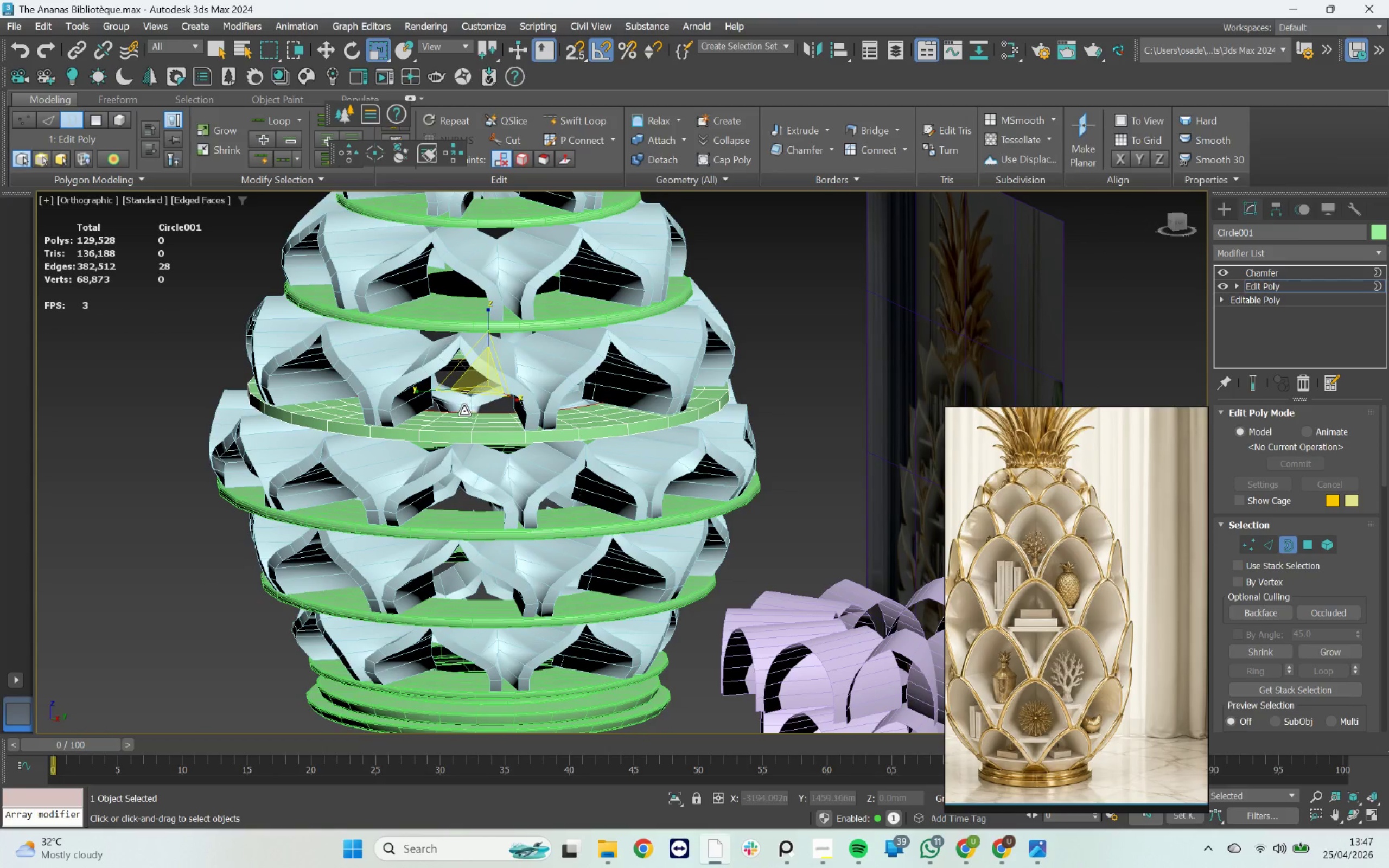 
scroll: coordinate [460, 407], scroll_direction: up, amount: 2.0
 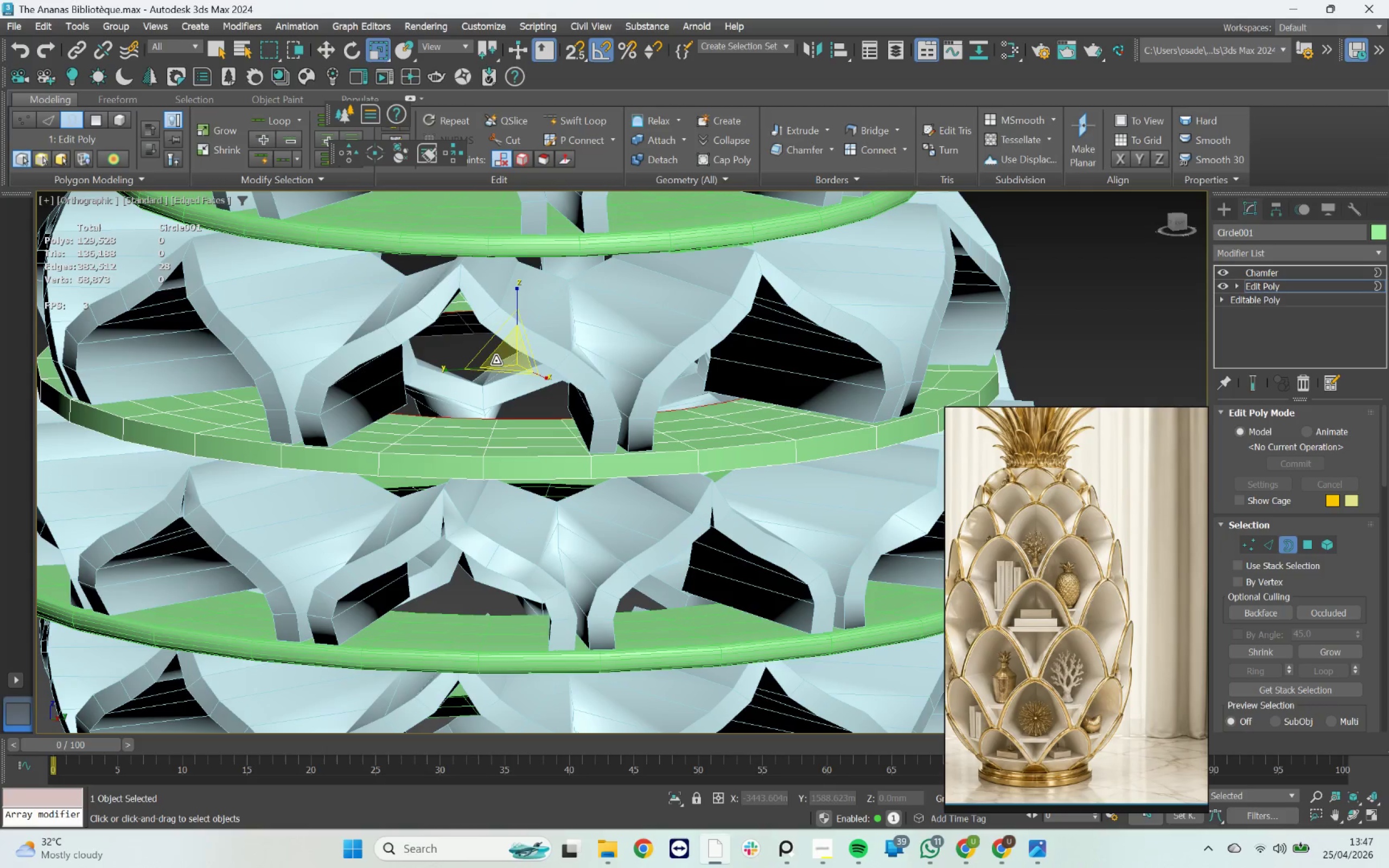 
left_click_drag(start_coordinate=[497, 358], to_coordinate=[514, 376])
 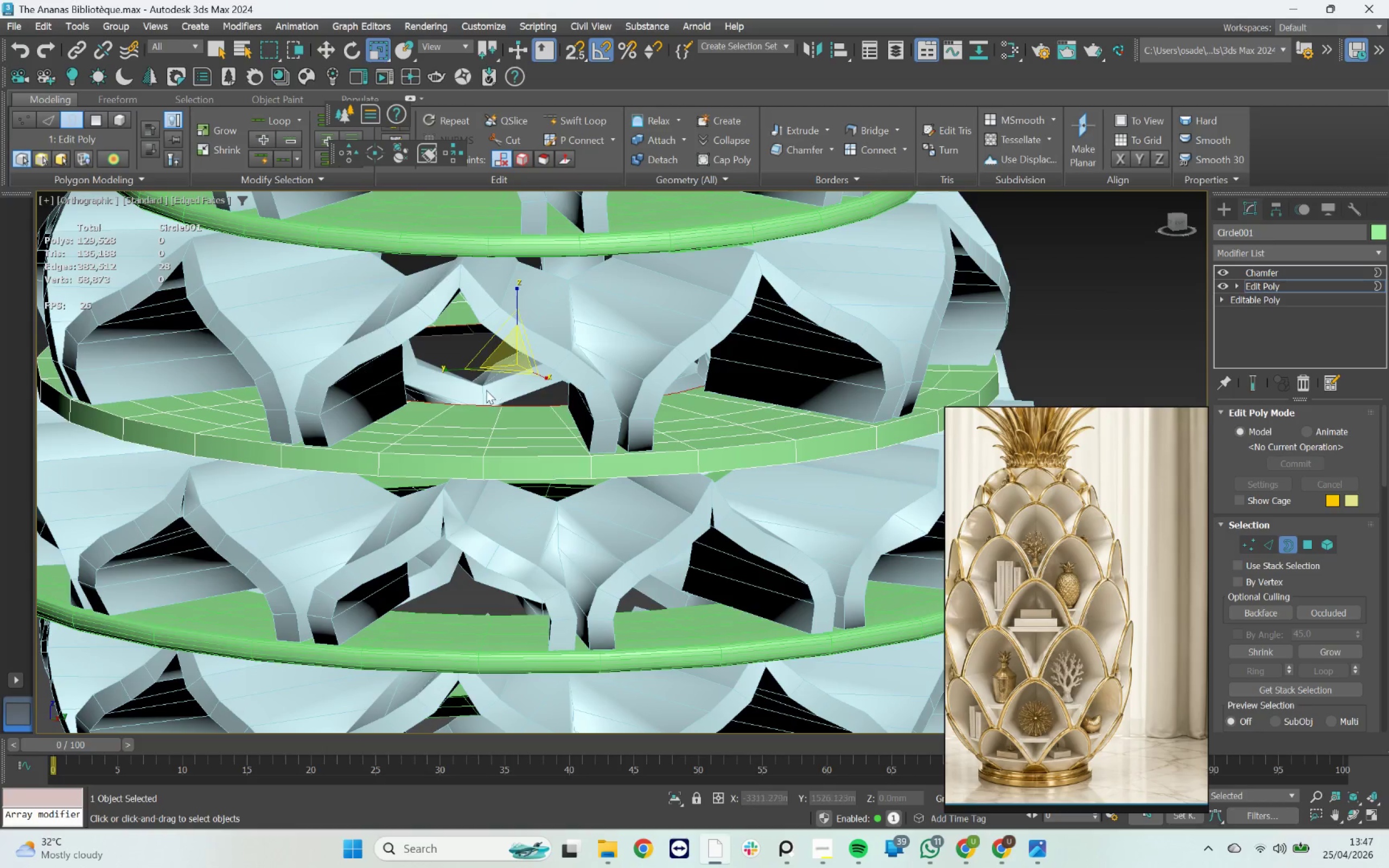 
scroll: coordinate [485, 395], scroll_direction: down, amount: 3.0
 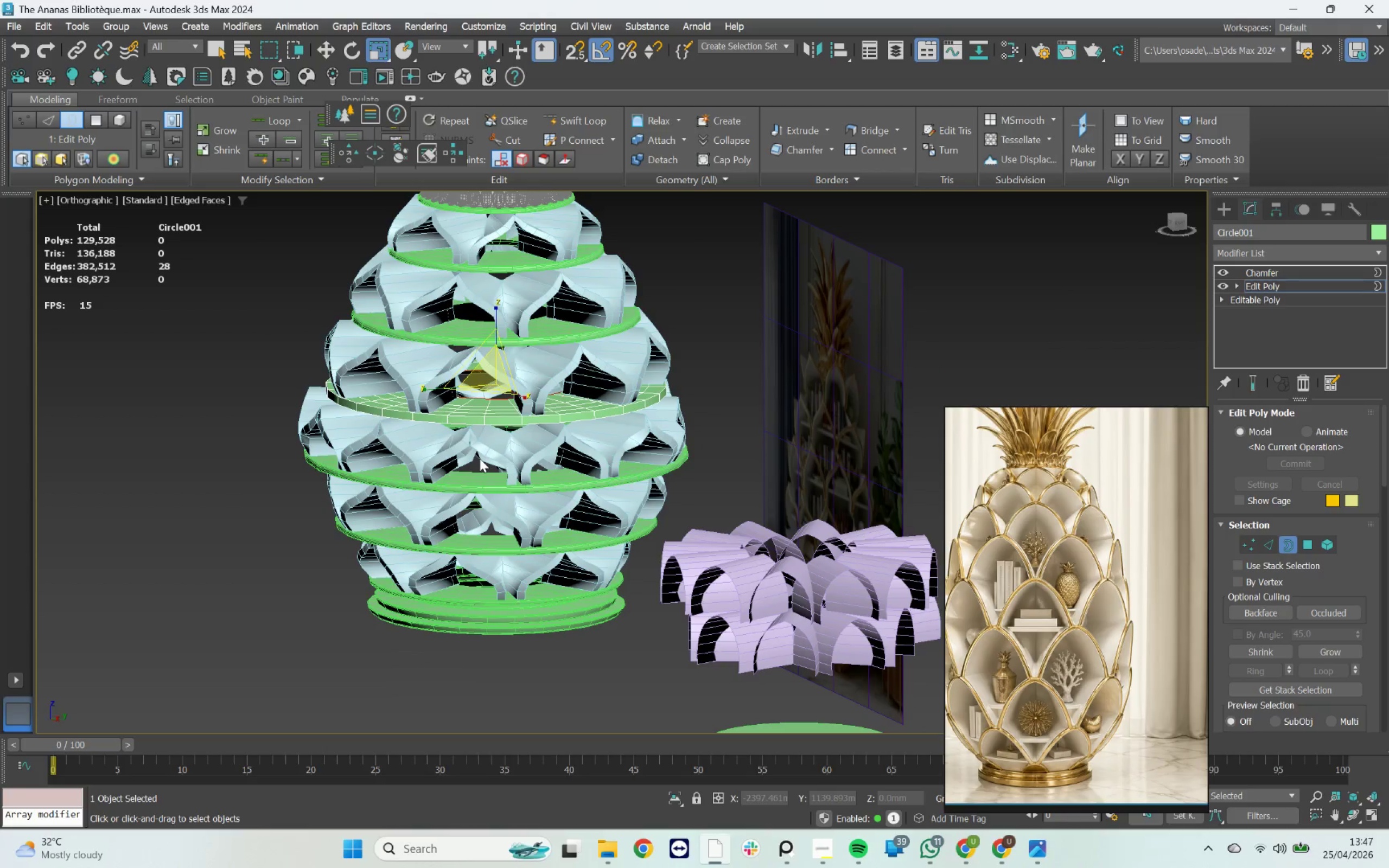 
hold_key(key=AltLeft, duration=0.96)
 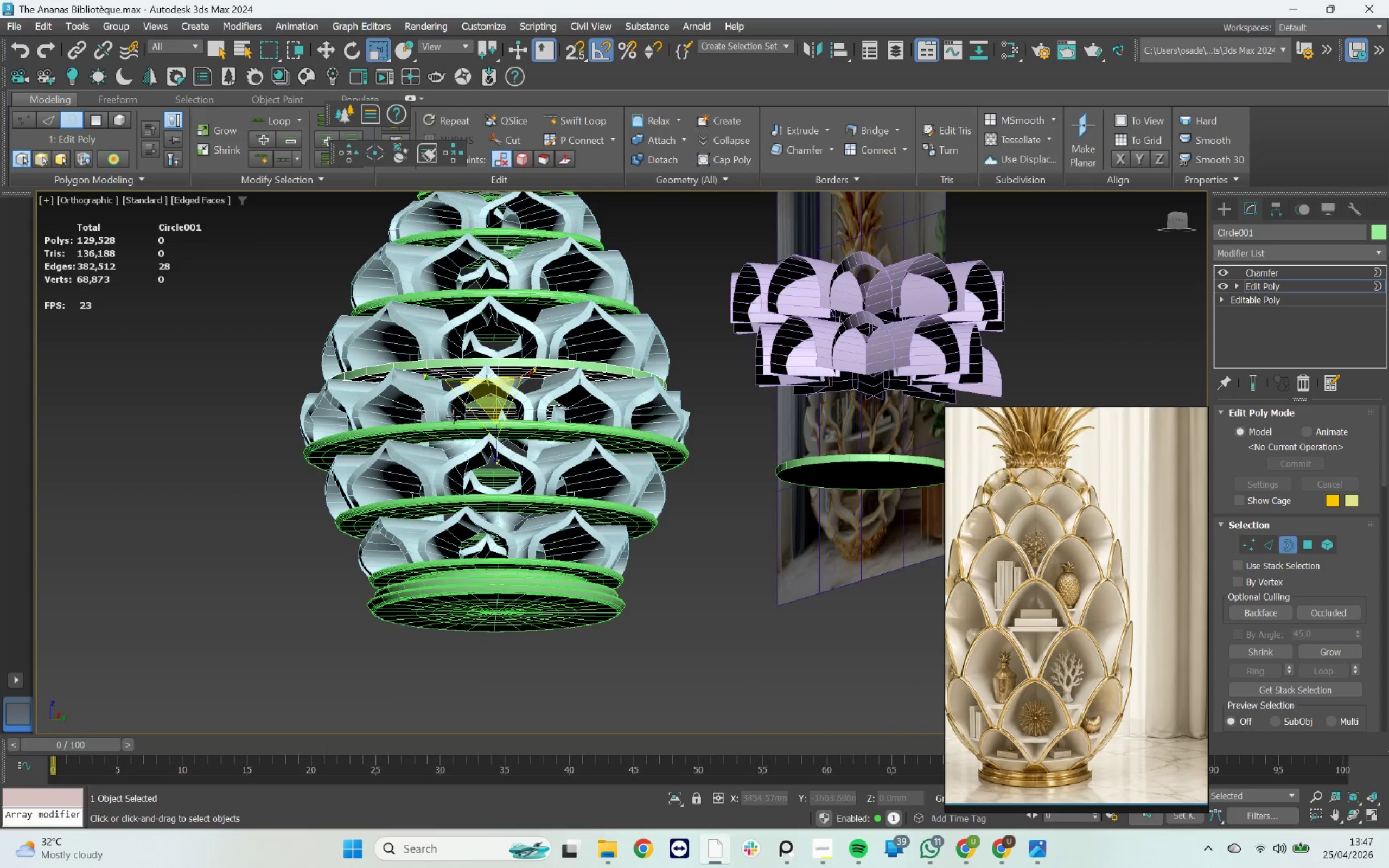 
hold_key(key=AltLeft, duration=0.39)
 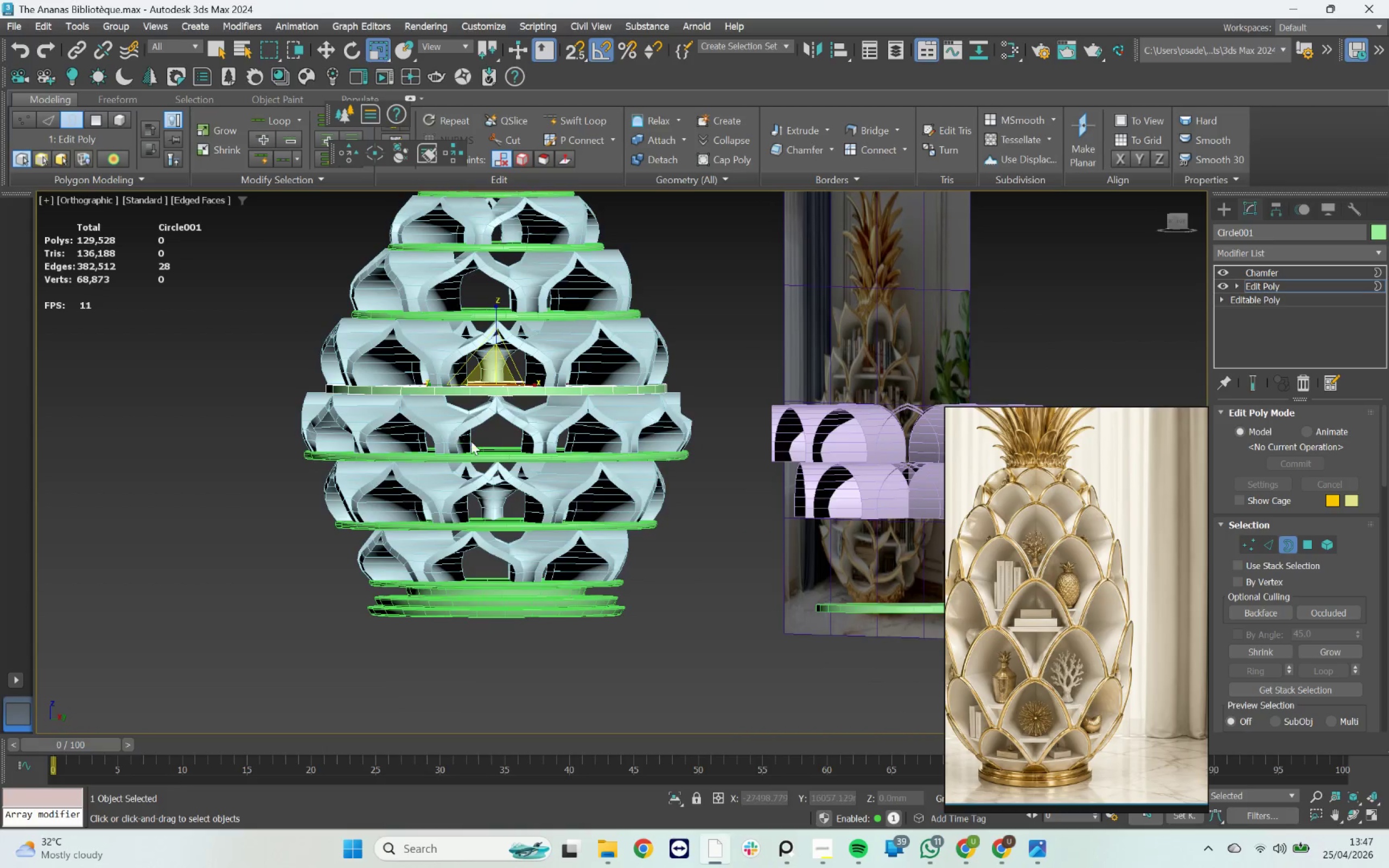 
hold_key(key=AltLeft, duration=0.41)
 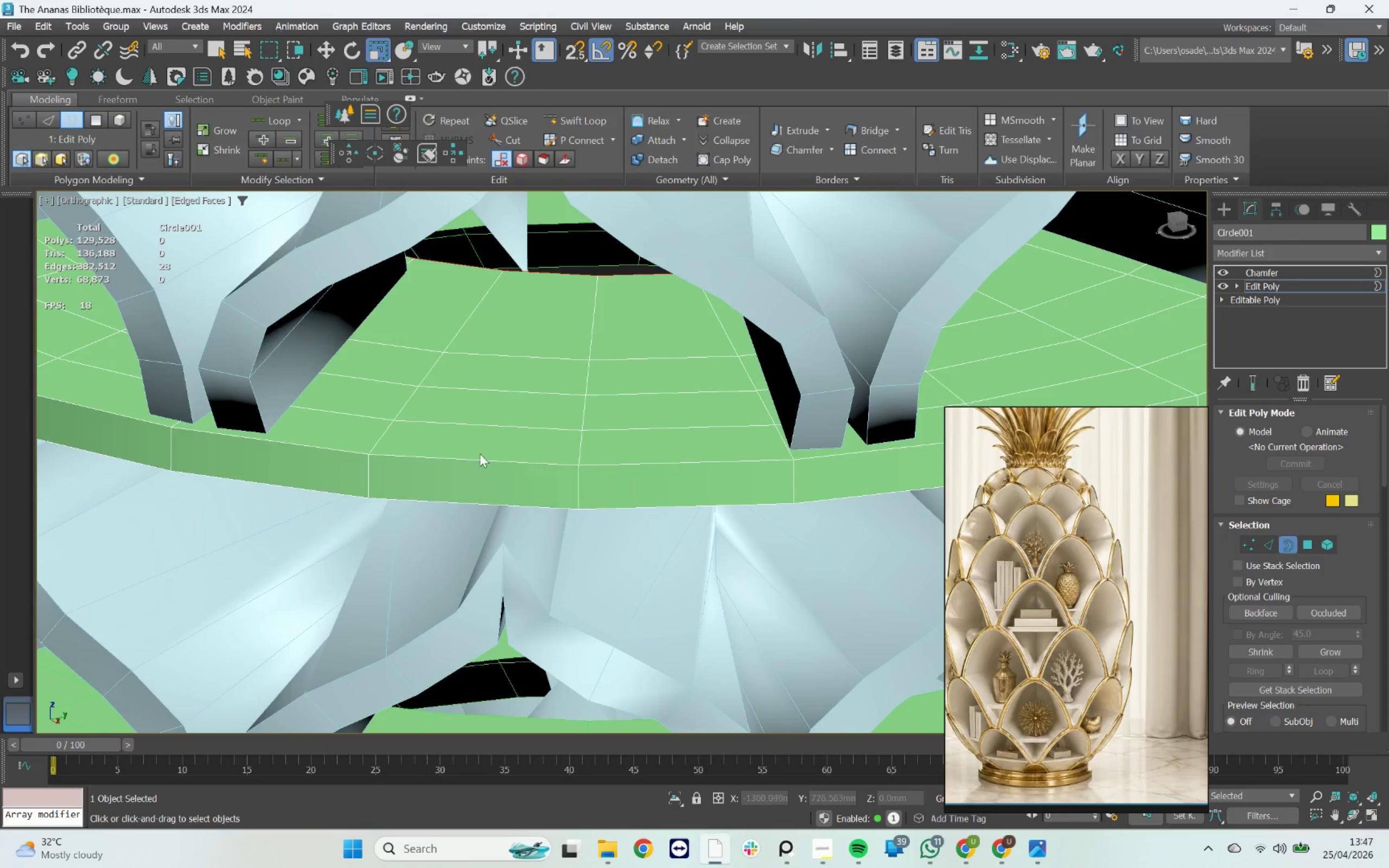 
scroll: coordinate [471, 441], scroll_direction: up, amount: 5.0
 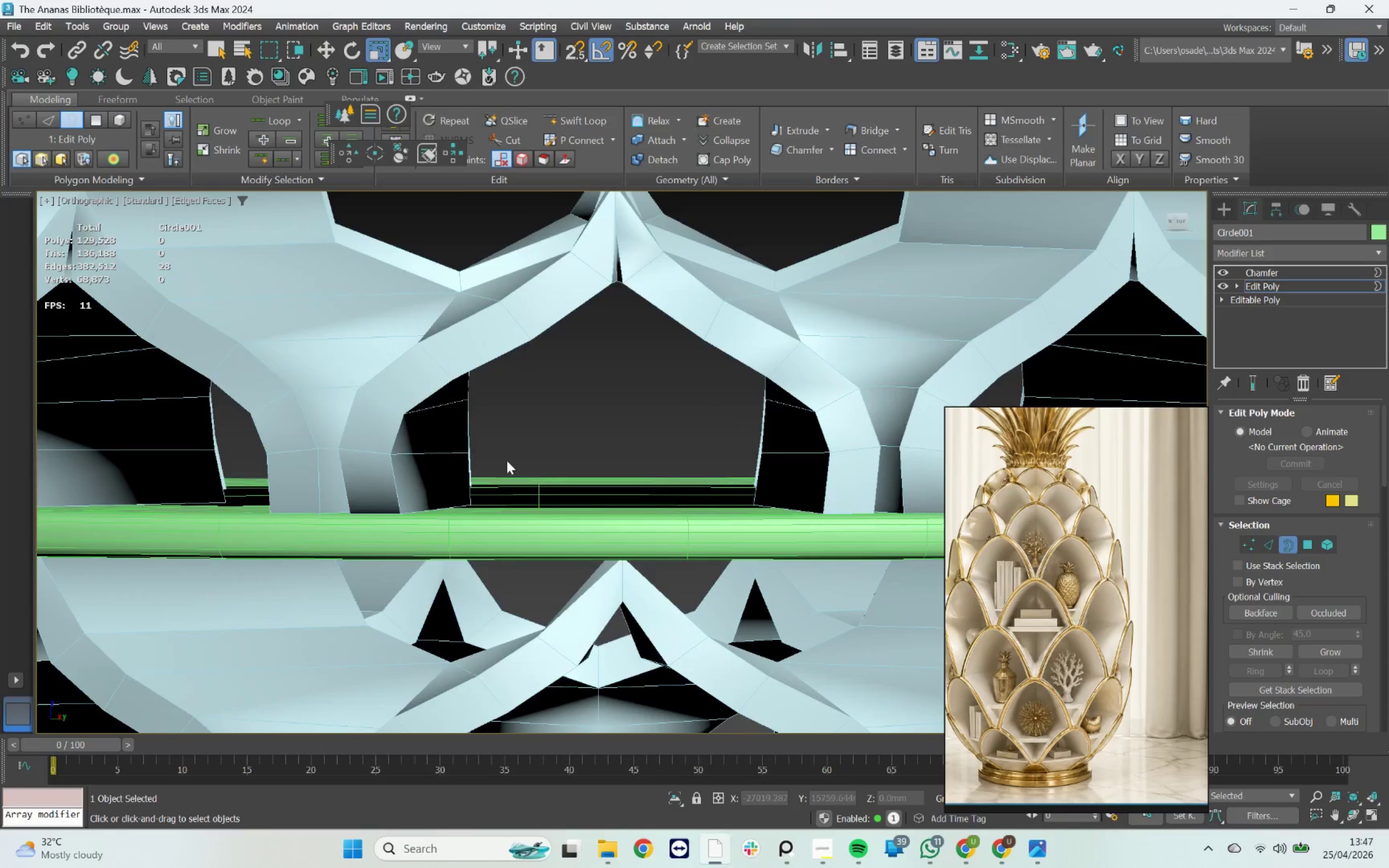 
scroll: coordinate [473, 437], scroll_direction: down, amount: 6.0
 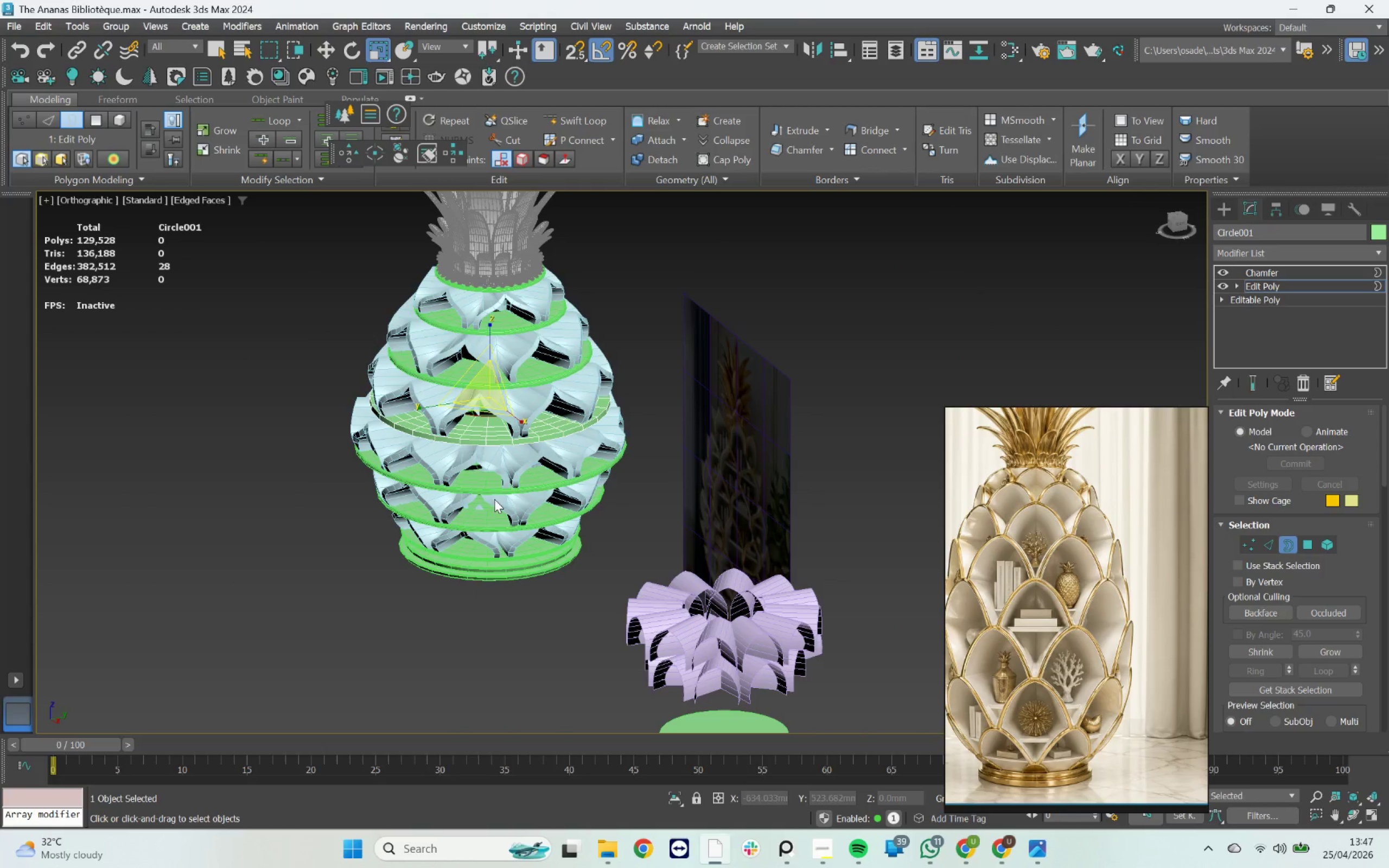 
scroll: coordinate [461, 457], scroll_direction: up, amount: 3.0
 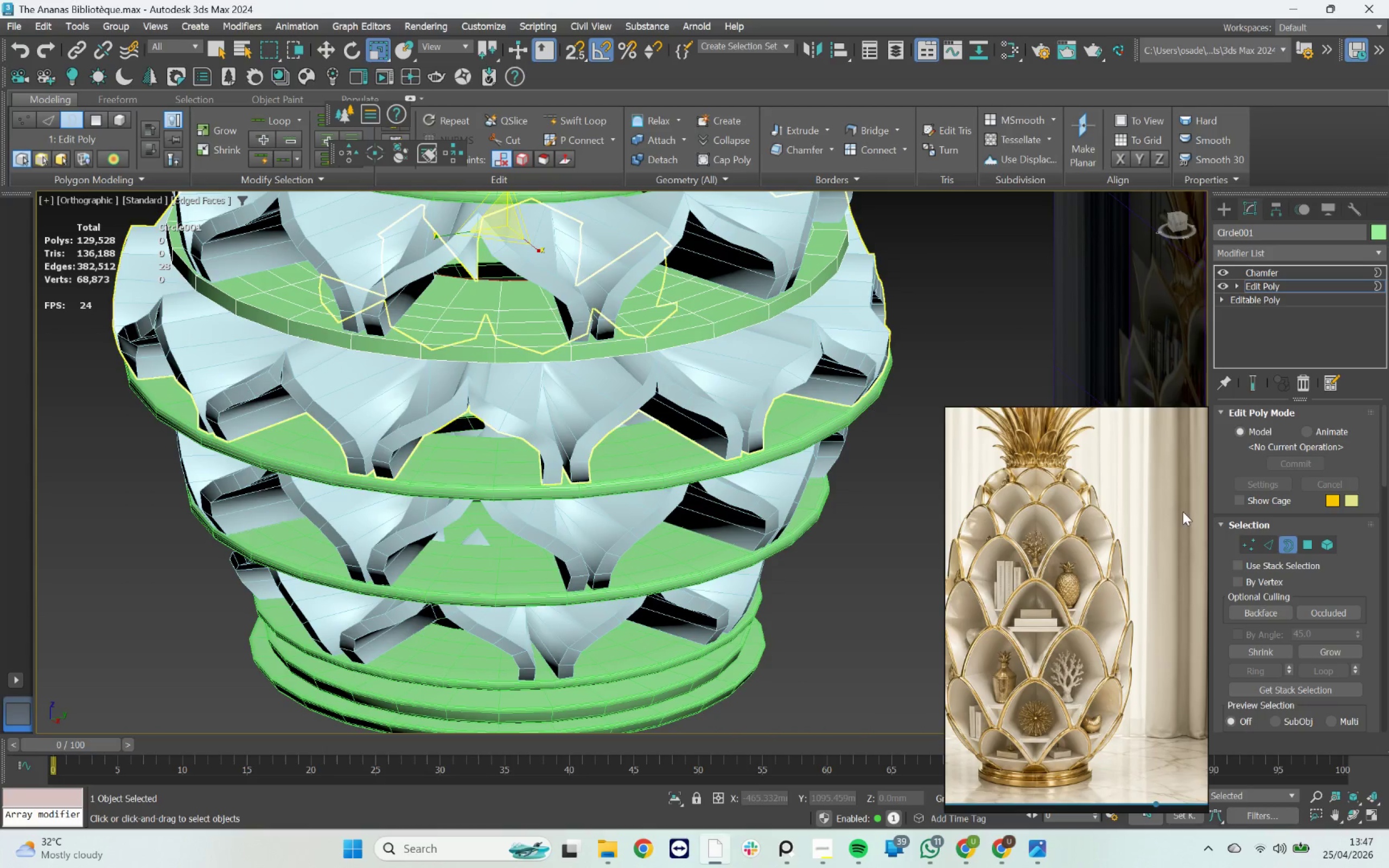 
left_click([1284, 541])
 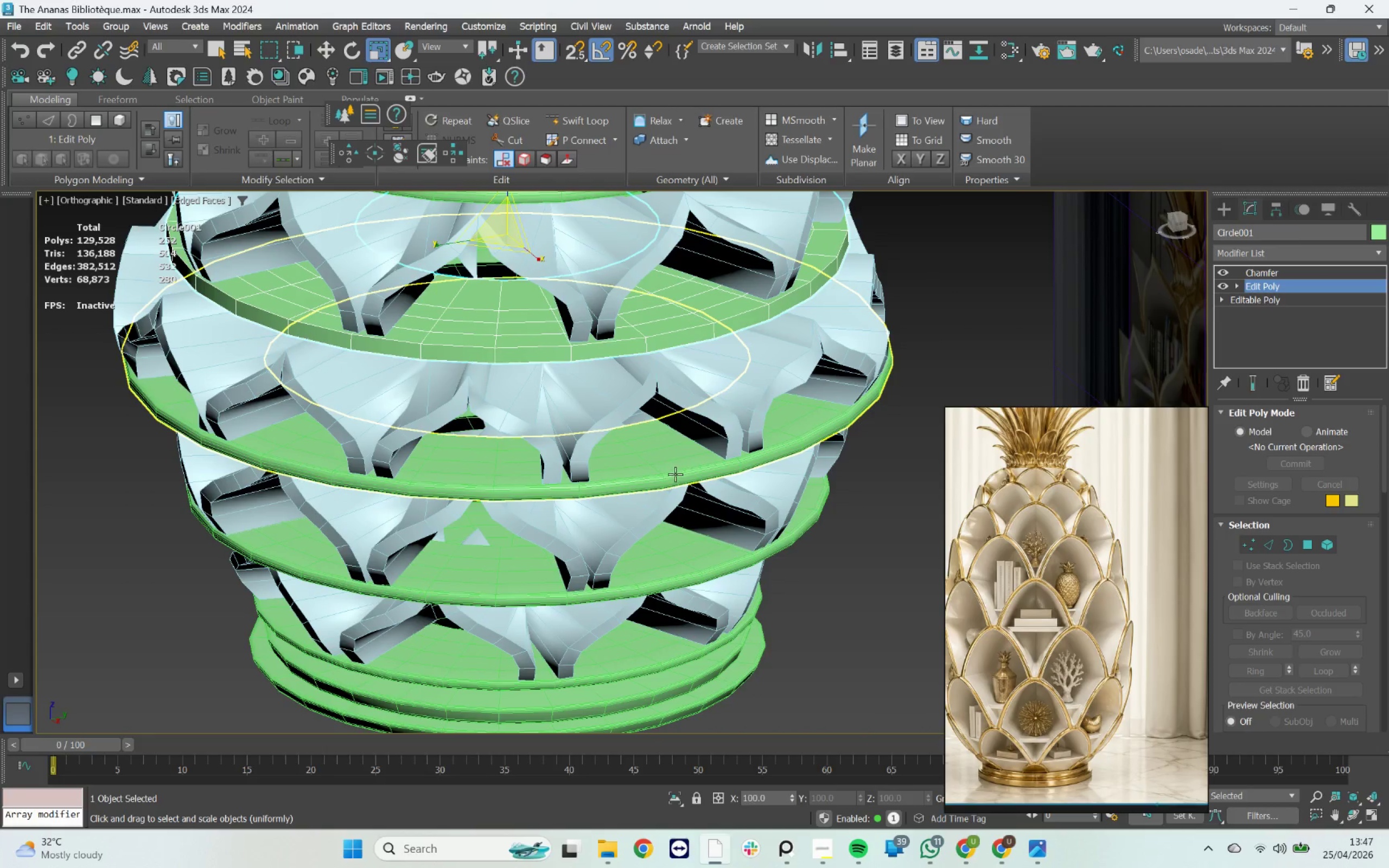 
left_click([675, 473])
 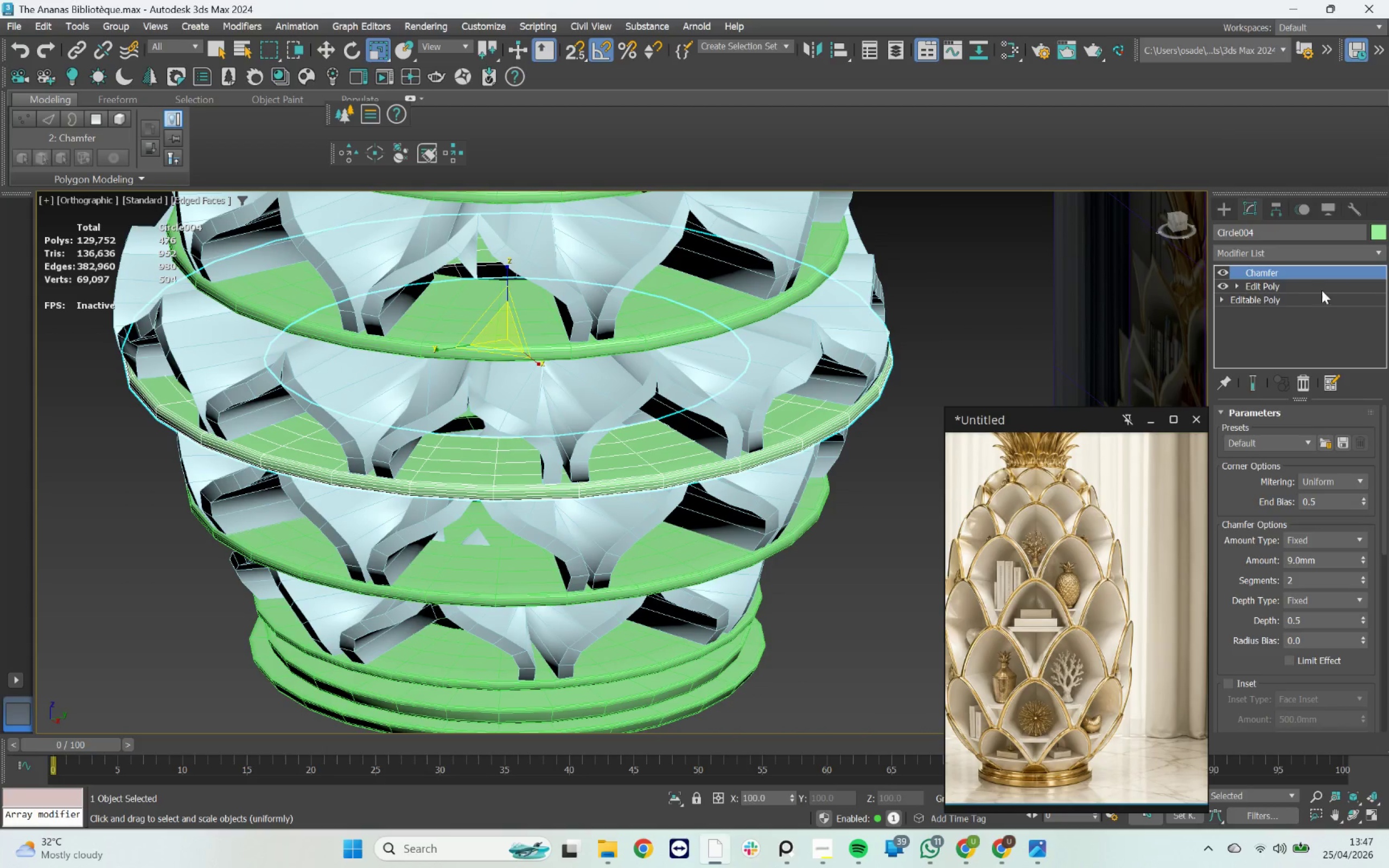 
left_click([1303, 287])
 